 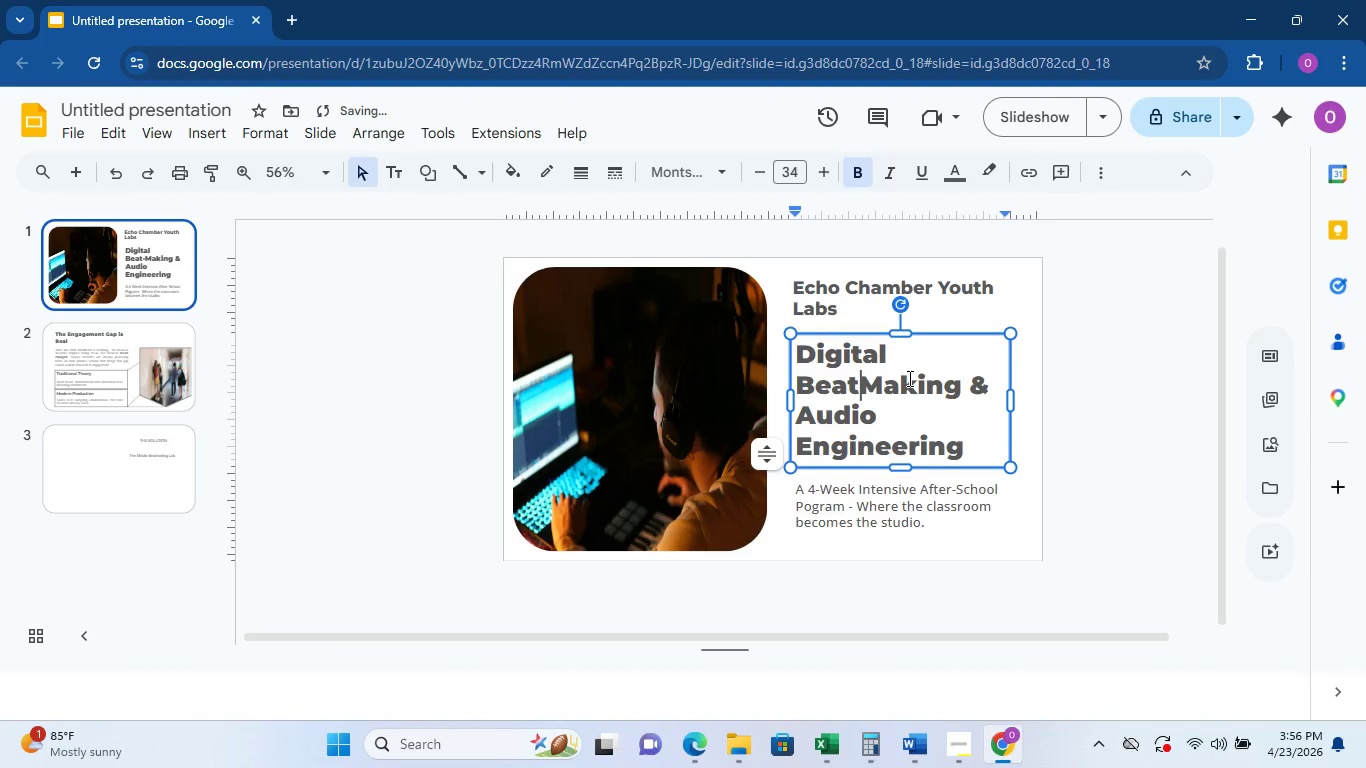 
left_click([883, 382])
 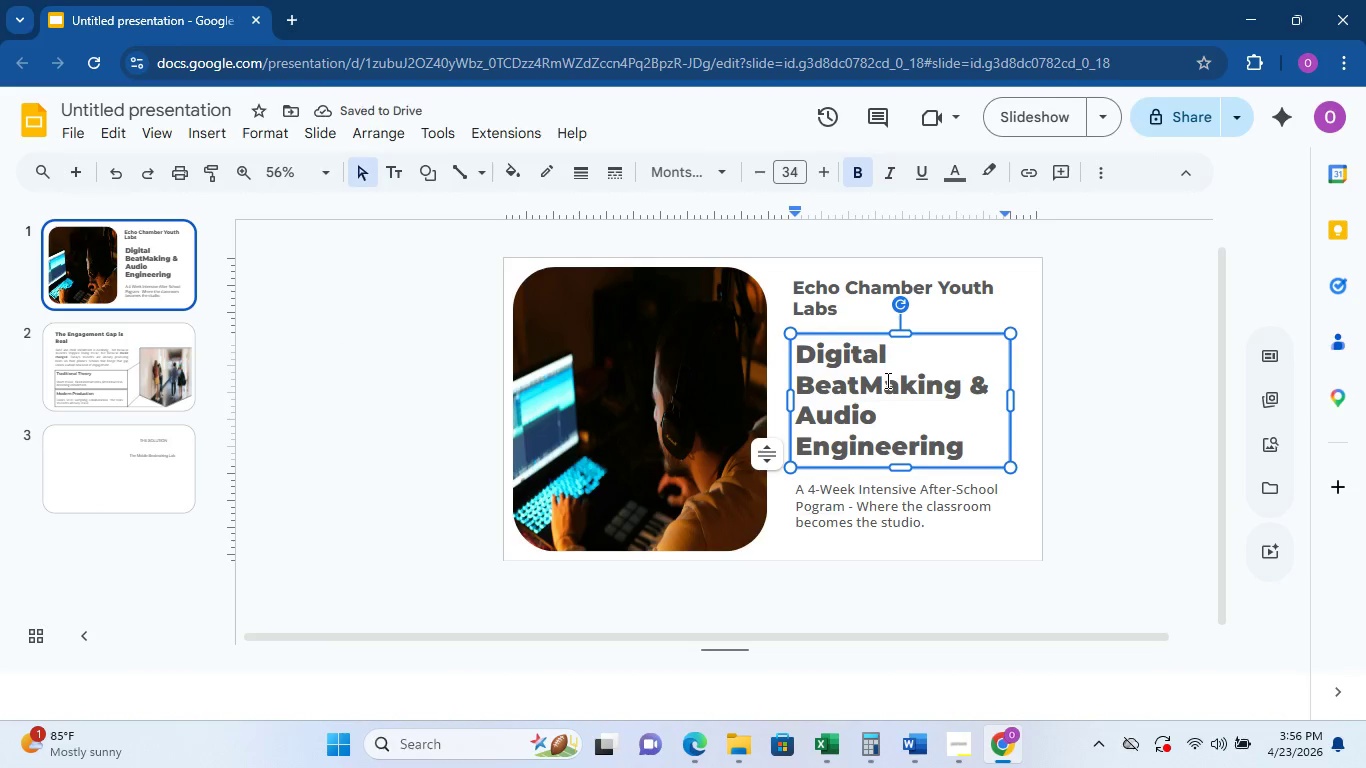 
key(Backspace)
 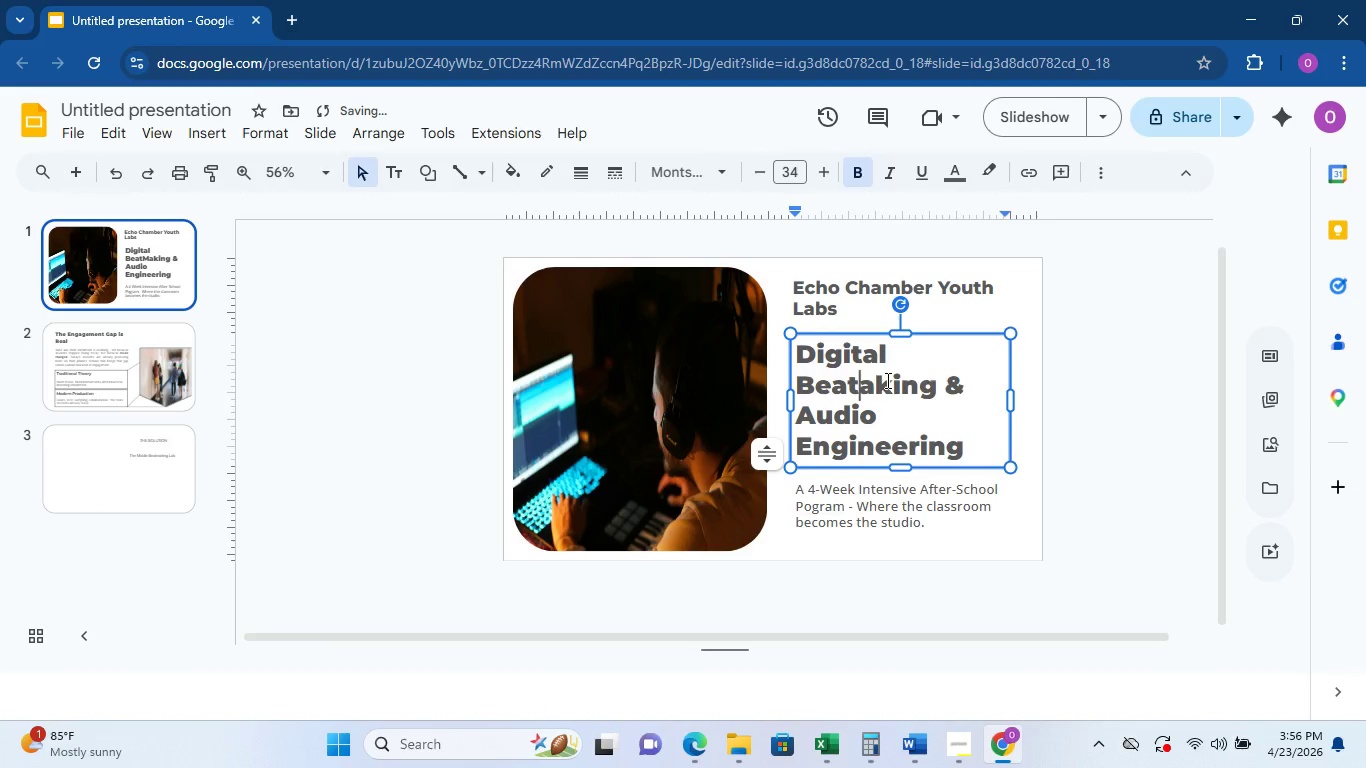 
key(M)
 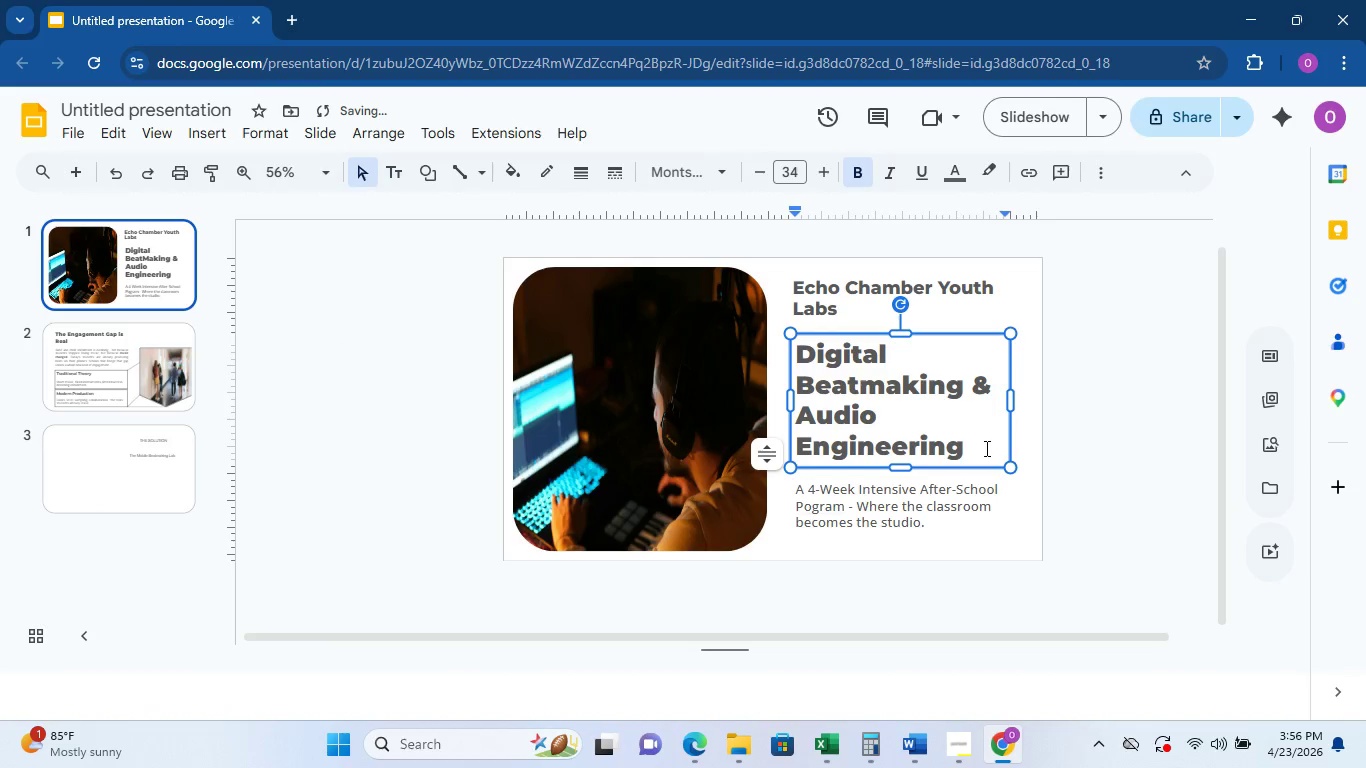 
left_click([1094, 421])
 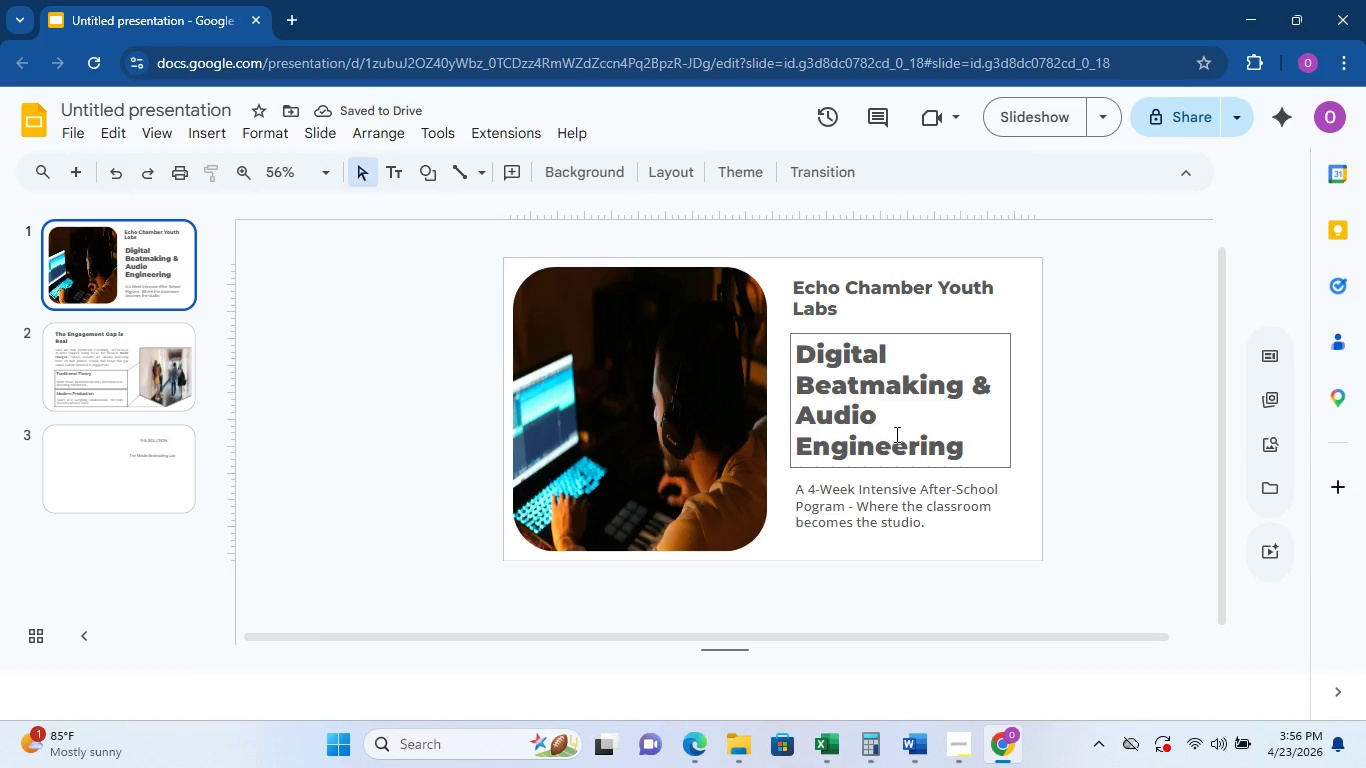 
left_click([135, 360])
 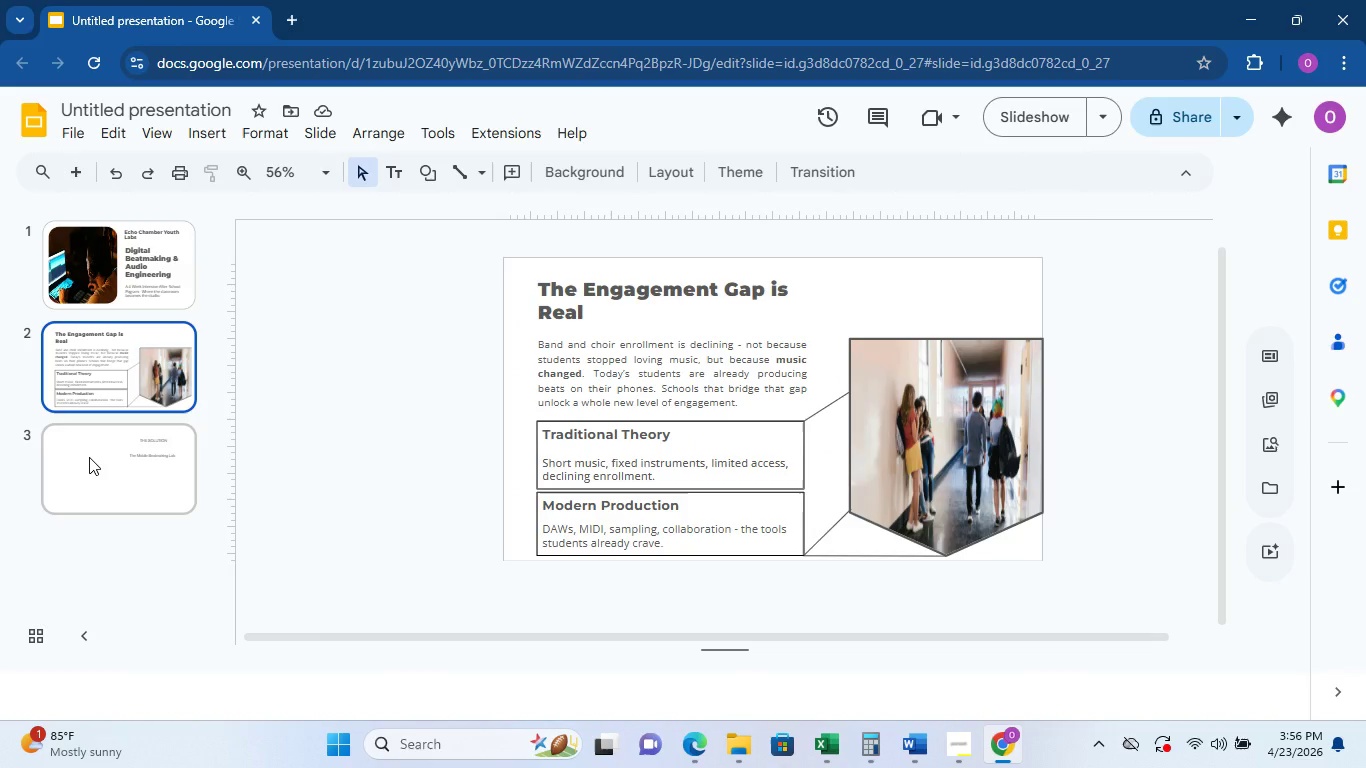 
left_click([89, 457])
 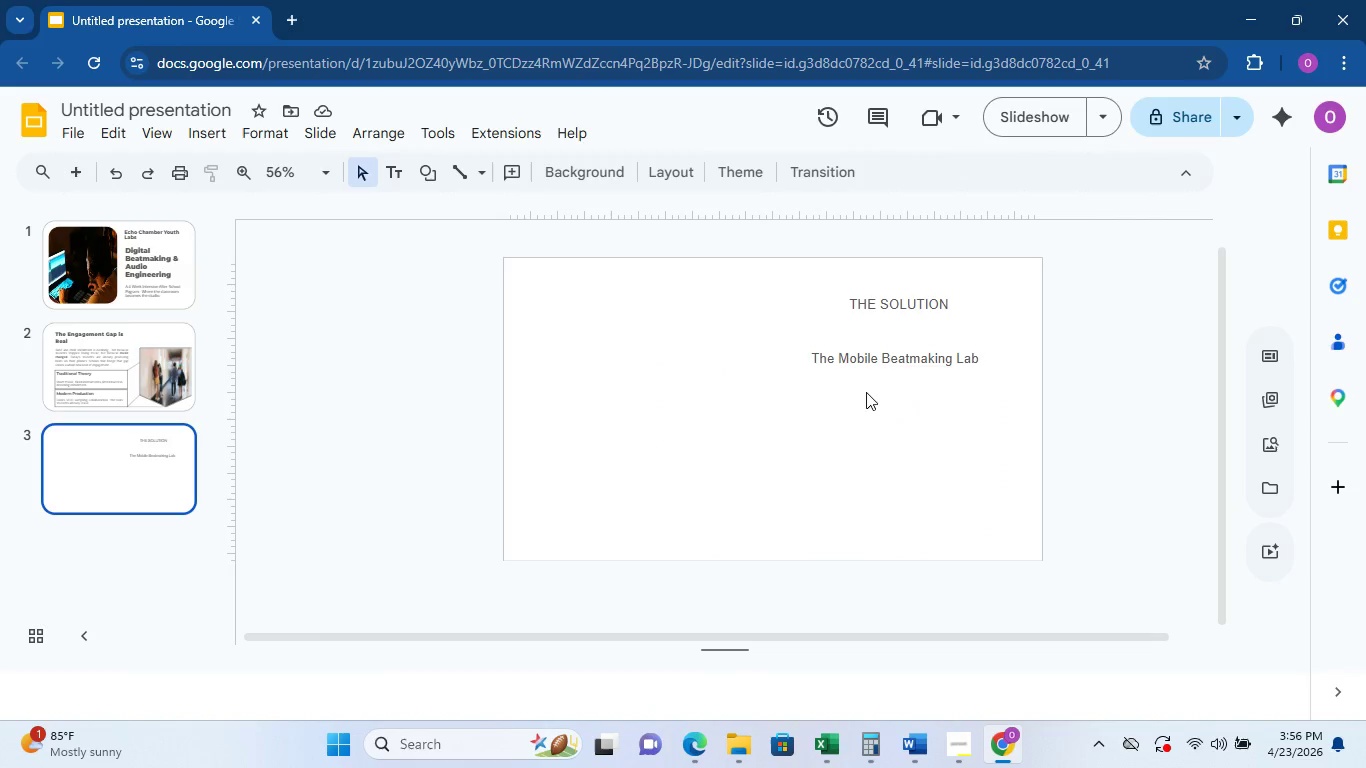 
left_click([888, 352])
 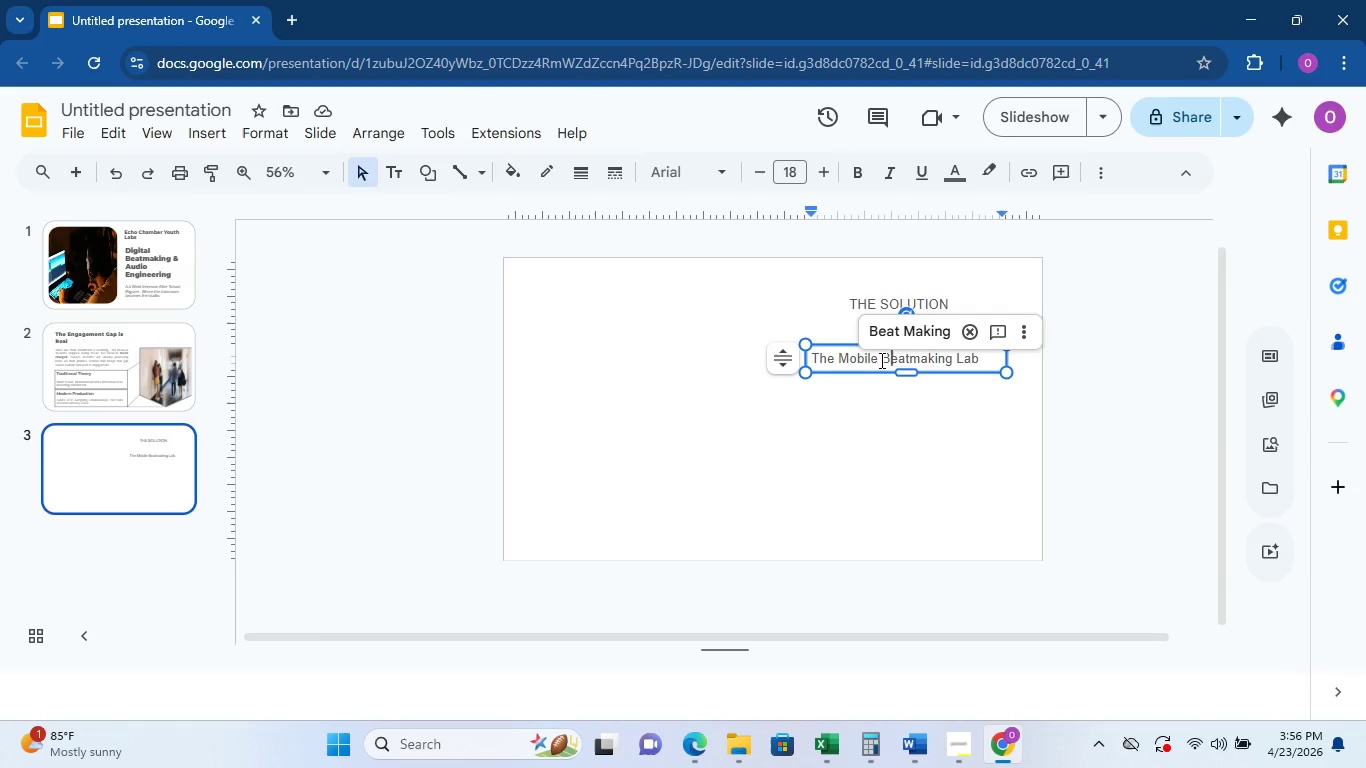 
left_click([868, 381])
 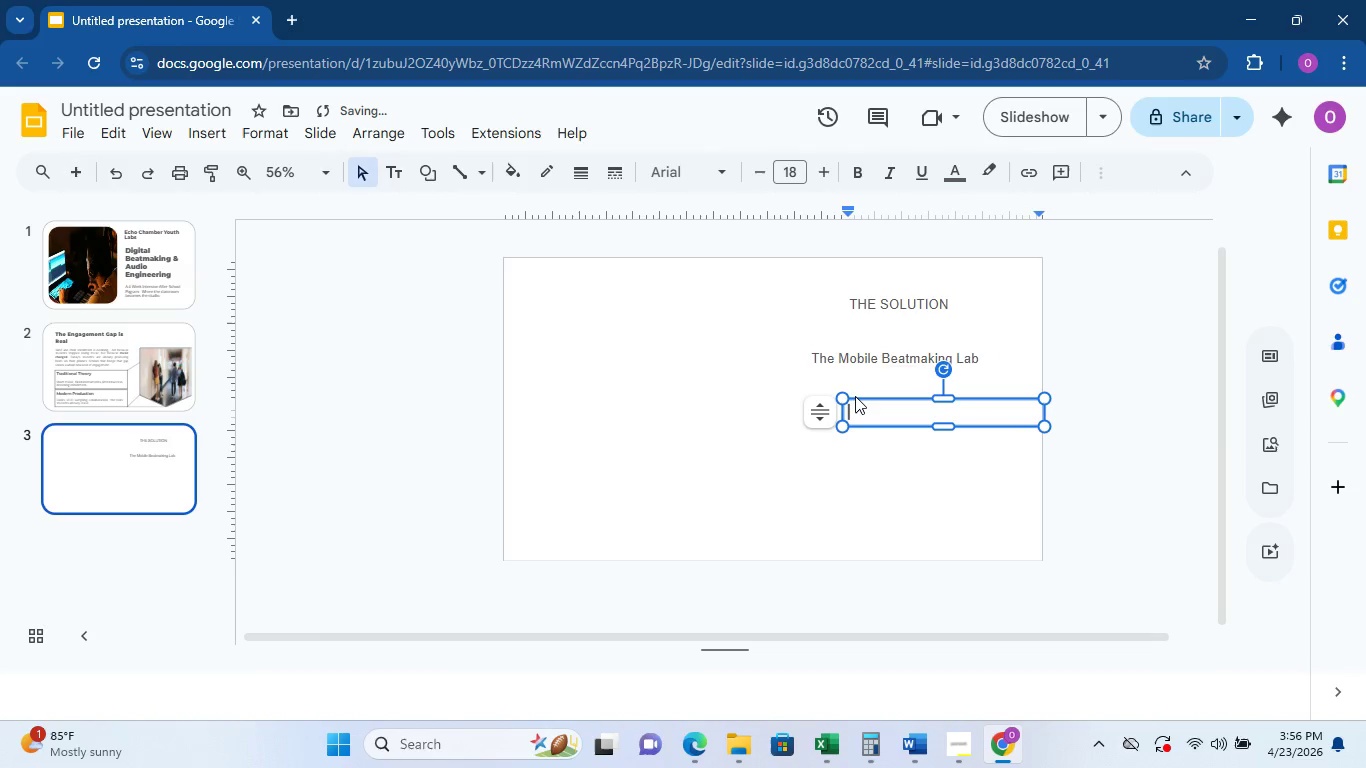 
left_click_drag(start_coordinate=[860, 398], to_coordinate=[808, 391])
 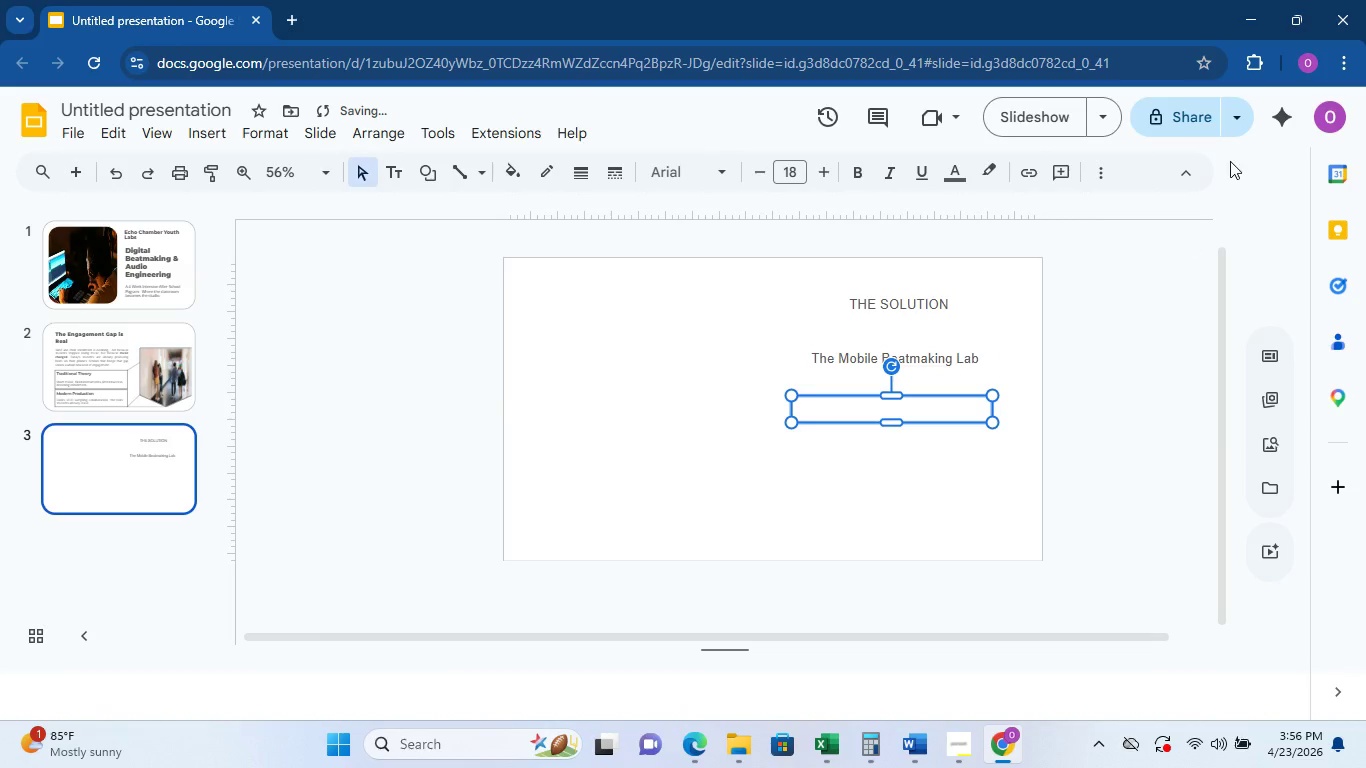 
type(A fully equipped pop-up su)
key(Backspace)
type(tudio that comes directly to your school)
 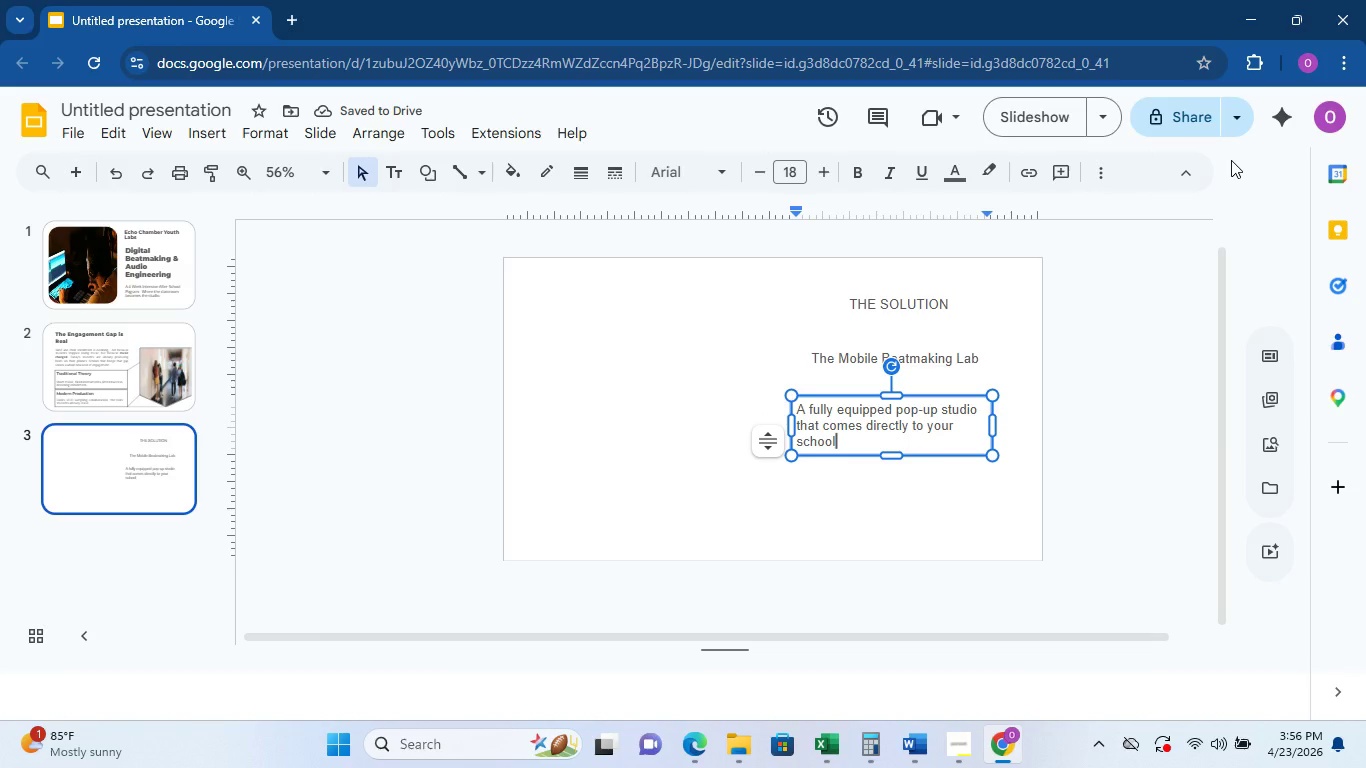 
wait(5.34)
 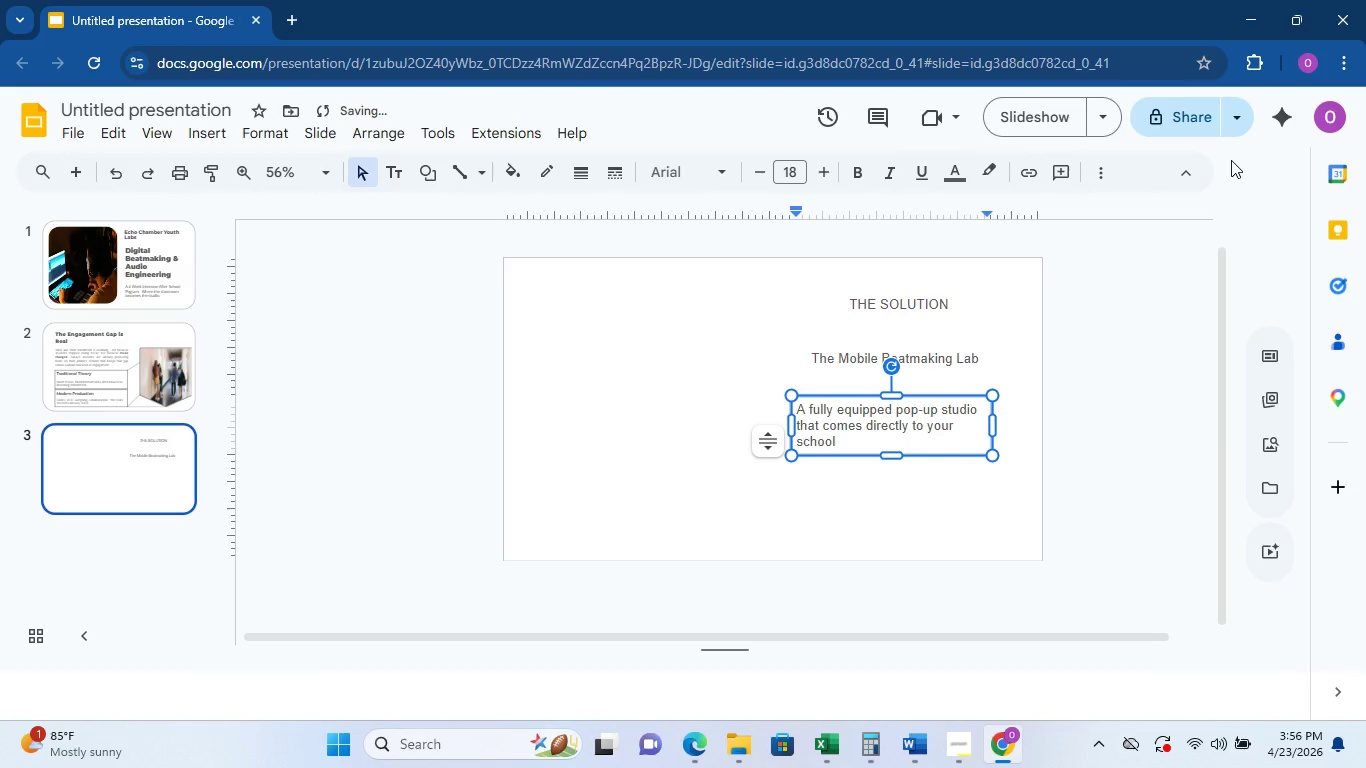 
type(. No pr)
key(Backspace)
type(ermanent infrastructure )
key(Backspace)
type(. No capital investment. Just pure creative energy.)
 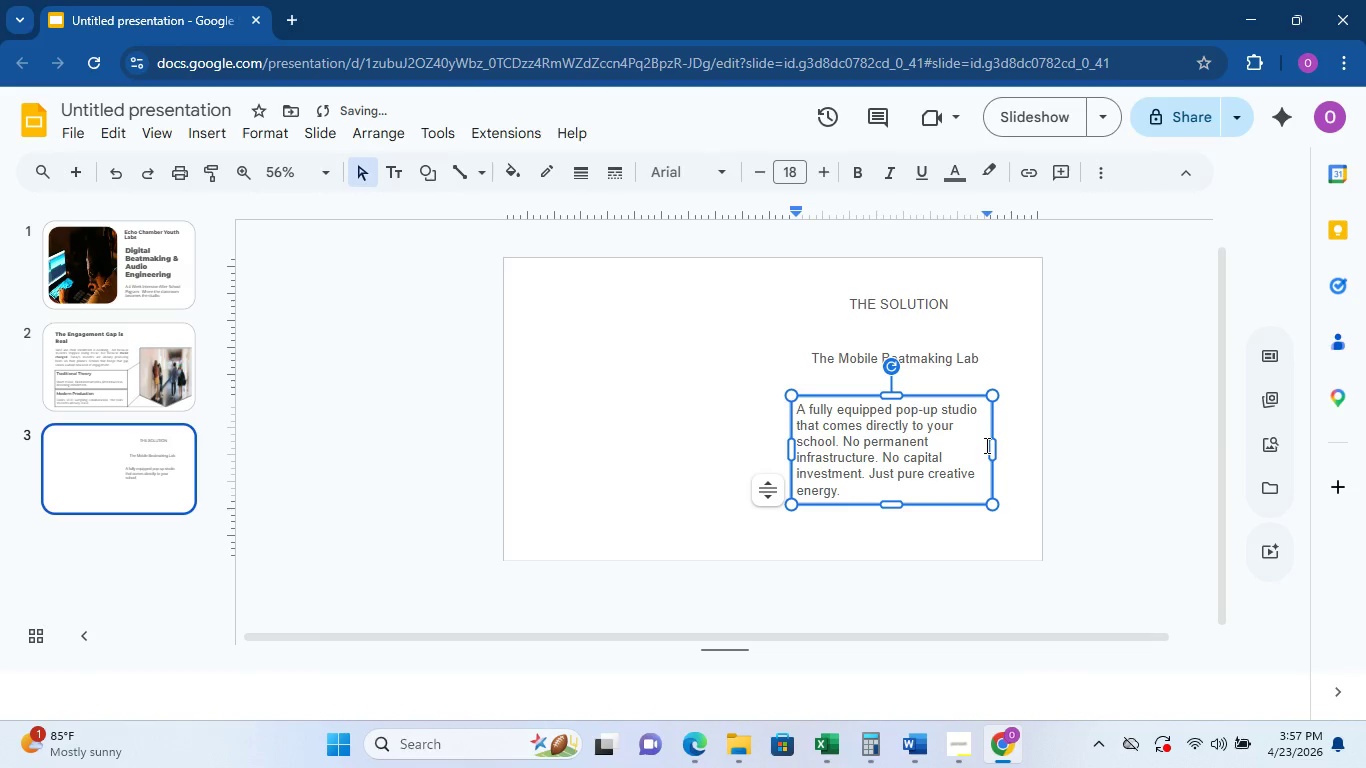 
left_click_drag(start_coordinate=[990, 448], to_coordinate=[1008, 446])
 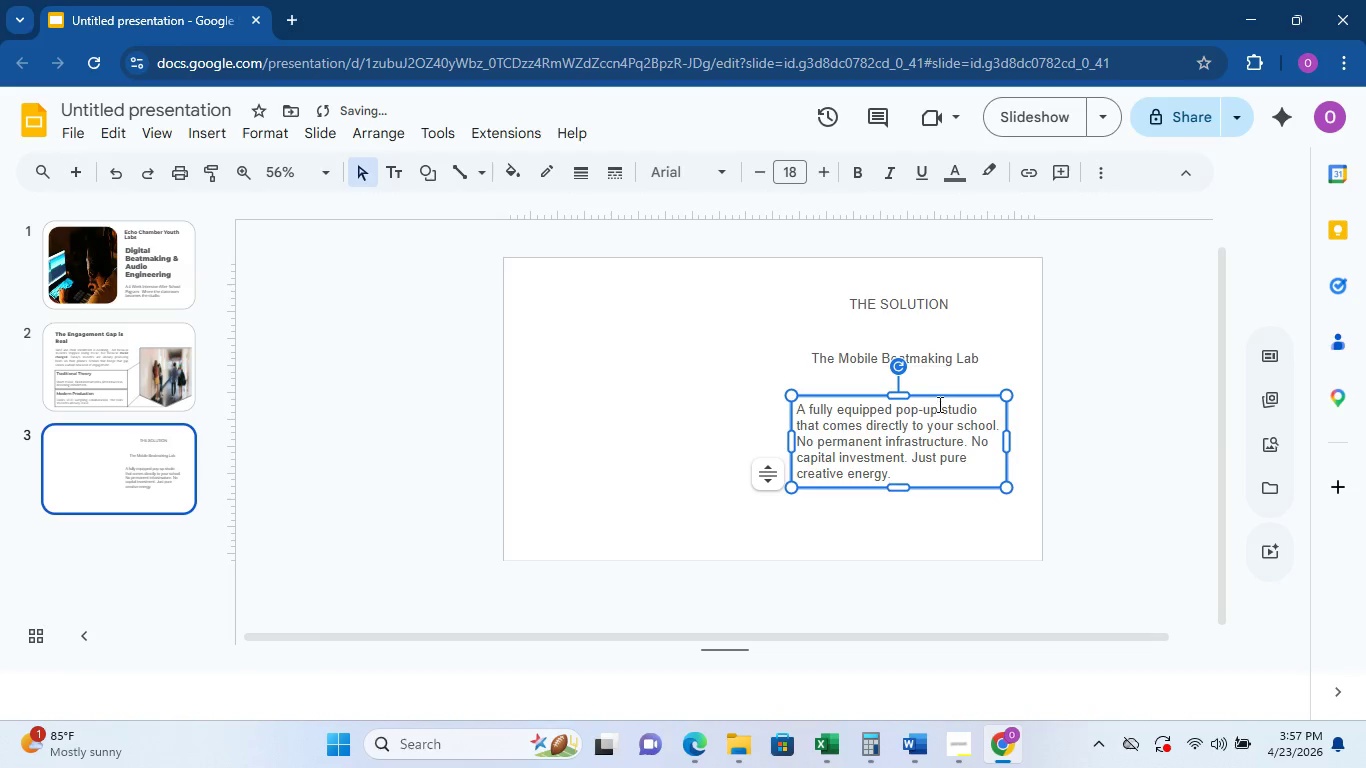 
left_click_drag(start_coordinate=[941, 399], to_coordinate=[947, 385])
 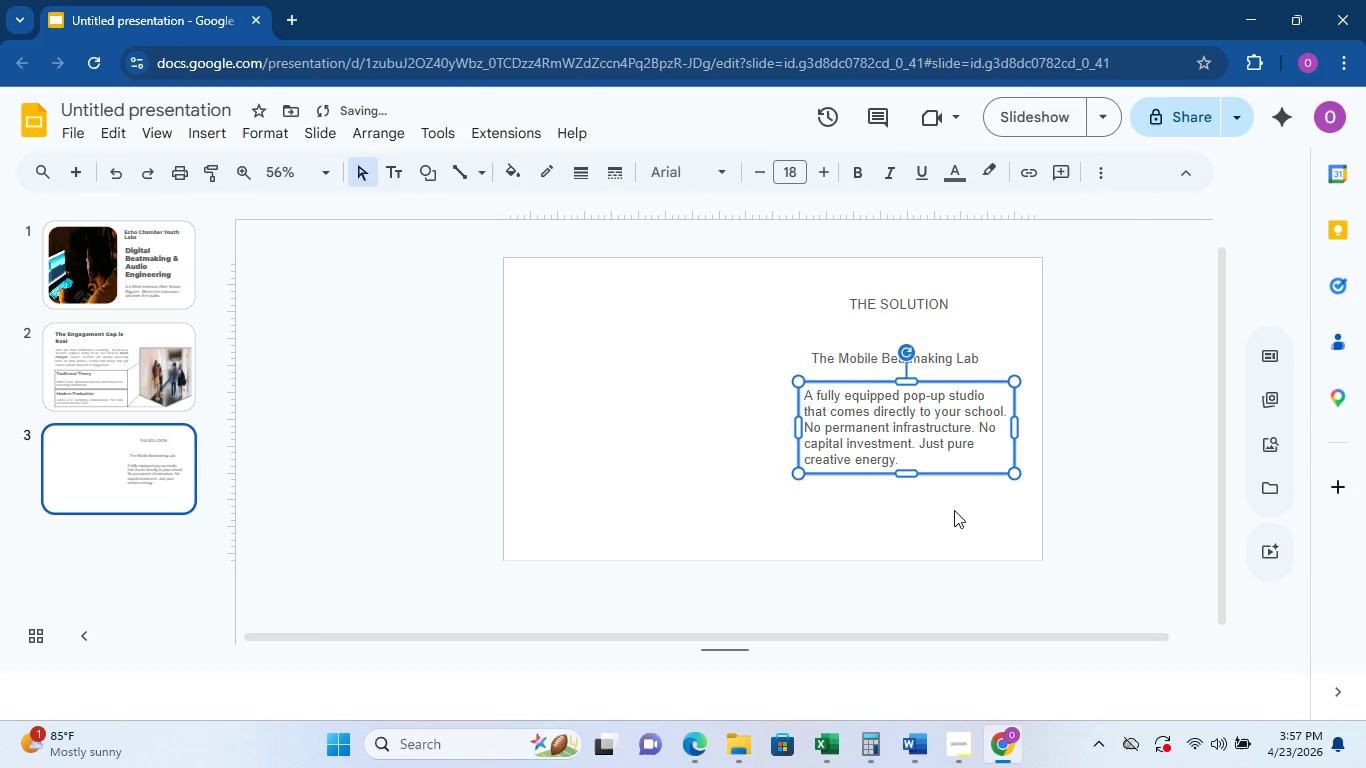 
left_click([954, 515])
 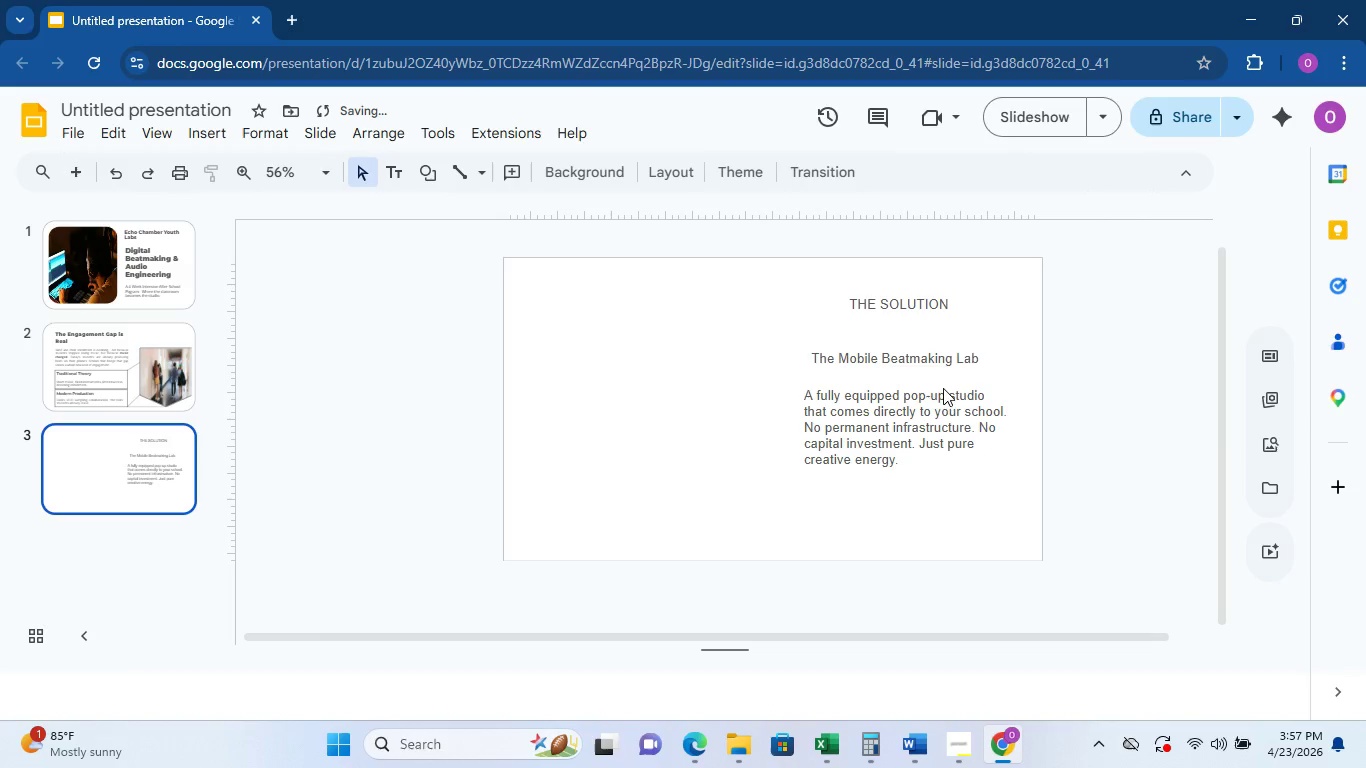 
left_click([954, 357])
 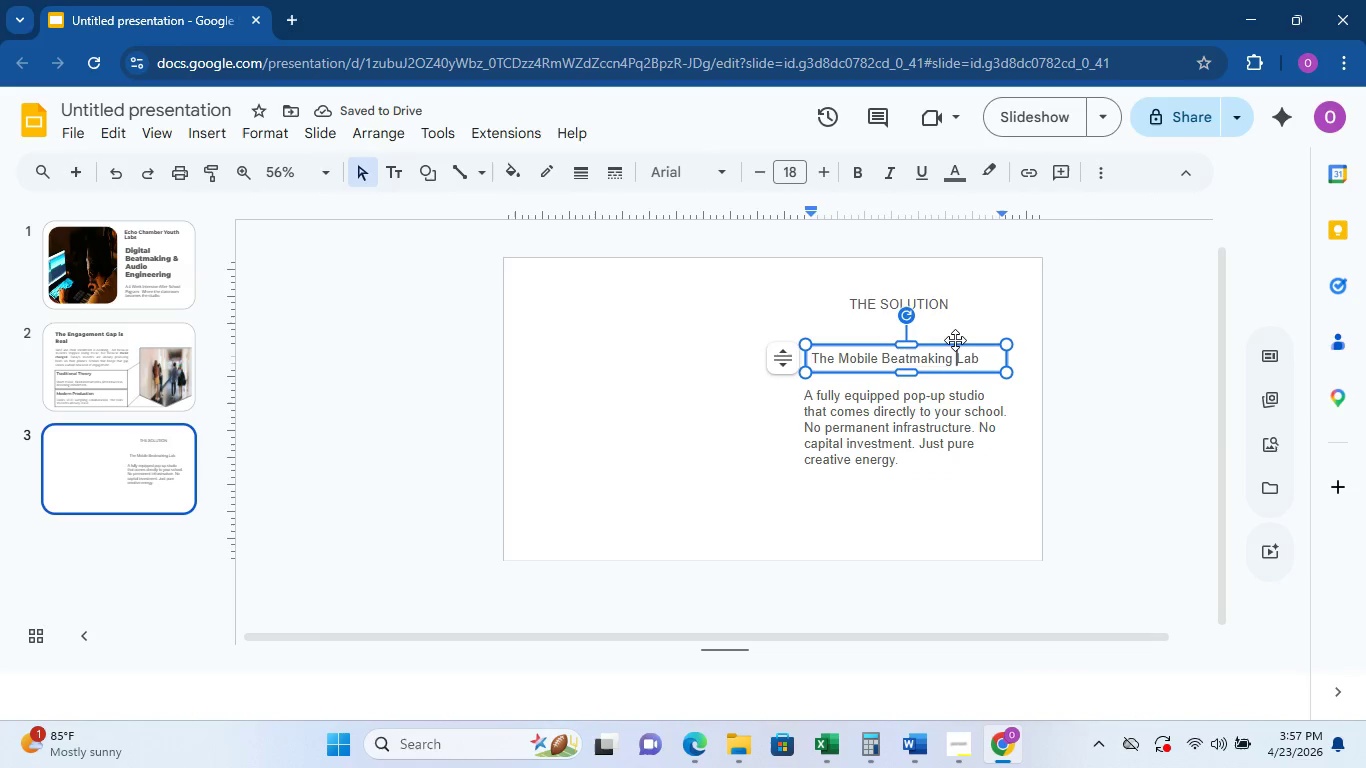 
left_click_drag(start_coordinate=[955, 340], to_coordinate=[955, 326])
 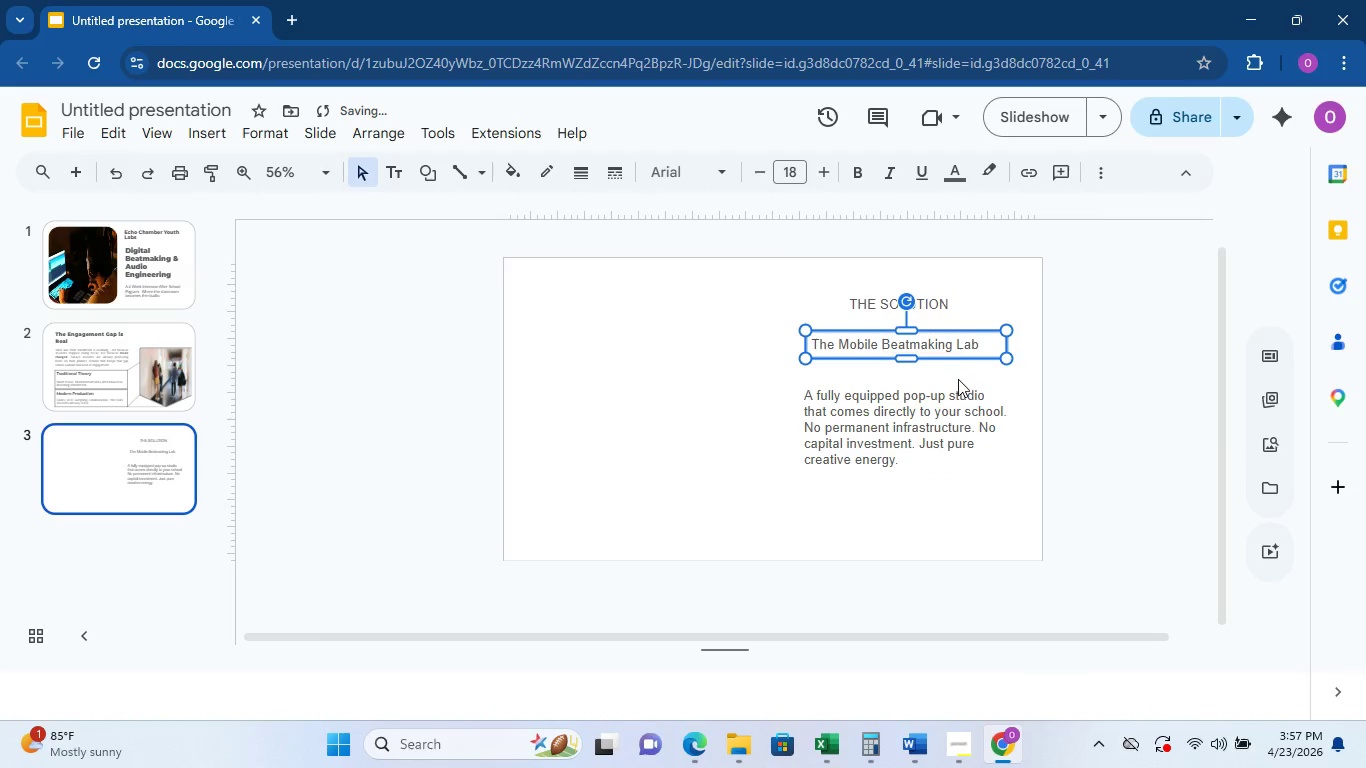 
left_click([957, 390])
 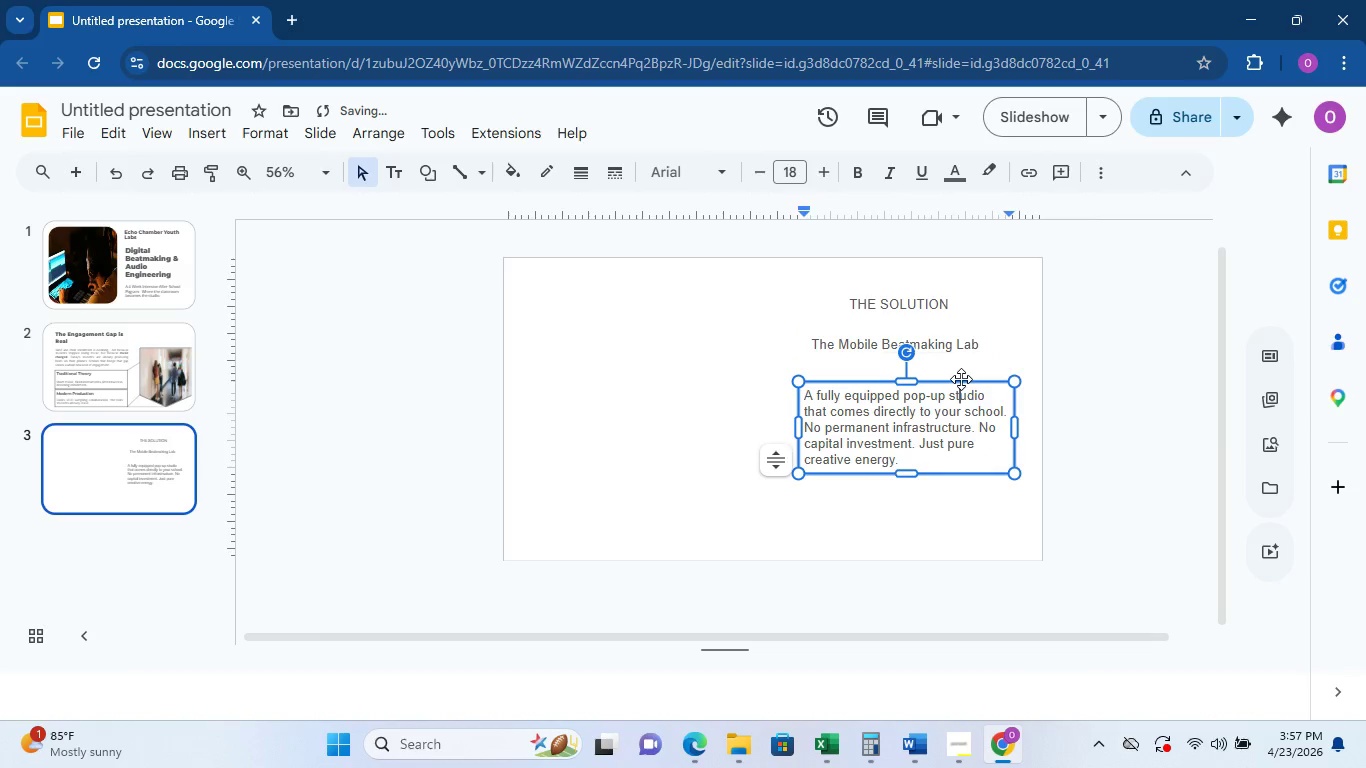 
left_click_drag(start_coordinate=[961, 379], to_coordinate=[966, 364])
 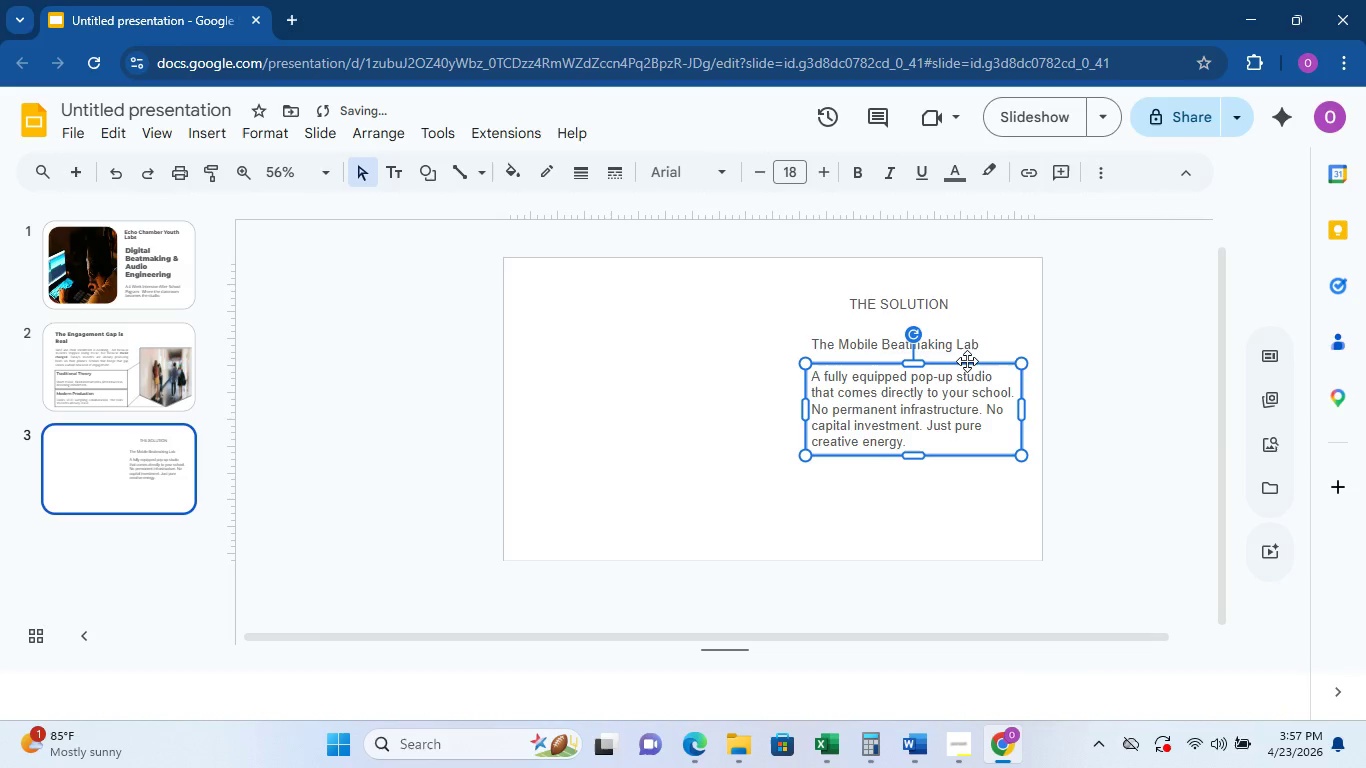 
left_click_drag(start_coordinate=[967, 361], to_coordinate=[962, 403])
 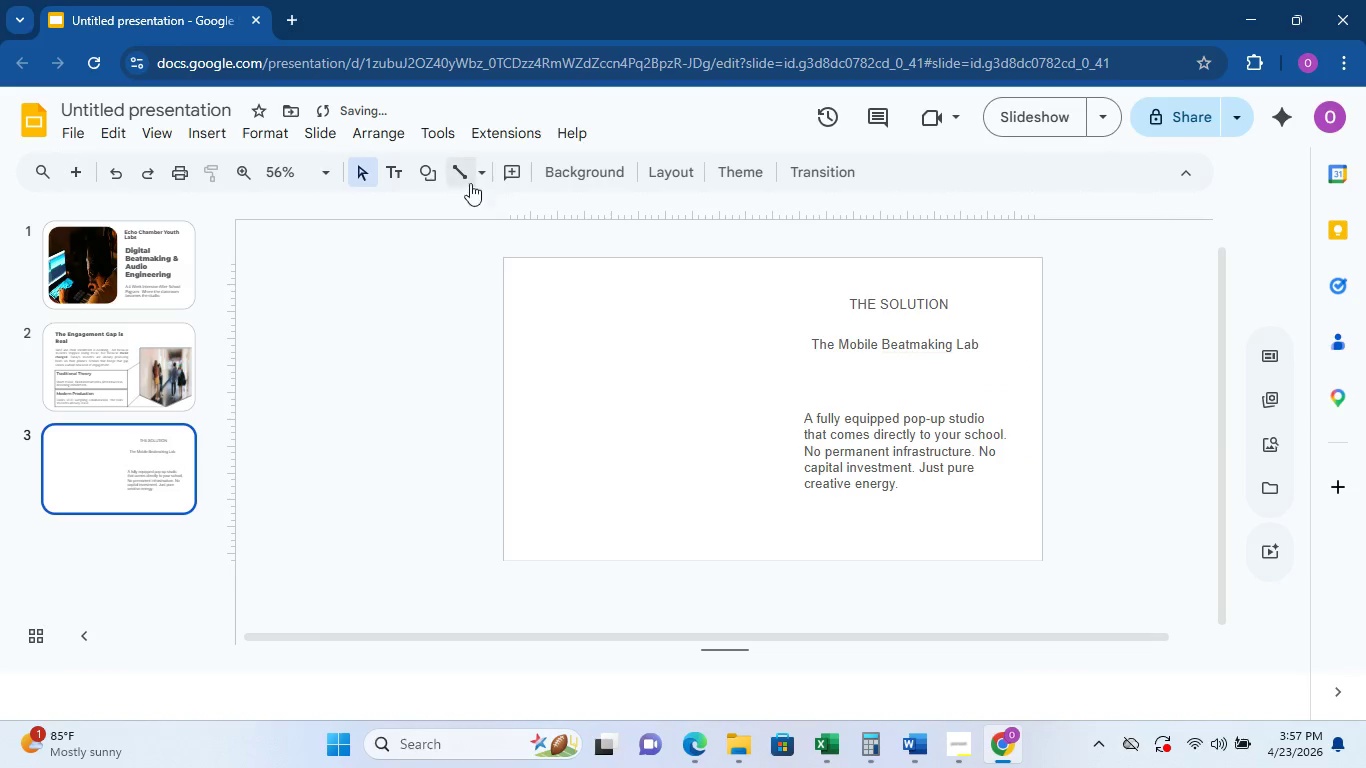 
left_click([407, 170])
 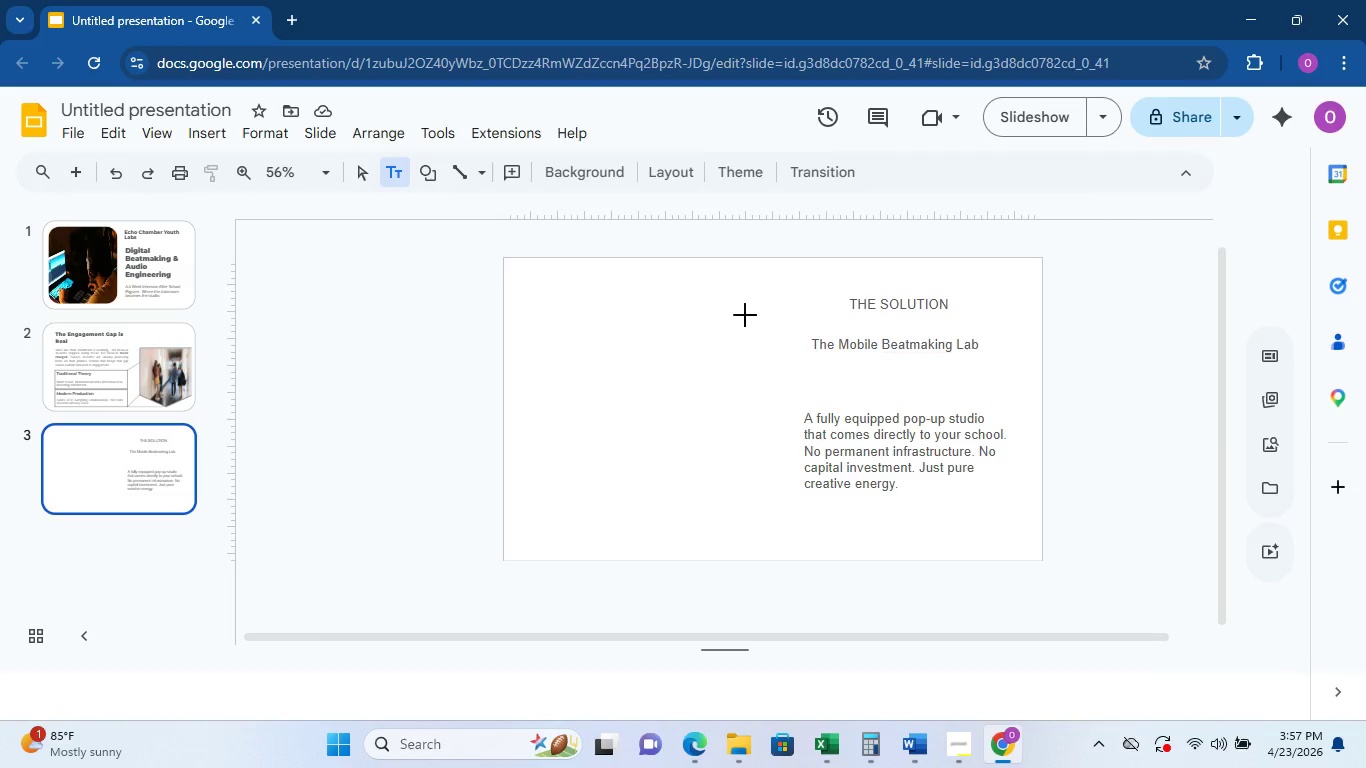 
left_click([123, 393])
 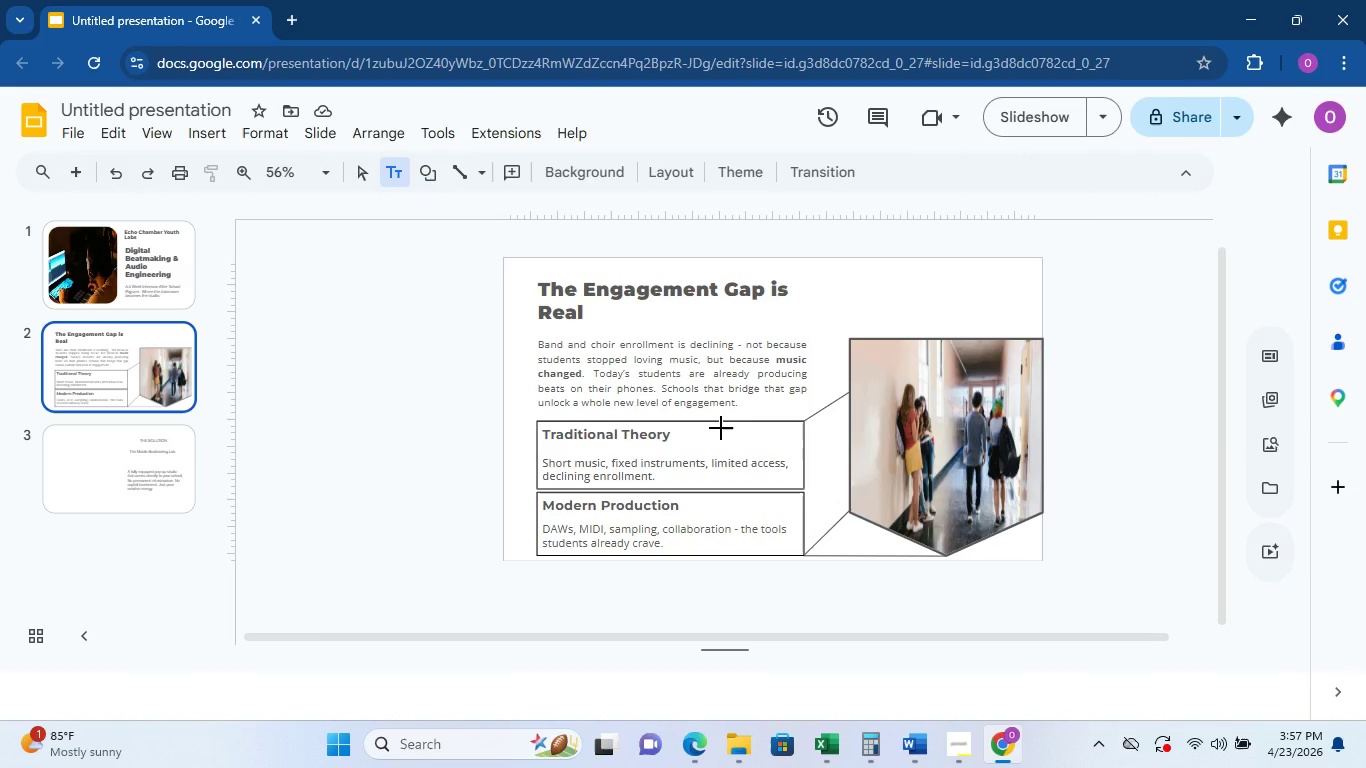 
key(Escape)
 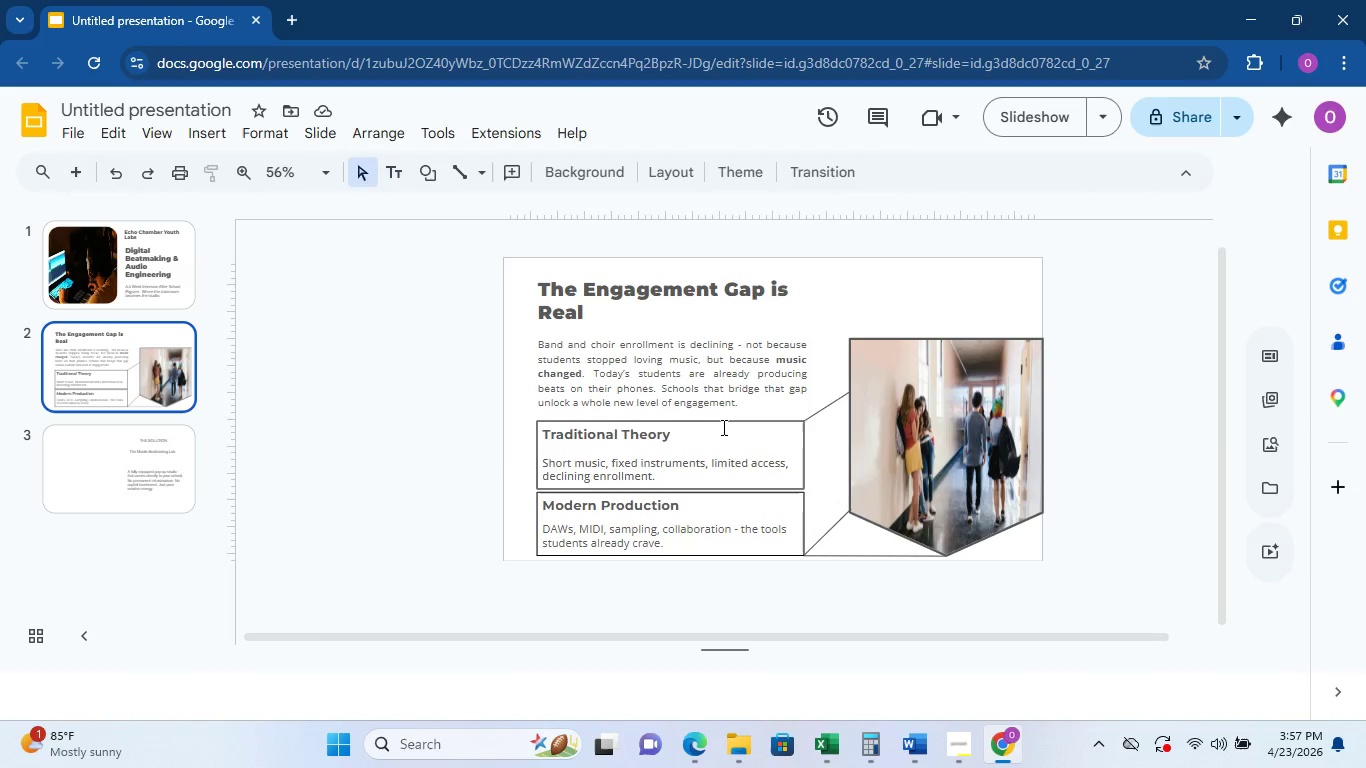 
left_click([722, 427])
 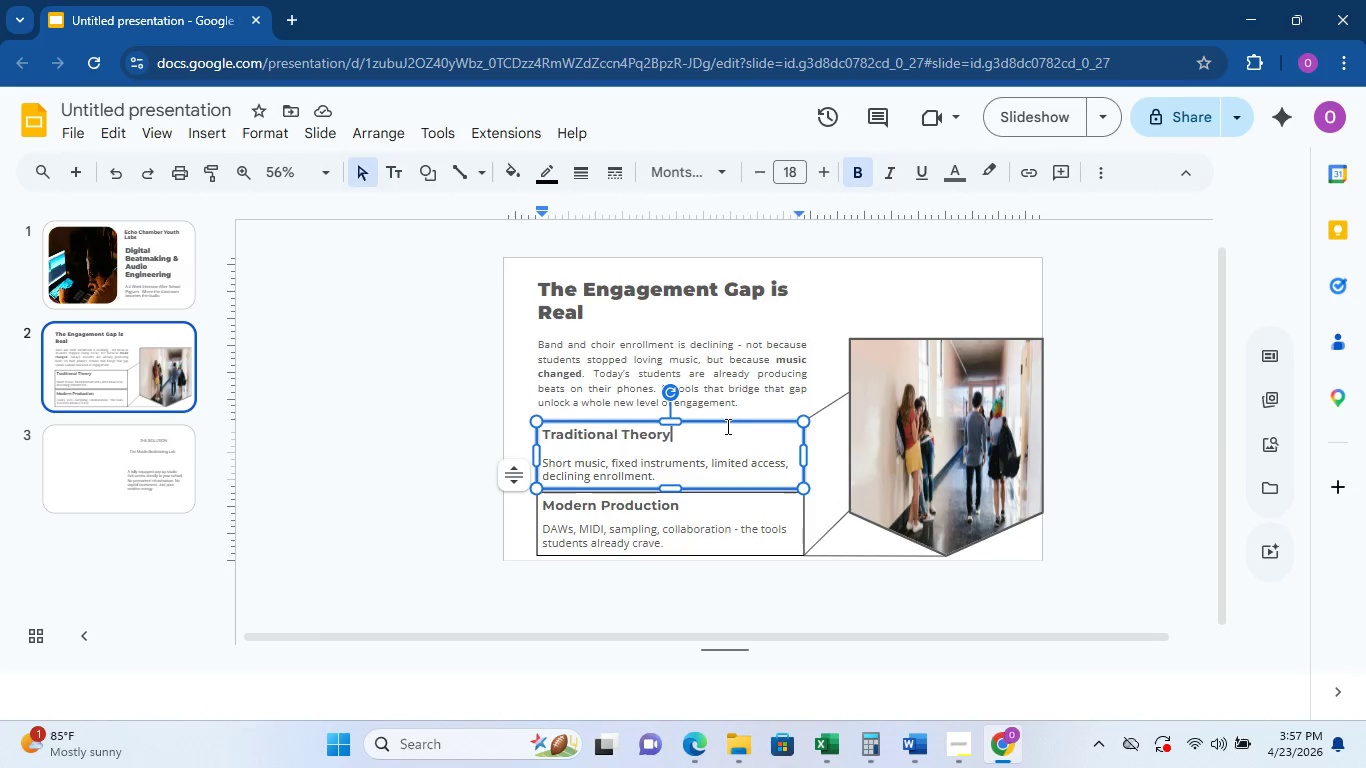 
left_click([728, 418])
 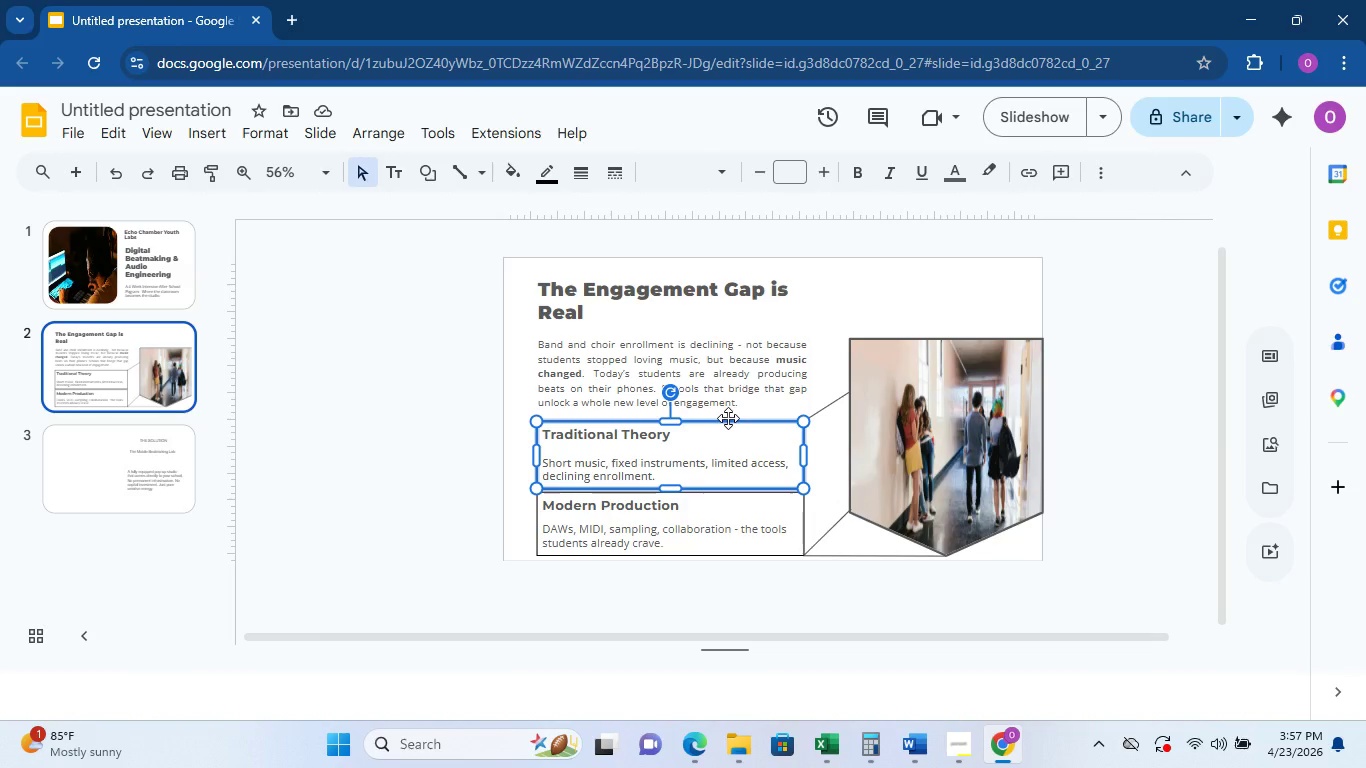 
key(Control+C)
 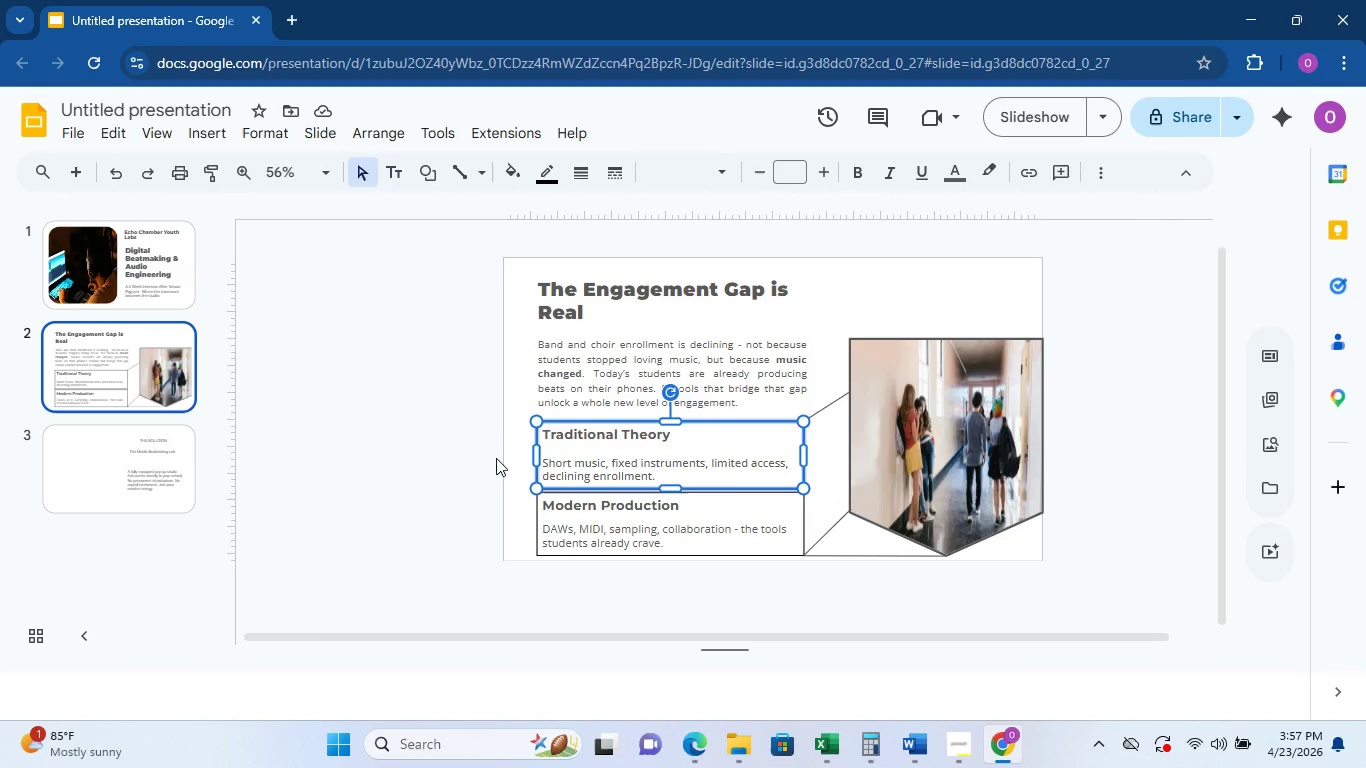 
left_click([489, 462])
 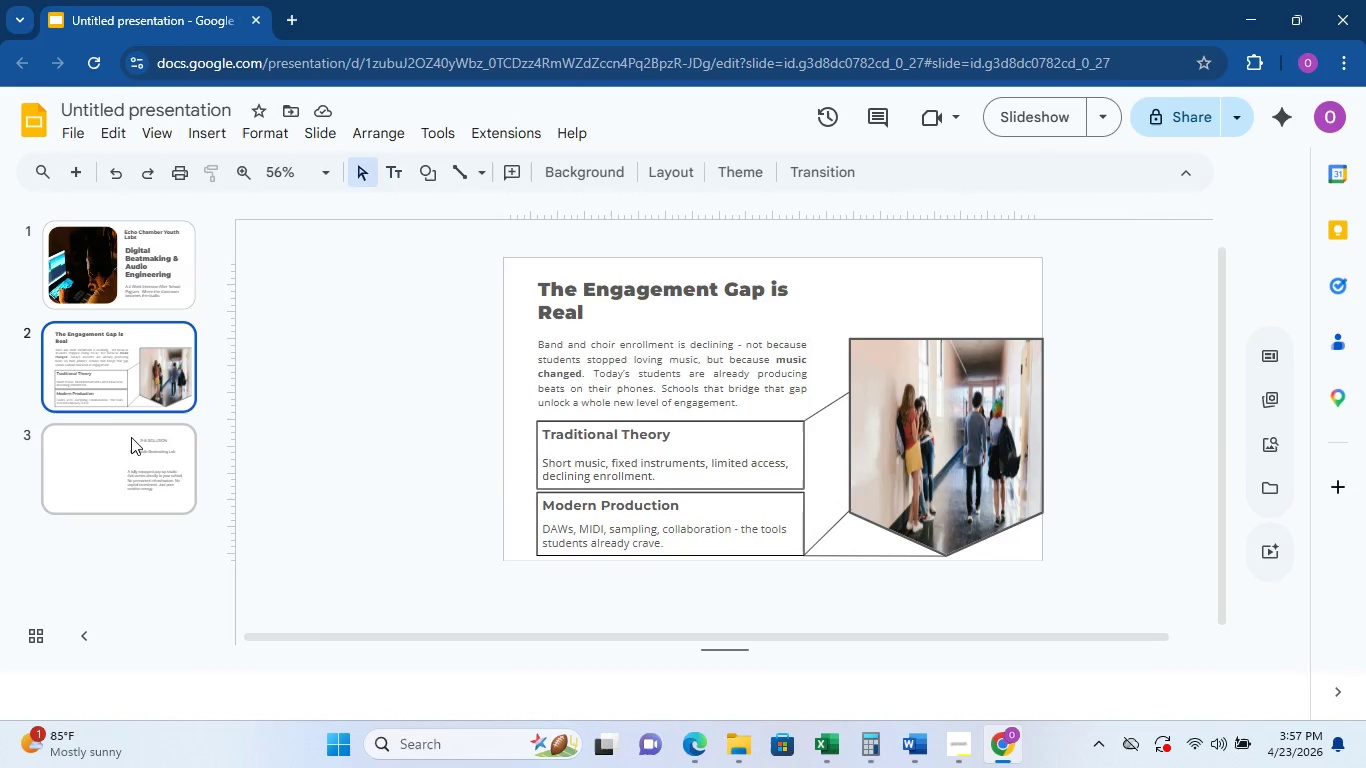 
left_click([113, 462])
 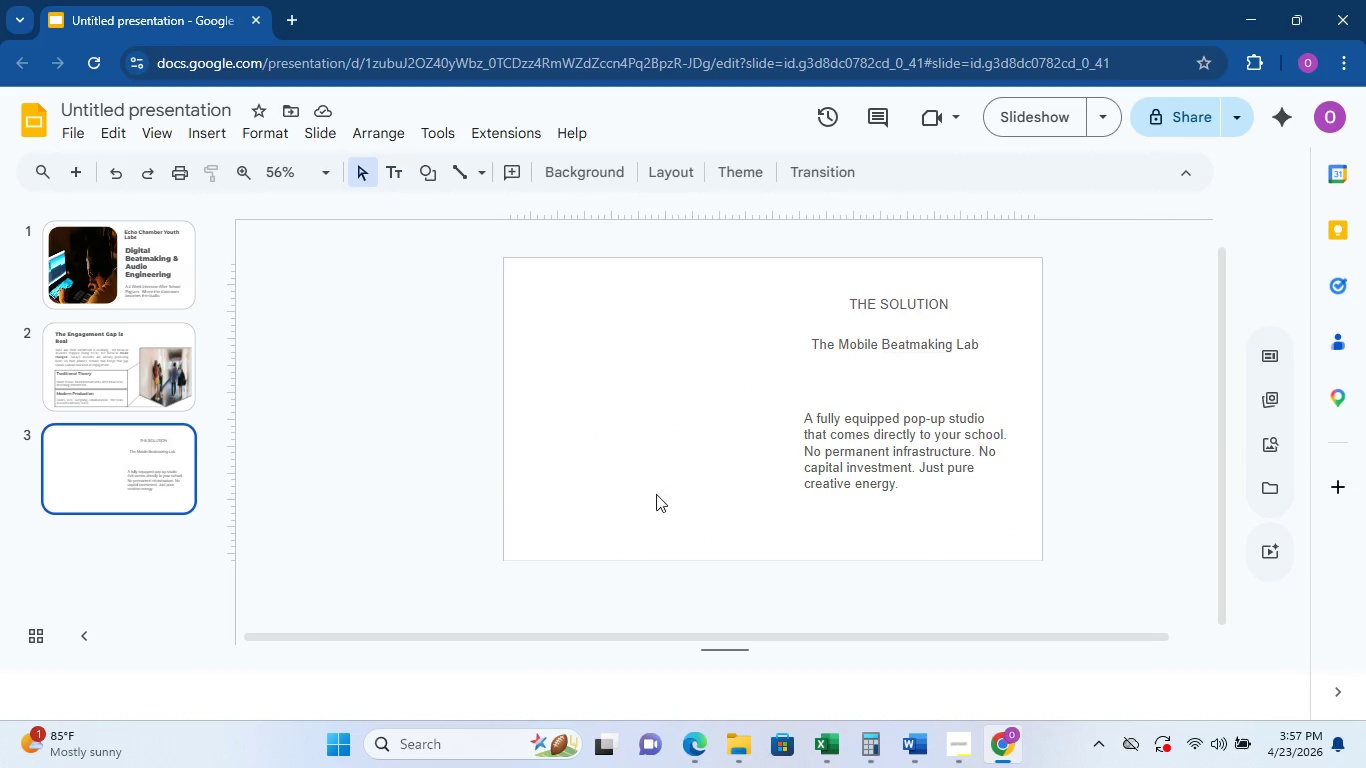 
left_click([671, 495])
 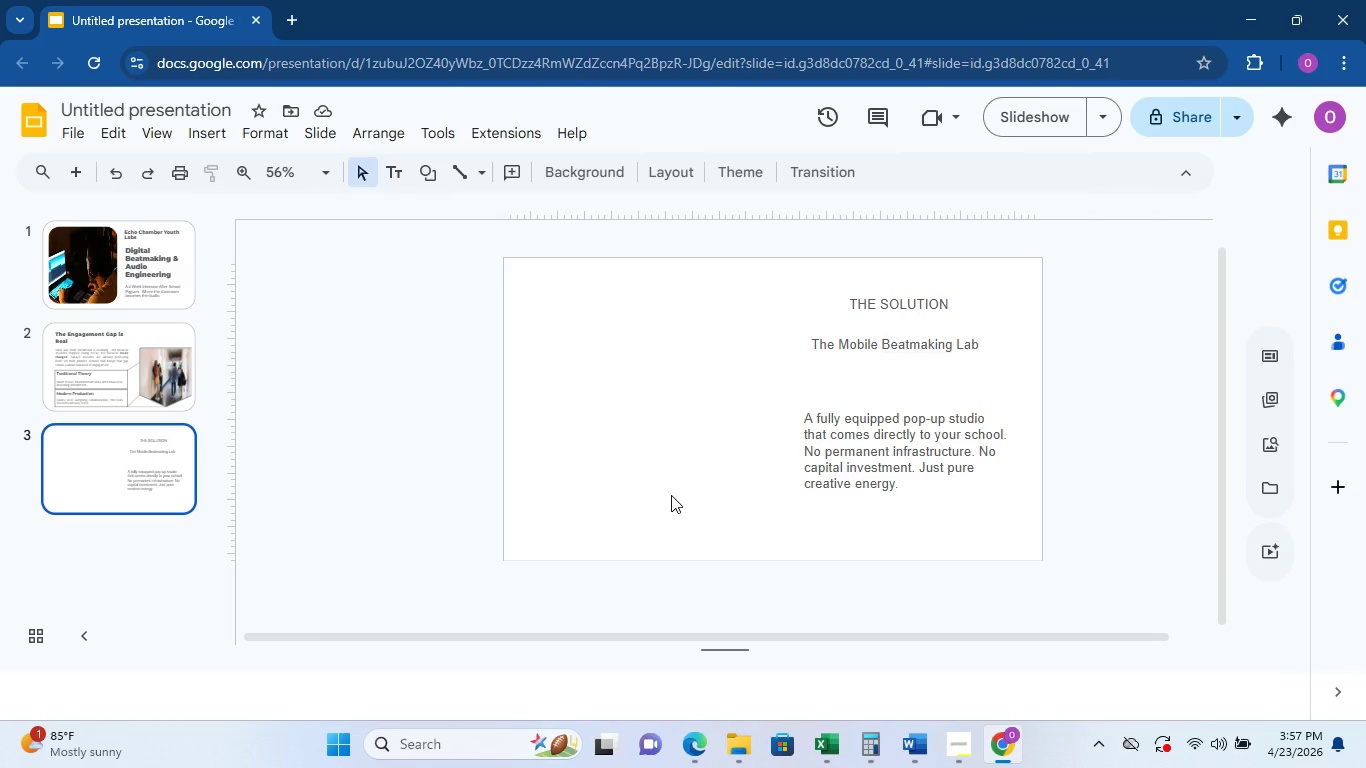 
key(Control+V)
 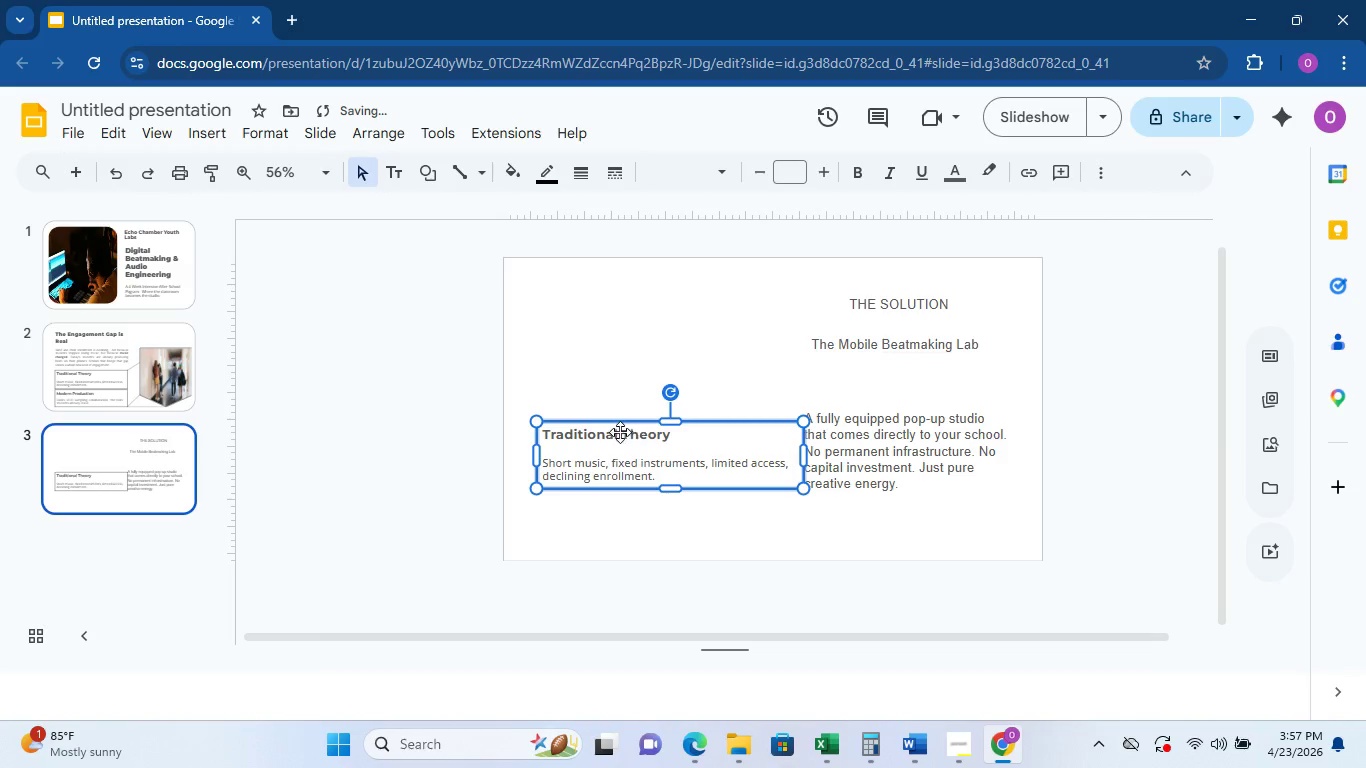 
left_click([692, 440])
 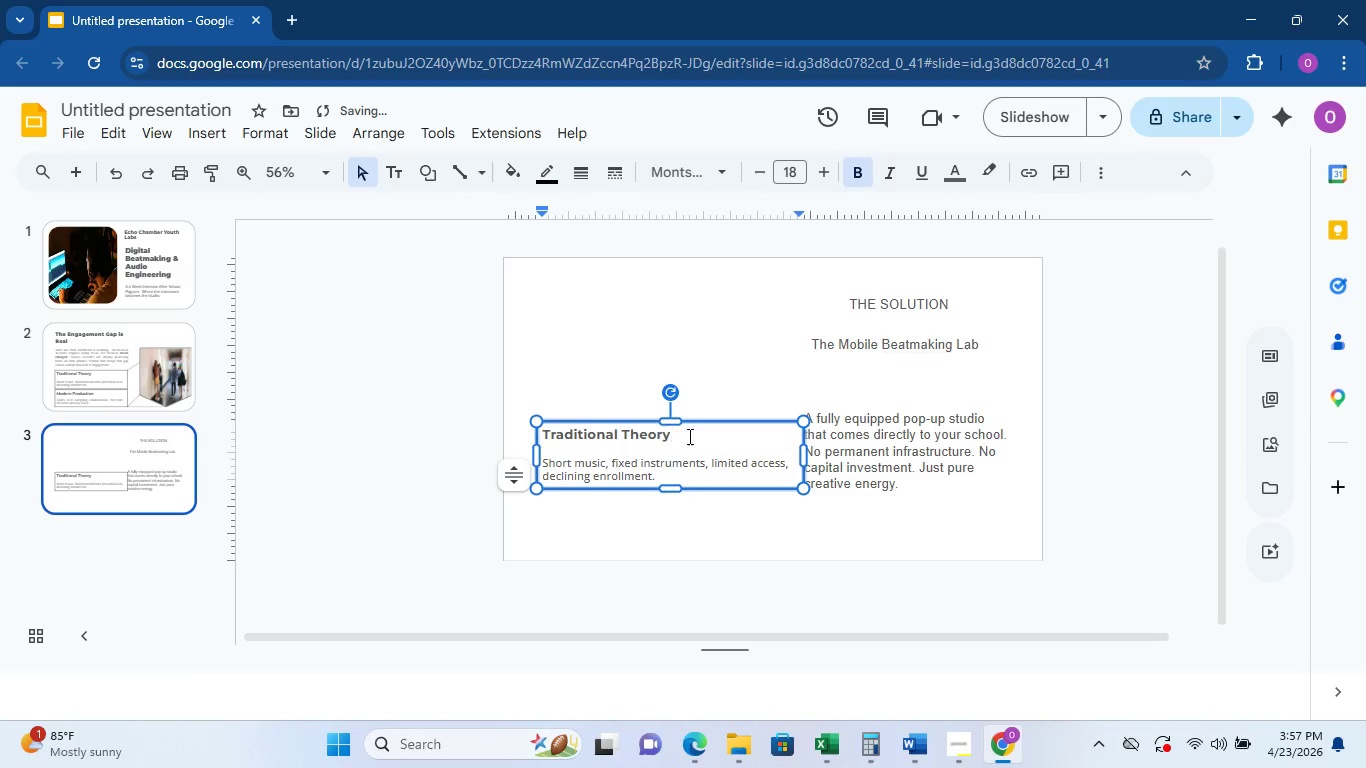 
left_click_drag(start_coordinate=[689, 436], to_coordinate=[476, 437])
 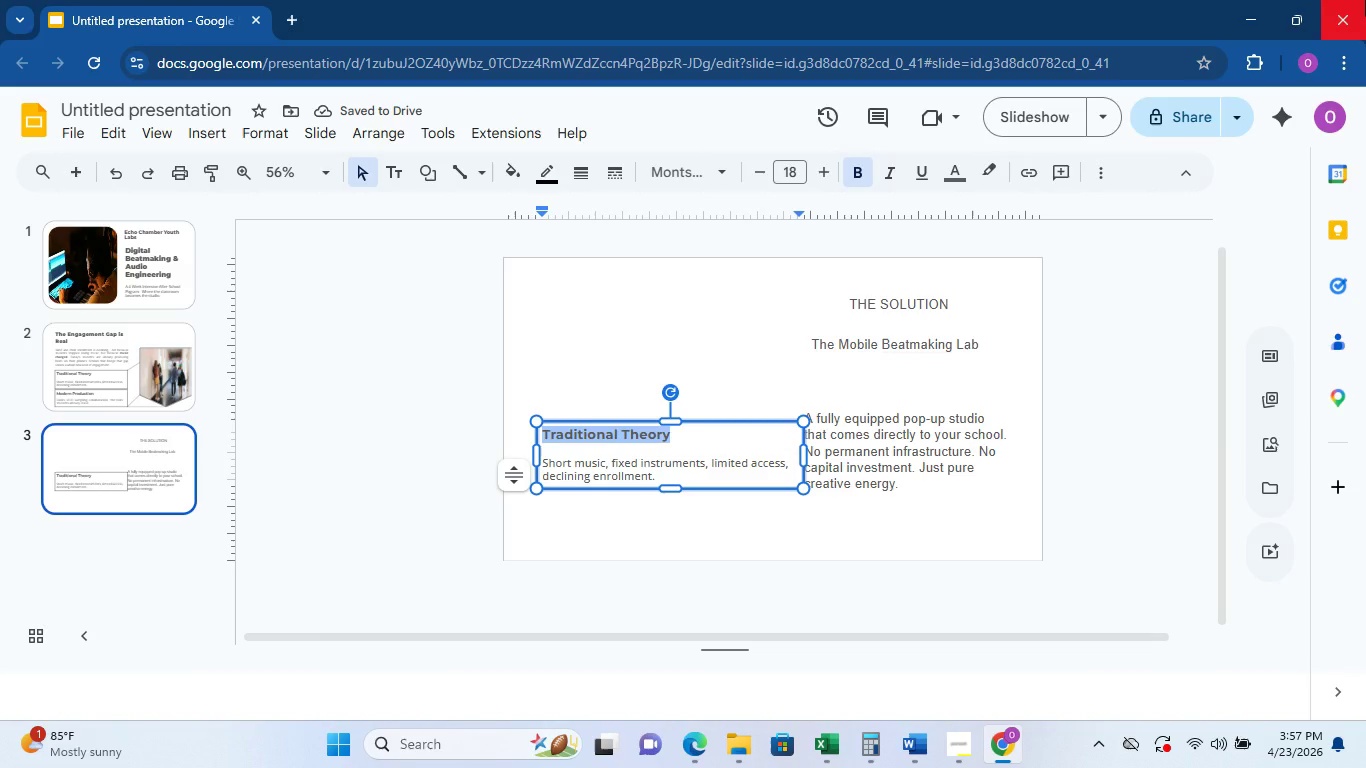 
type(We provide)
 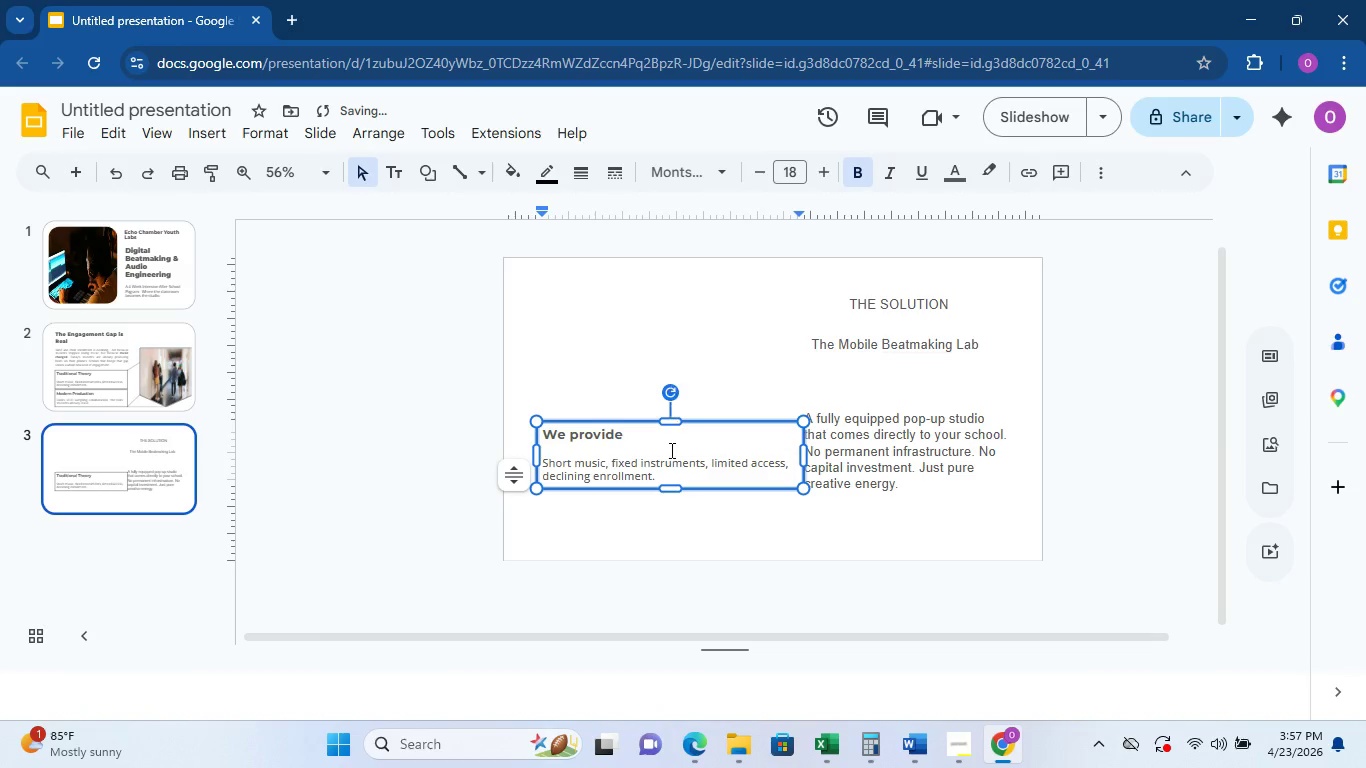 
left_click([655, 447])
 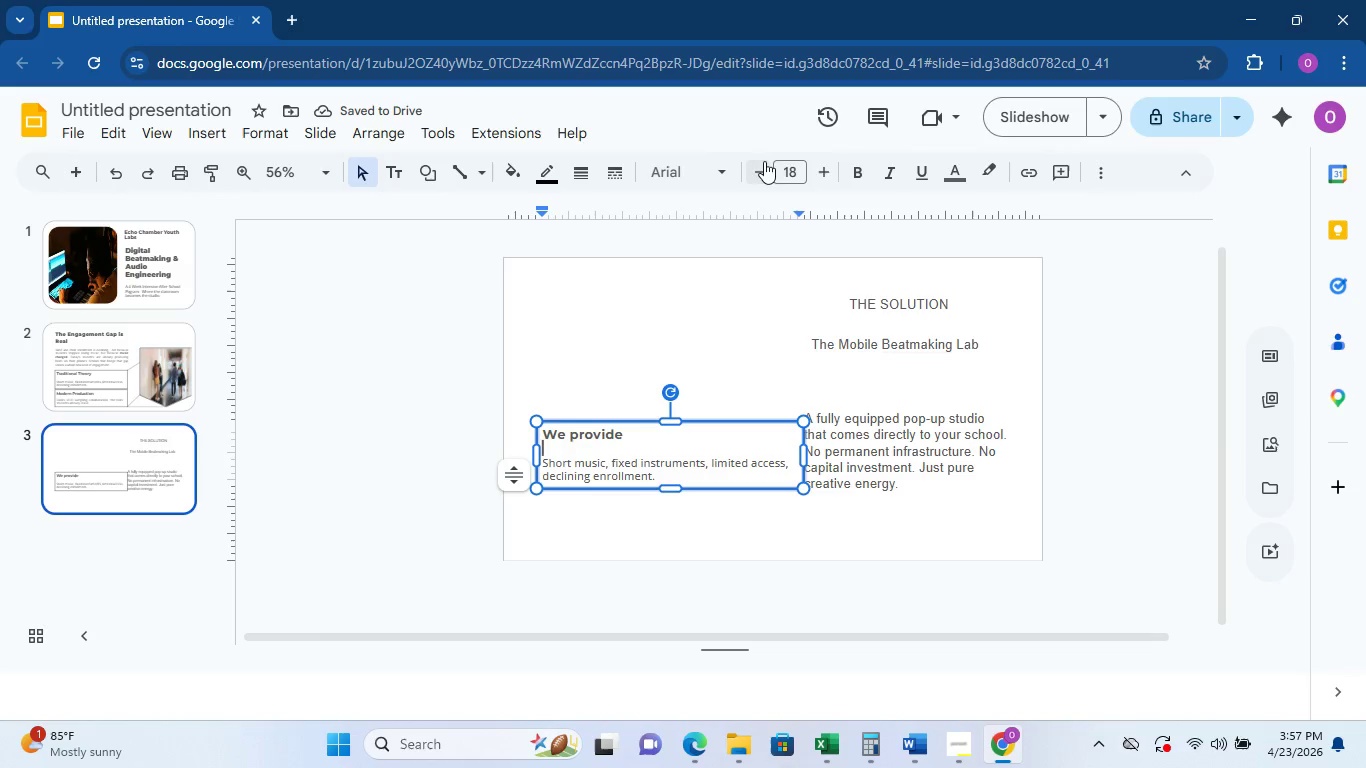 
double_click([763, 164])
 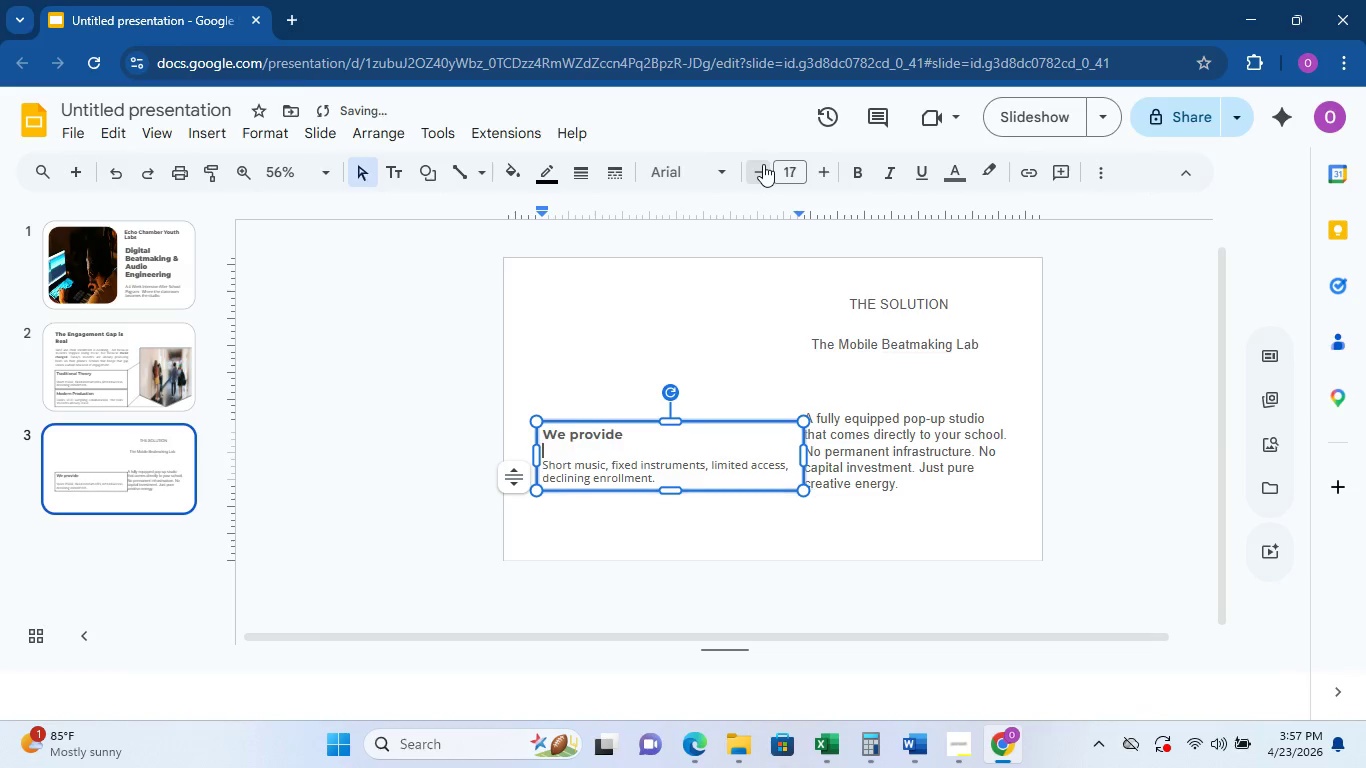 
triple_click([763, 164])
 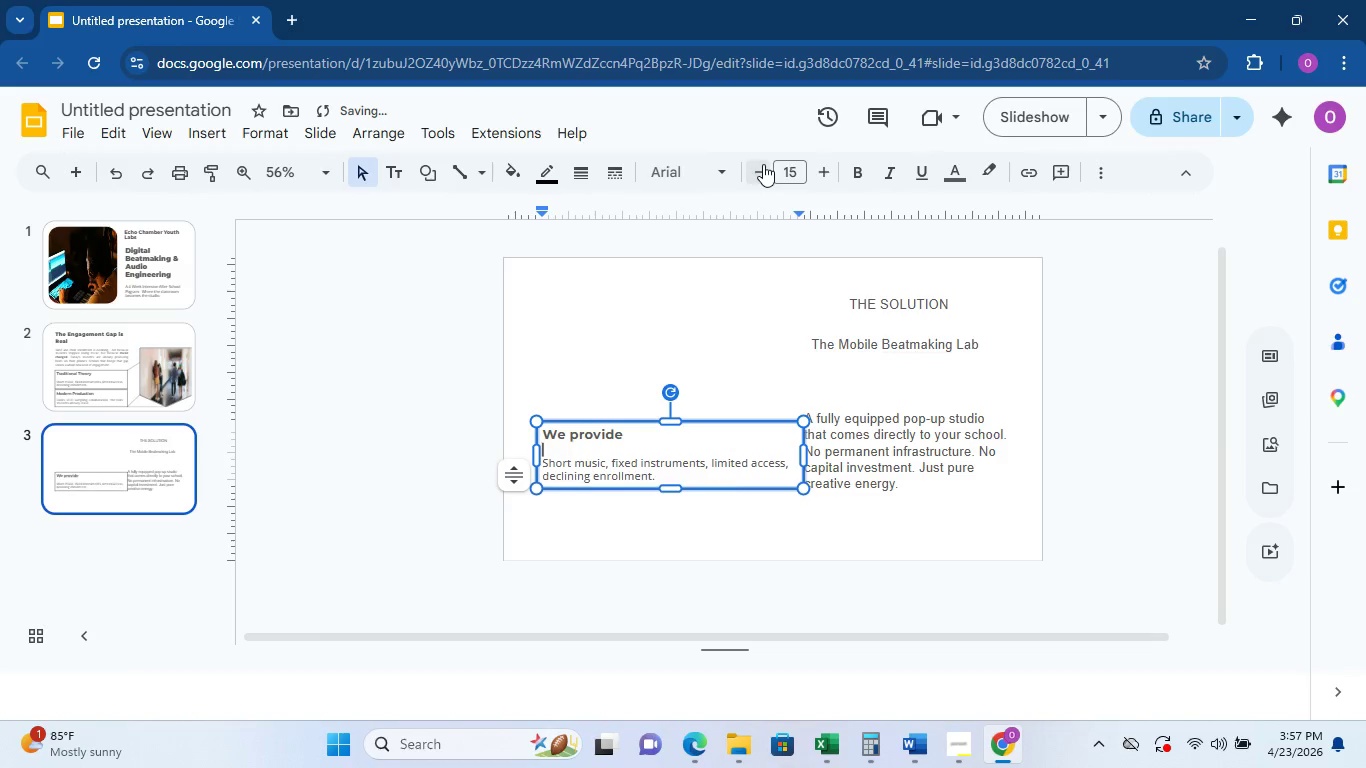 
triple_click([763, 164])
 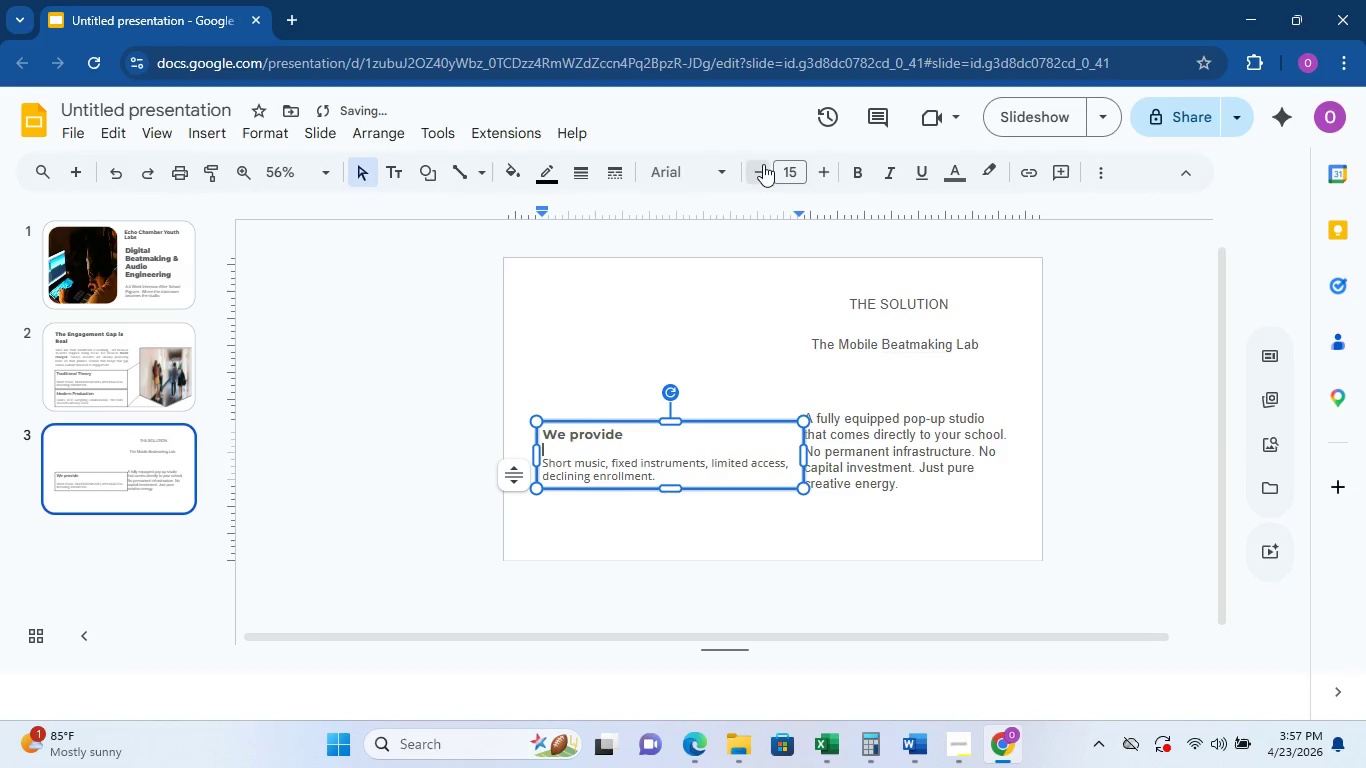 
triple_click([763, 164])
 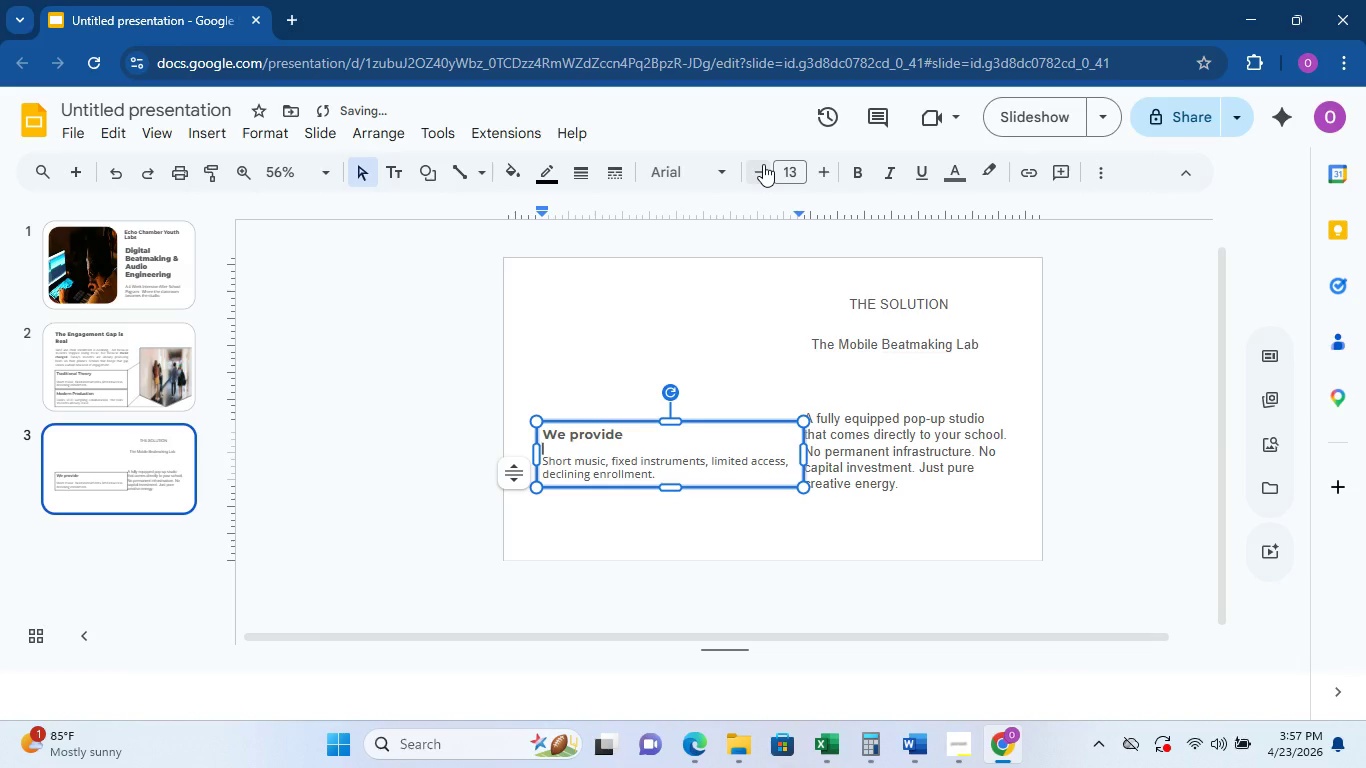 
left_click([763, 164])
 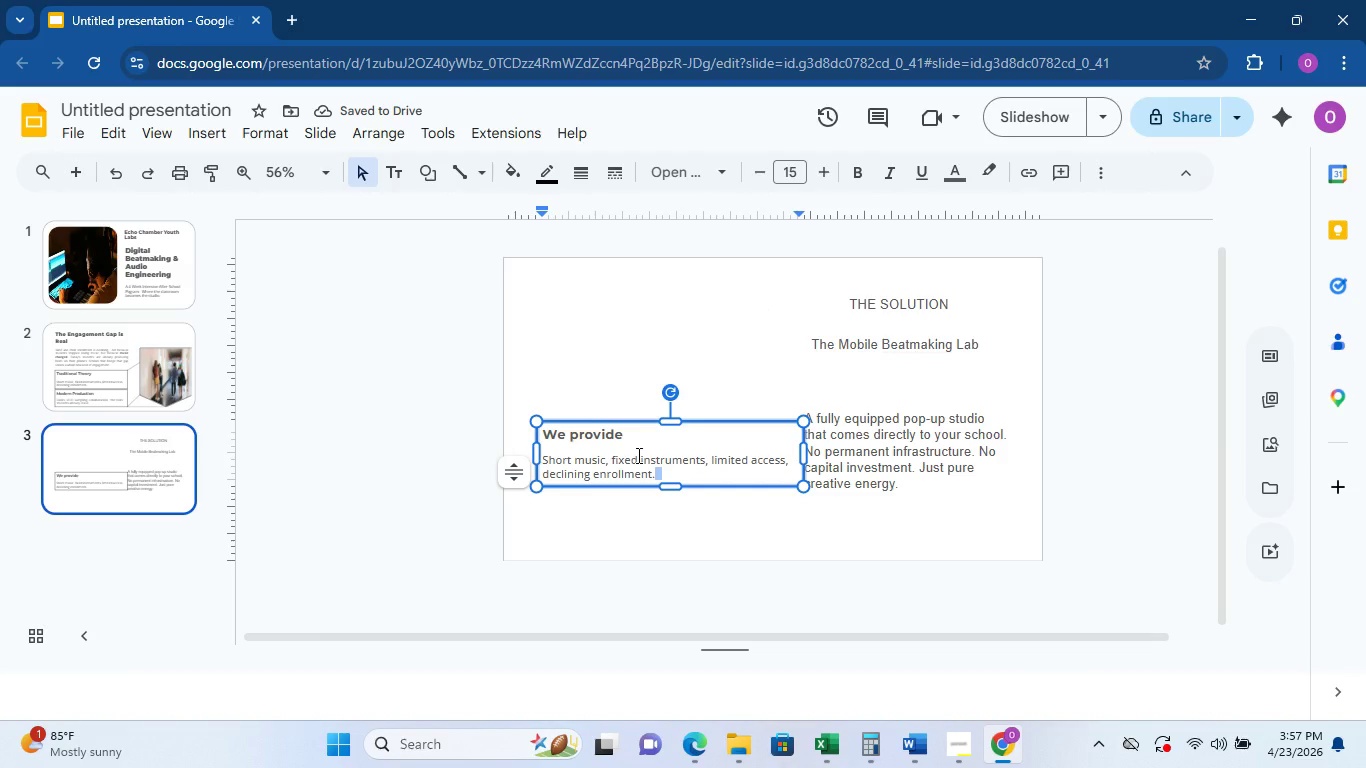 
left_click([670, 474])
 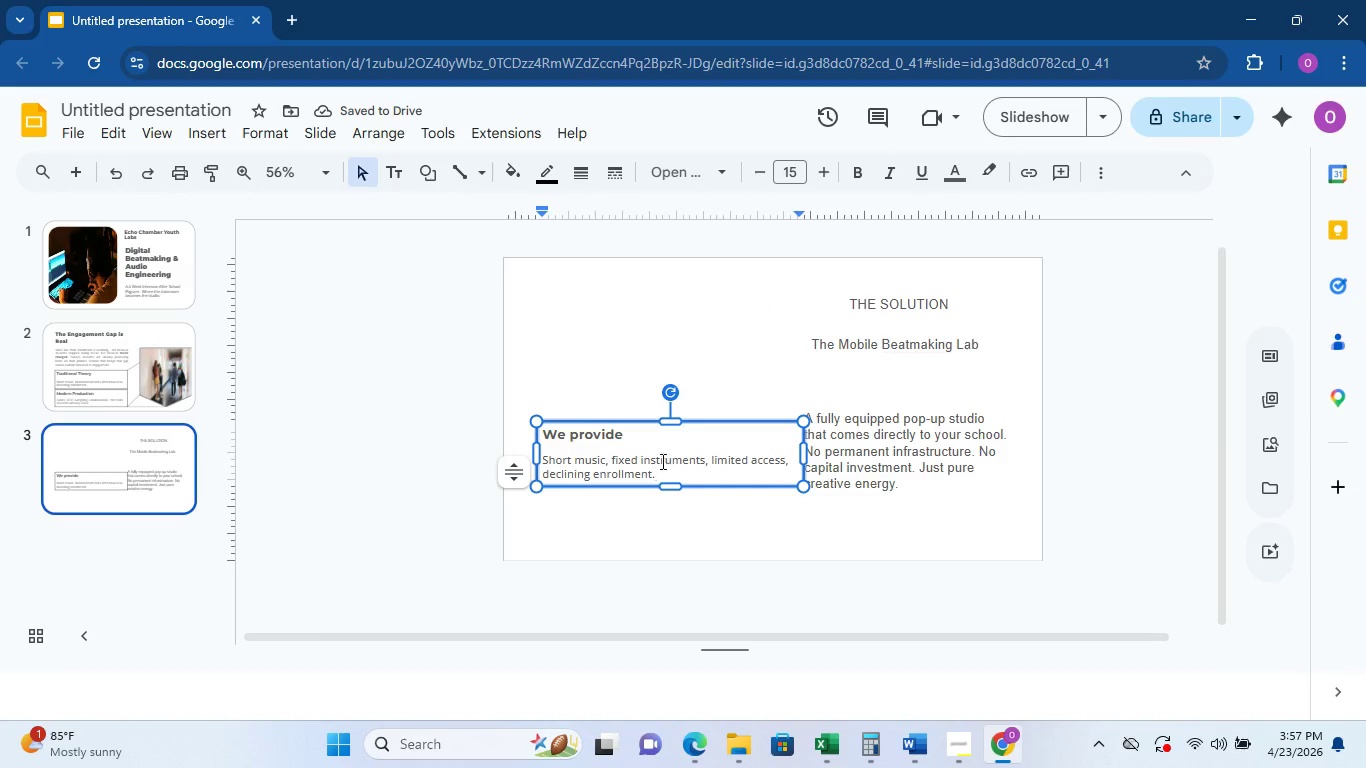 
left_click_drag(start_coordinate=[664, 473], to_coordinate=[538, 460])
 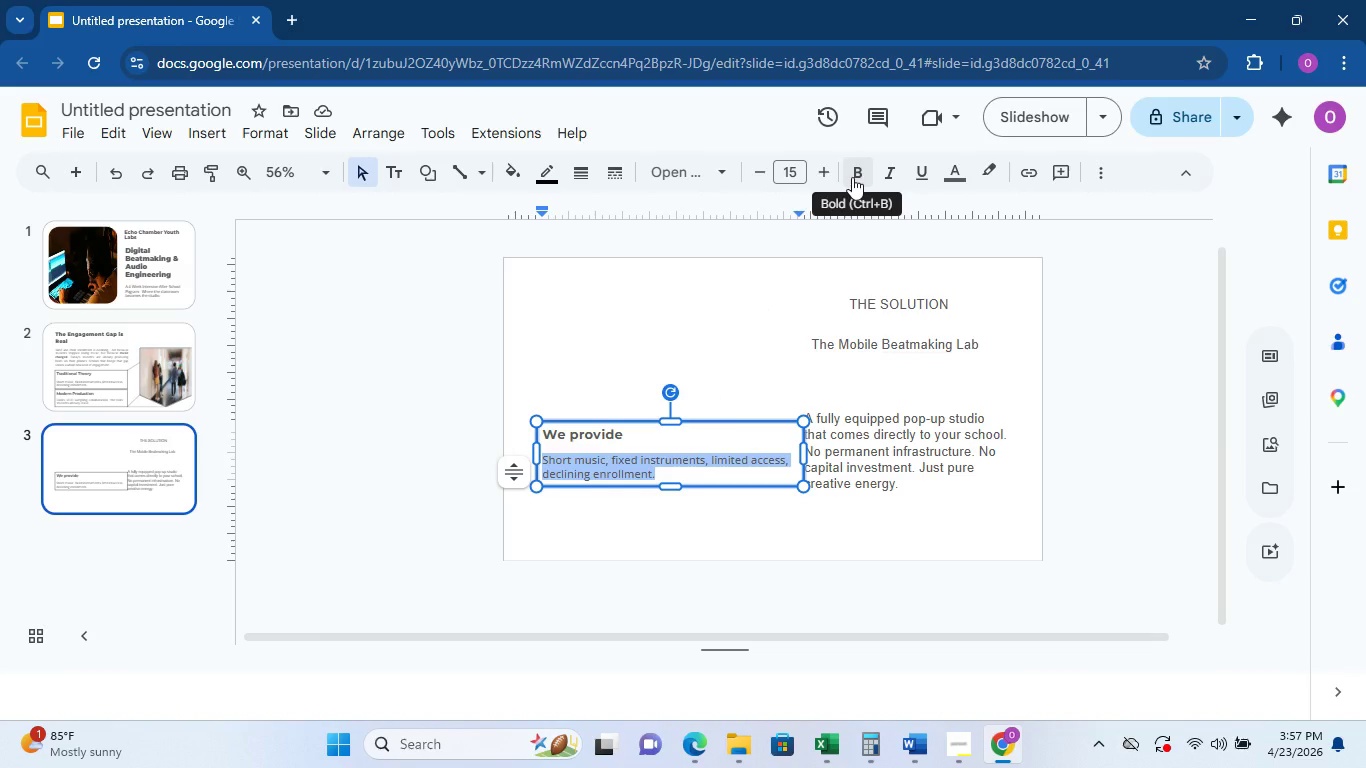 
type(Industry)
 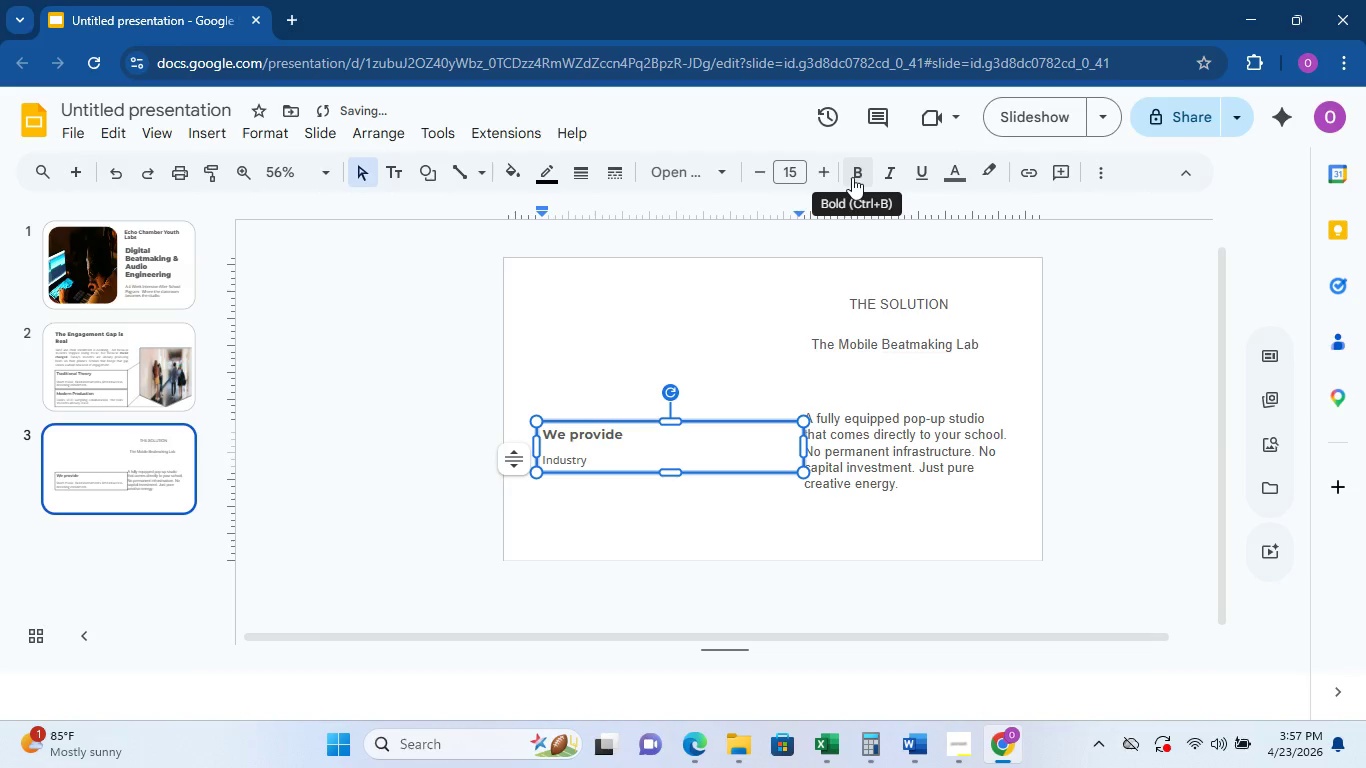 
type(- )
key(Backspace)
type(grade hardware, lics)
key(Backspace)
type(ensed as)
key(Backspace)
key(Backspace)
type(solf)
key(Backspace)
key(Backspace)
type(ftwra)
key(Backspace)
key(Backspace)
type(are )
key(Backspace)
type(, and trained instructors.)
 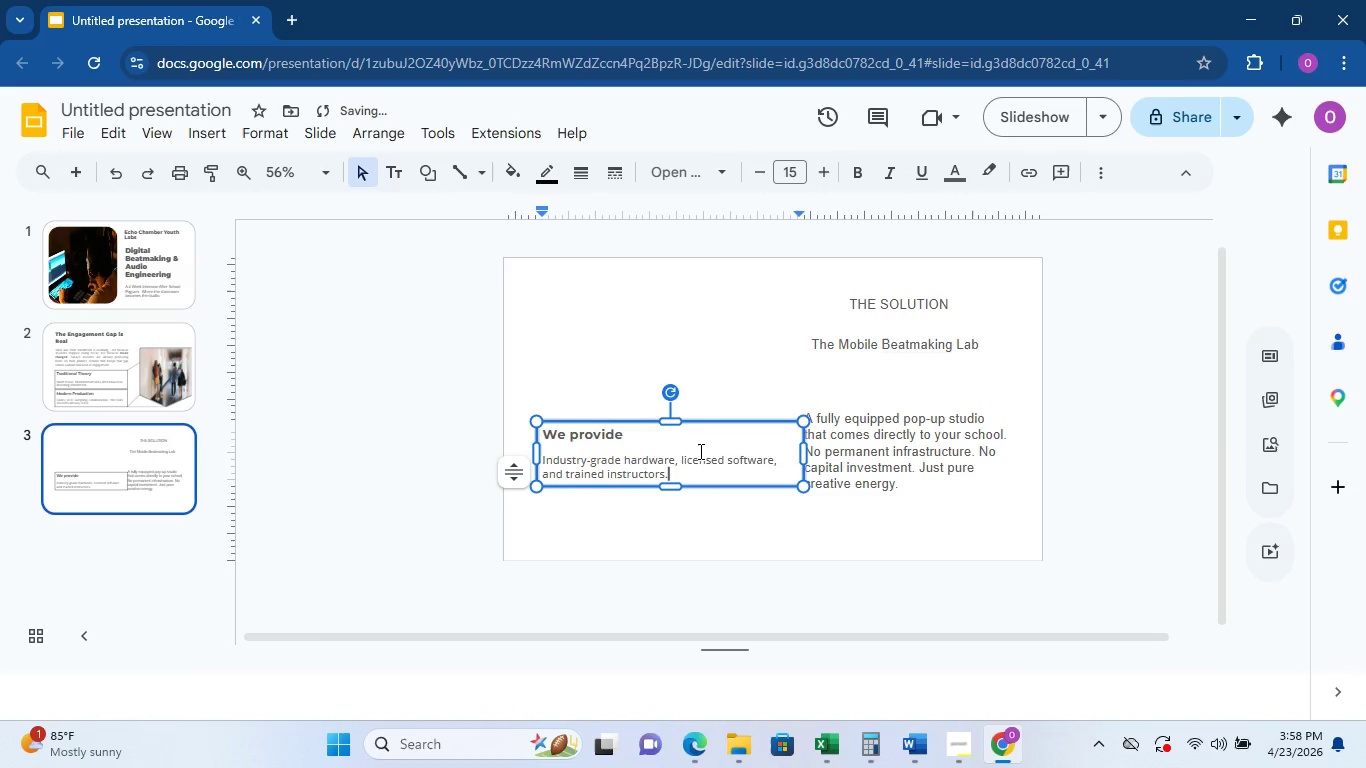 
left_click([713, 420])
 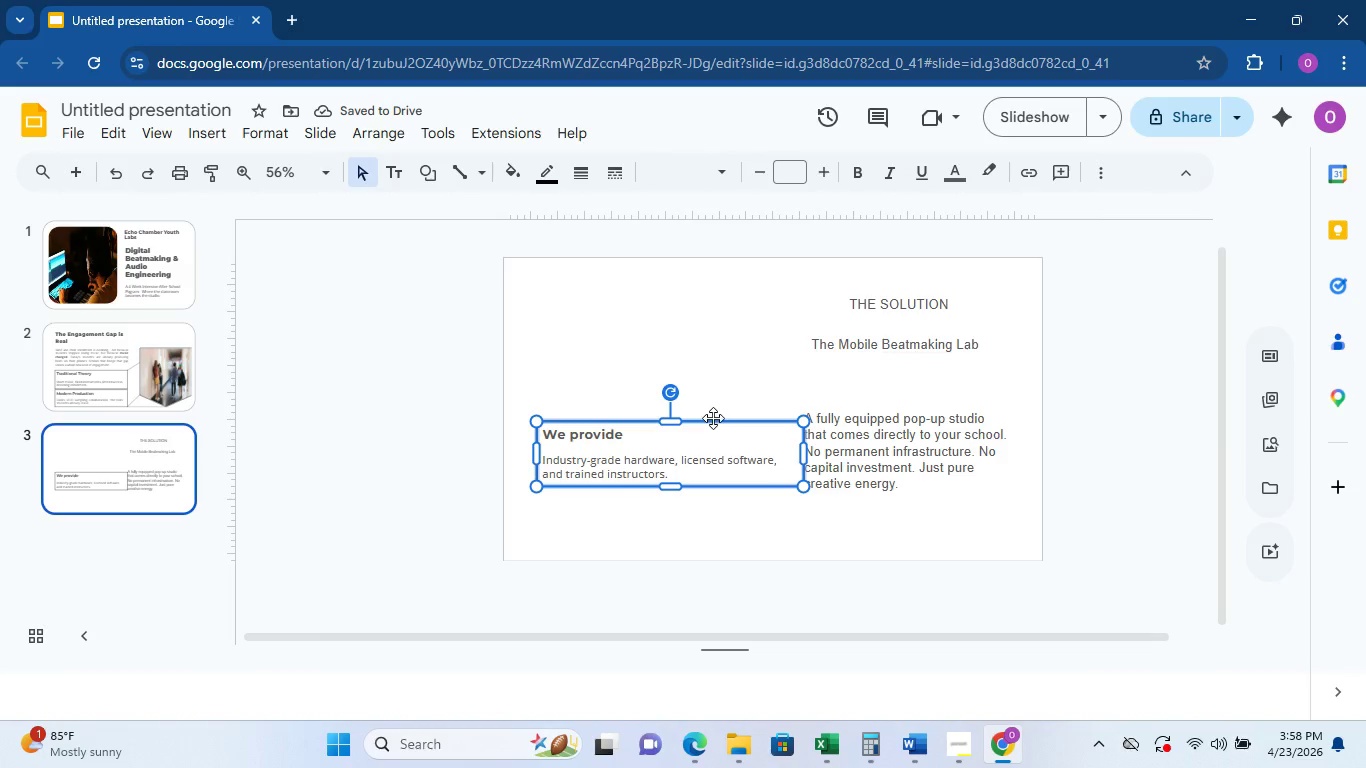 
hold_key(key=ControlLeft, duration=0.7)
 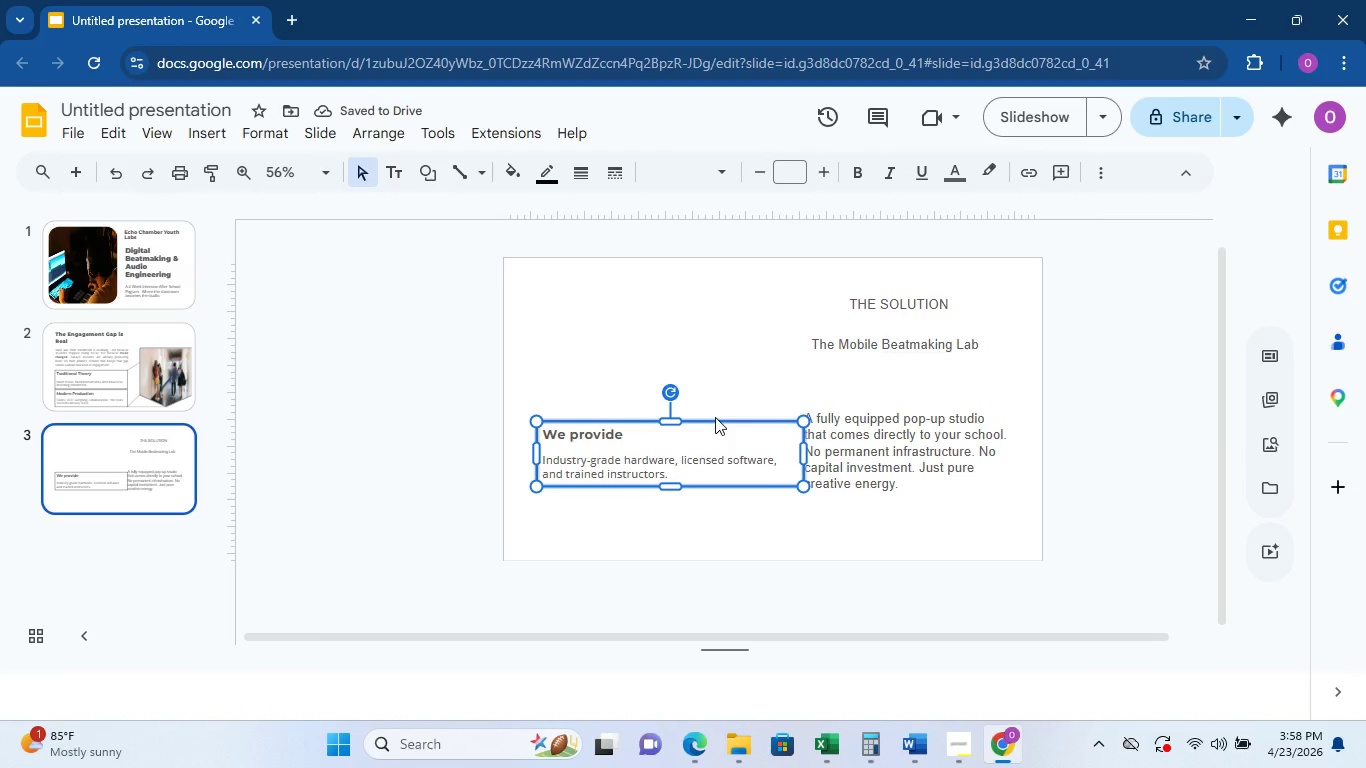 
key(Control+D)
 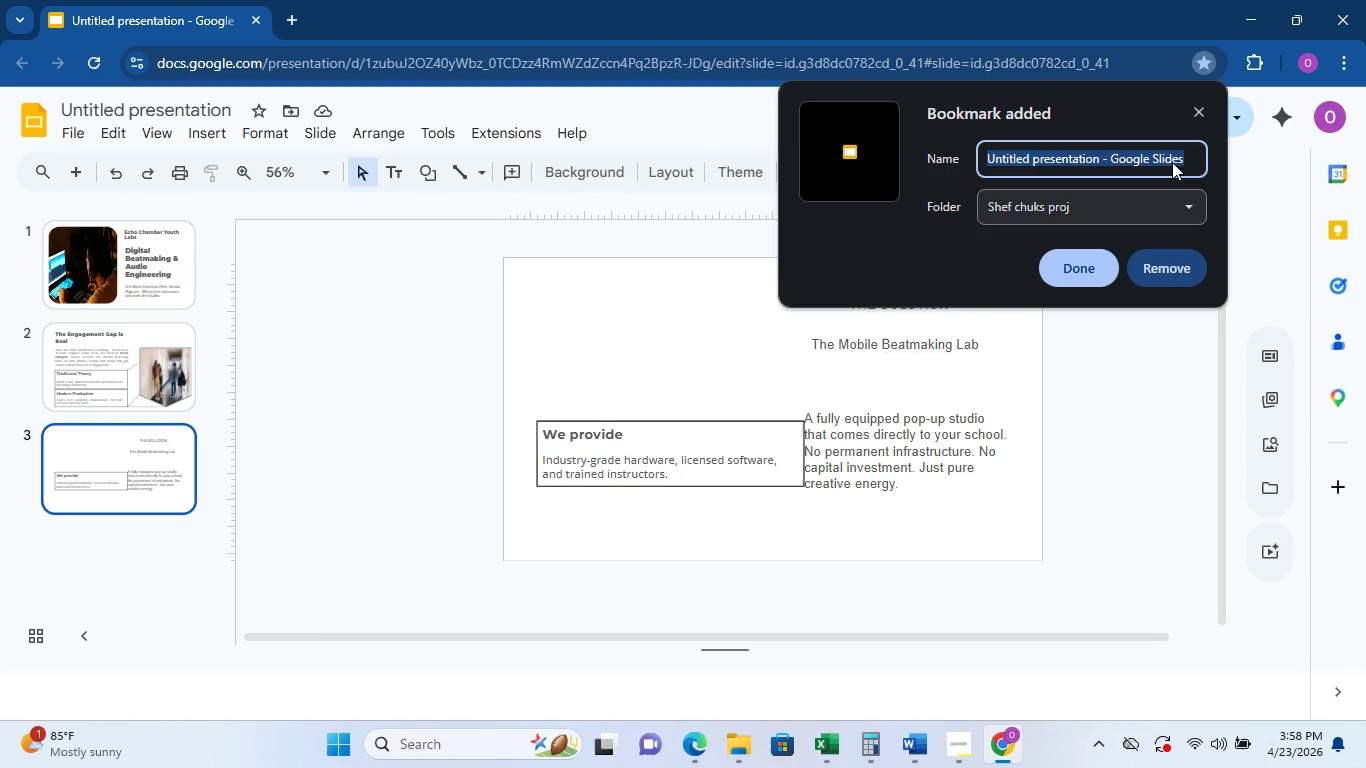 
left_click([1198, 103])
 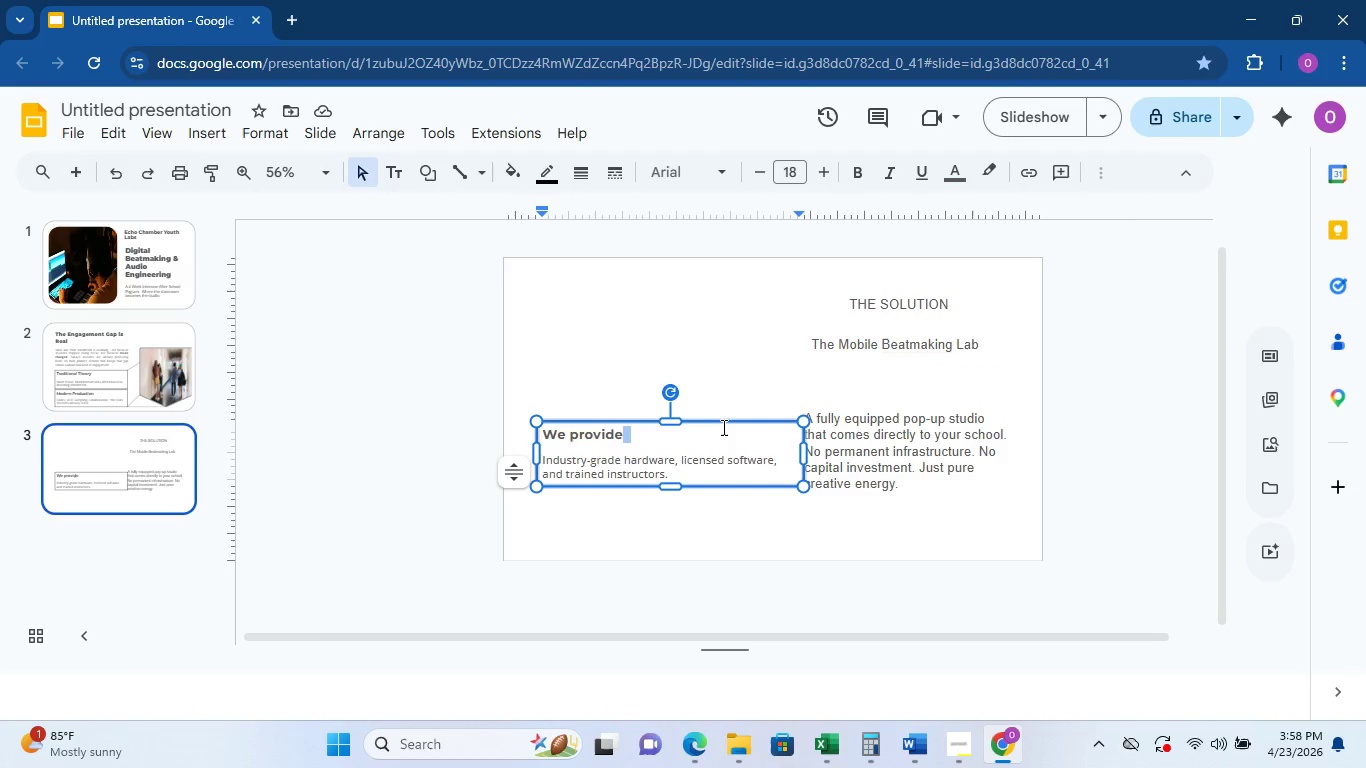 
left_click([727, 422])
 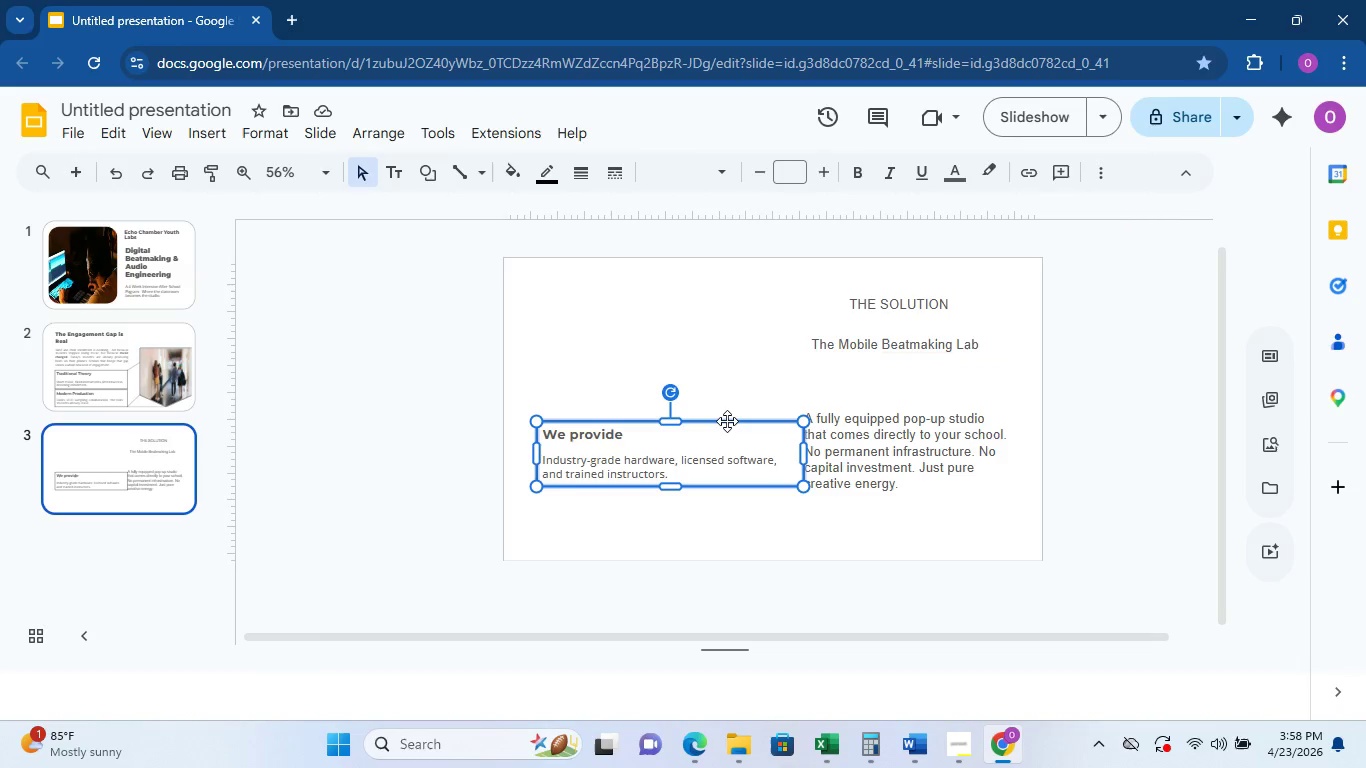 
key(Control+D)
 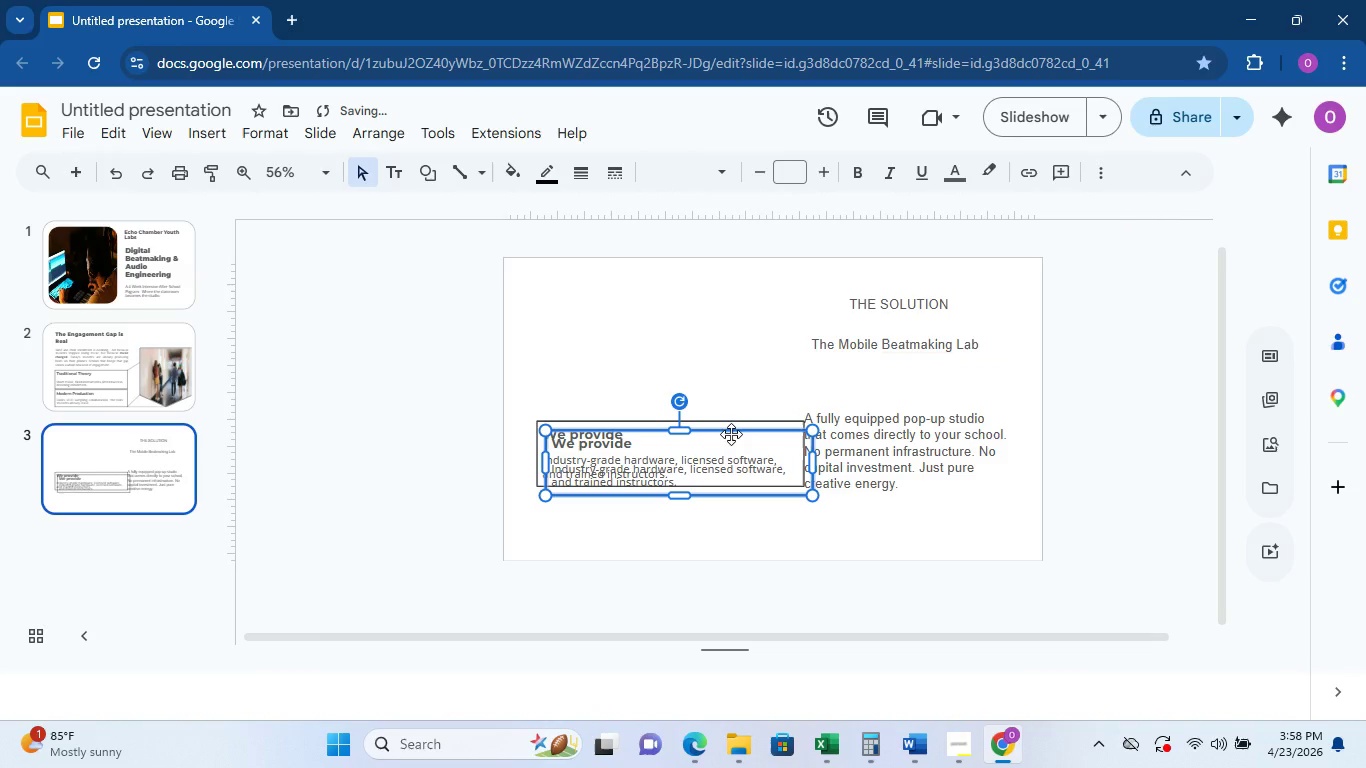 
left_click_drag(start_coordinate=[731, 434], to_coordinate=[724, 501])
 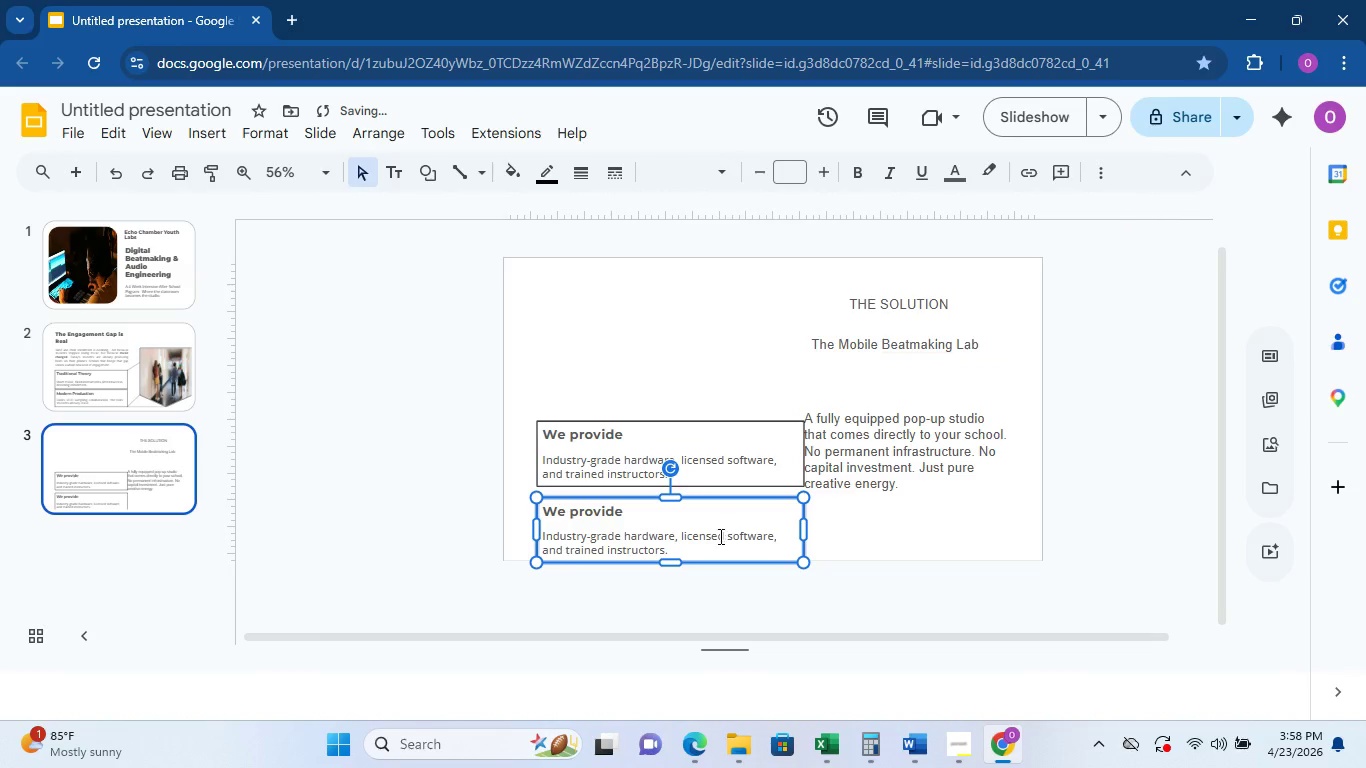 
left_click_drag(start_coordinate=[707, 540], to_coordinate=[560, 540])
 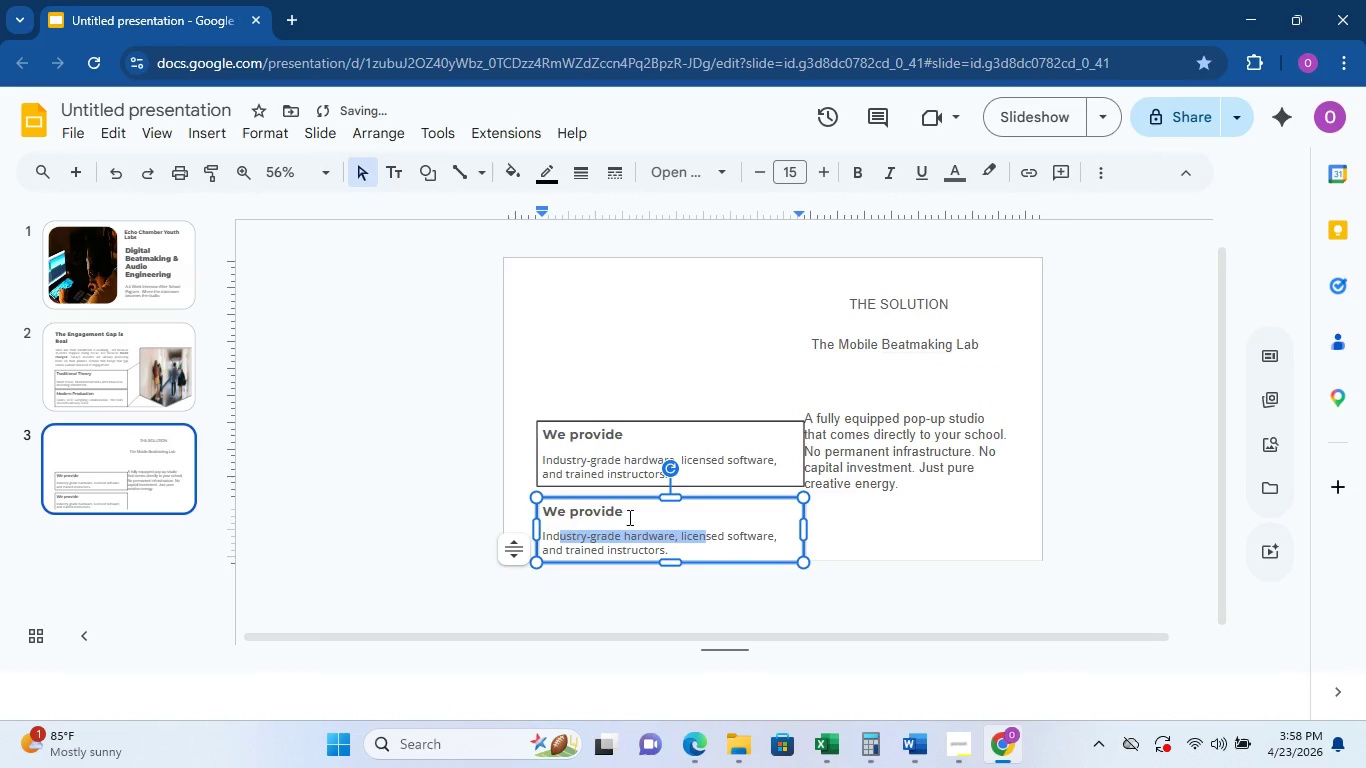 
left_click([628, 517])
 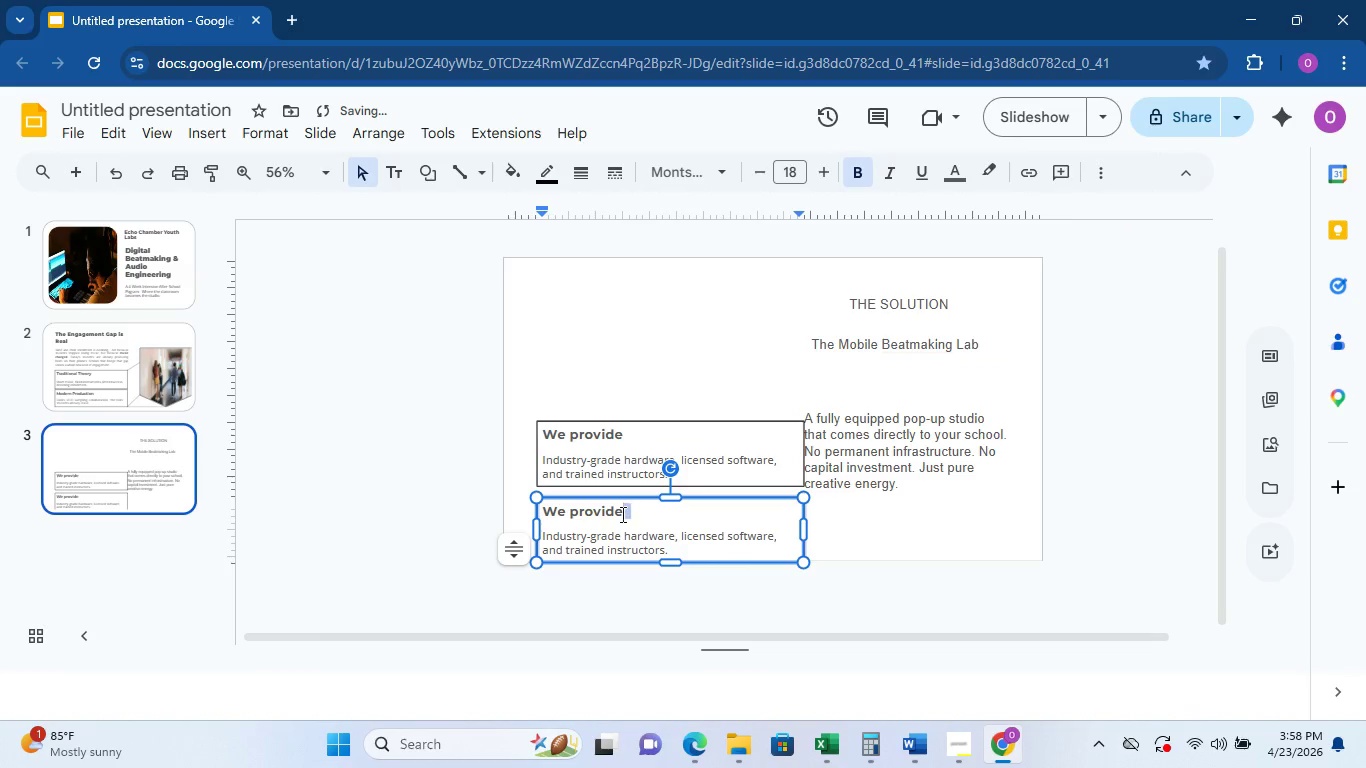 
left_click_drag(start_coordinate=[629, 514], to_coordinate=[522, 516])
 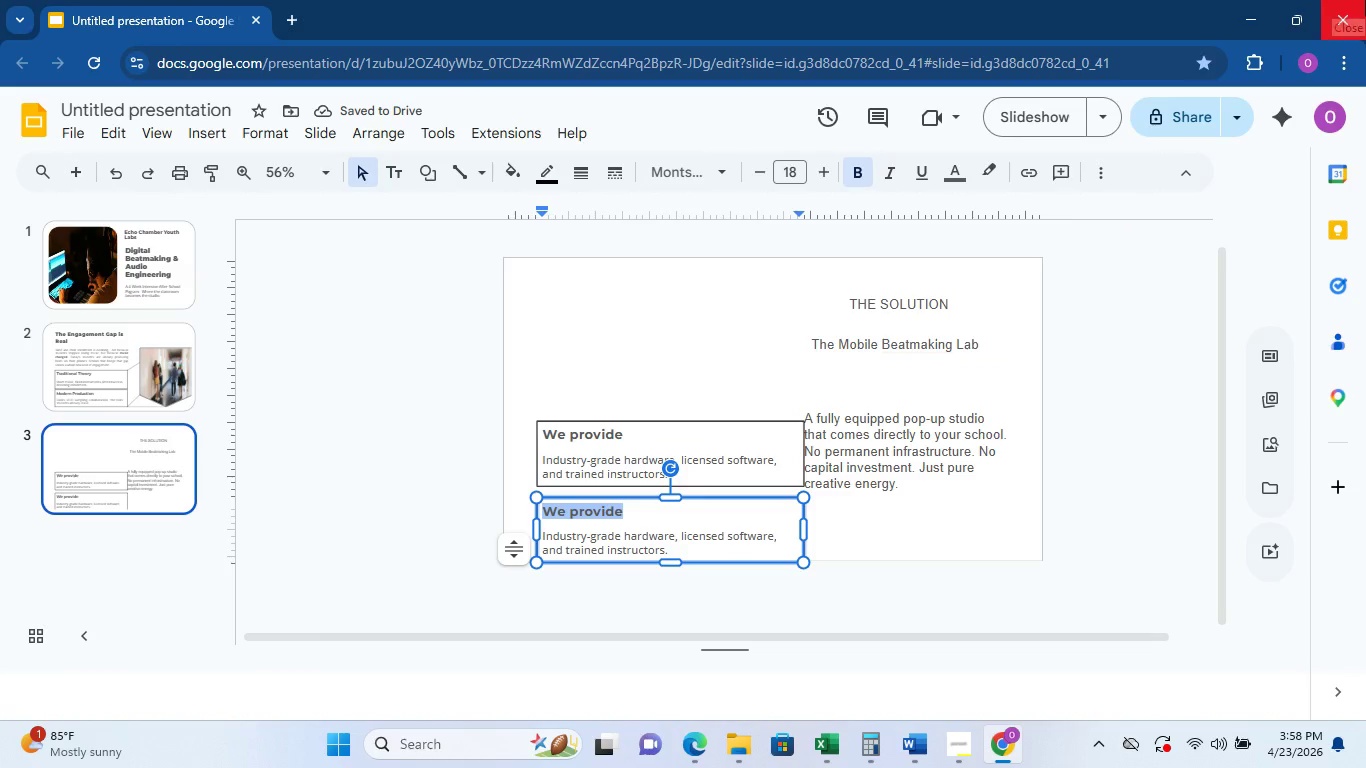 
type(You Provide)
 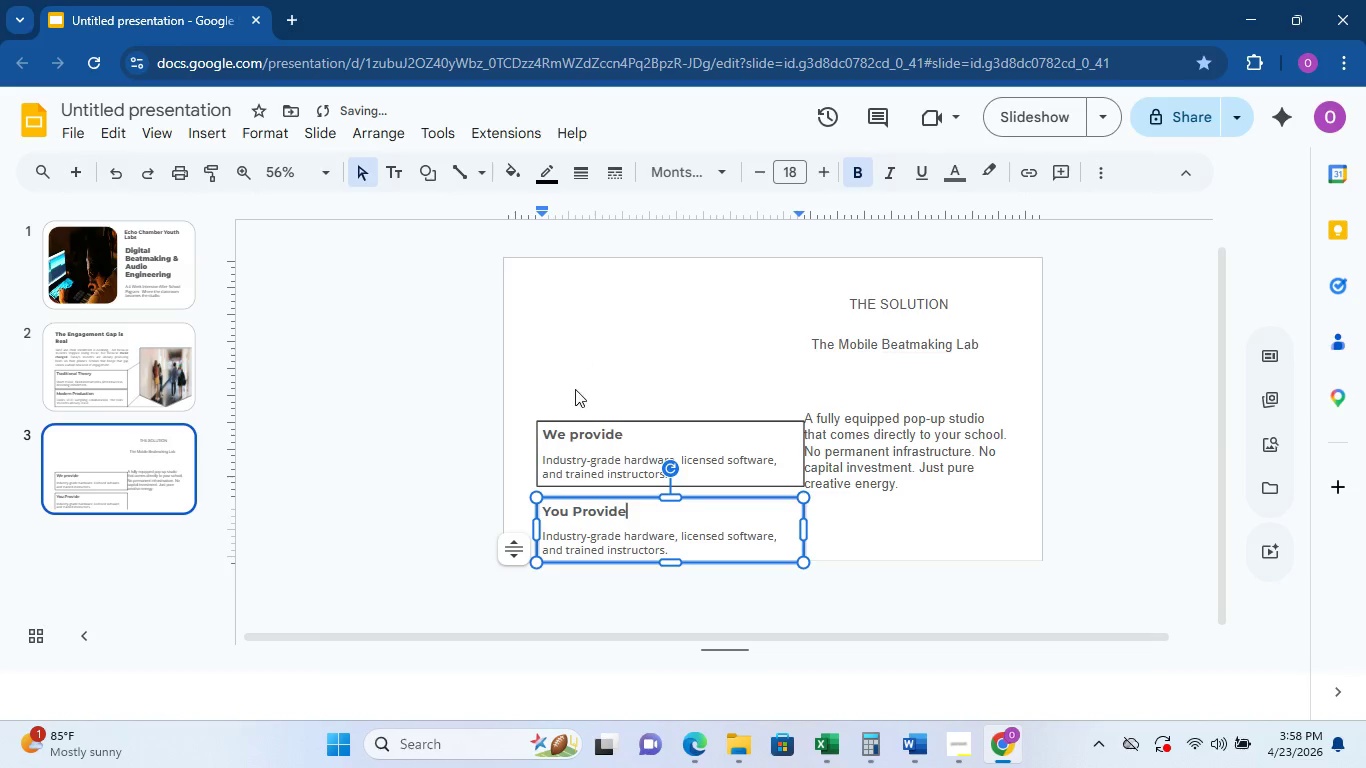 
left_click([577, 442])
 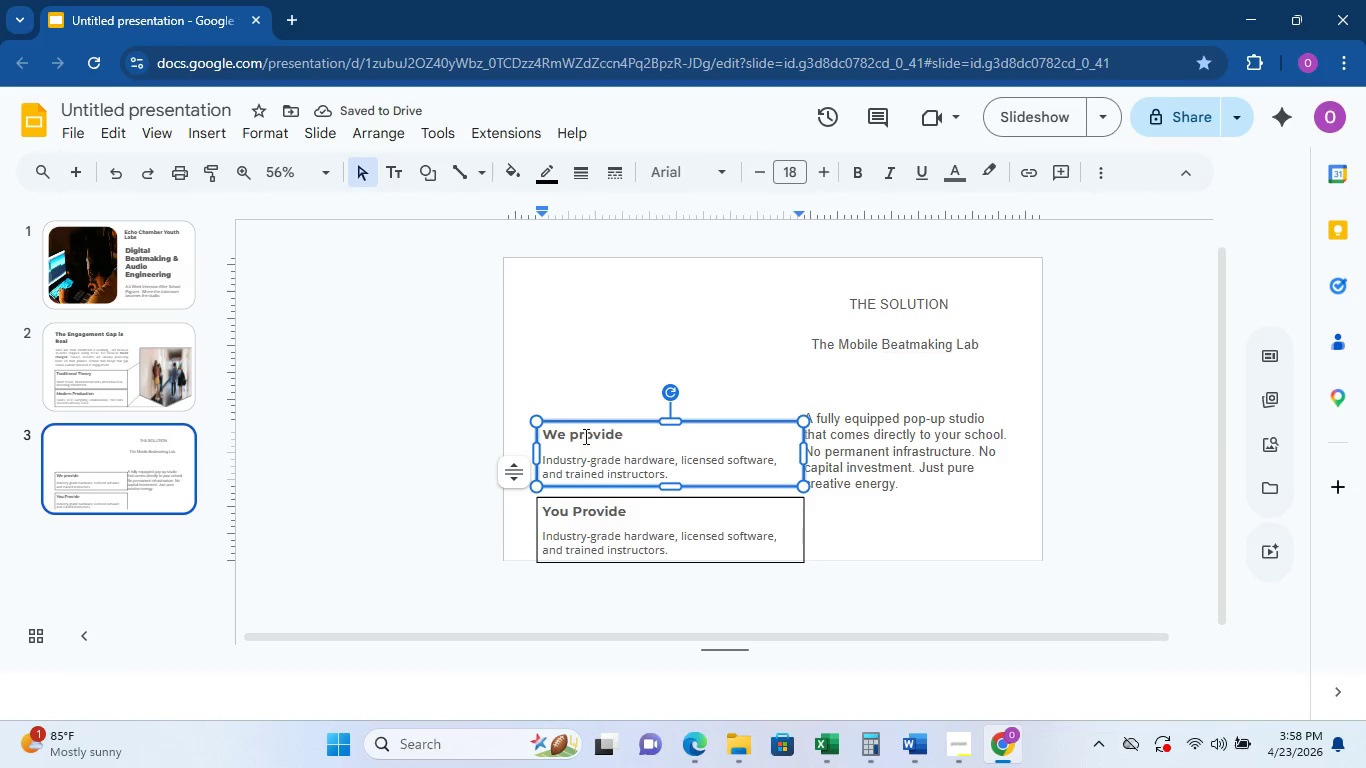 
left_click([580, 439])
 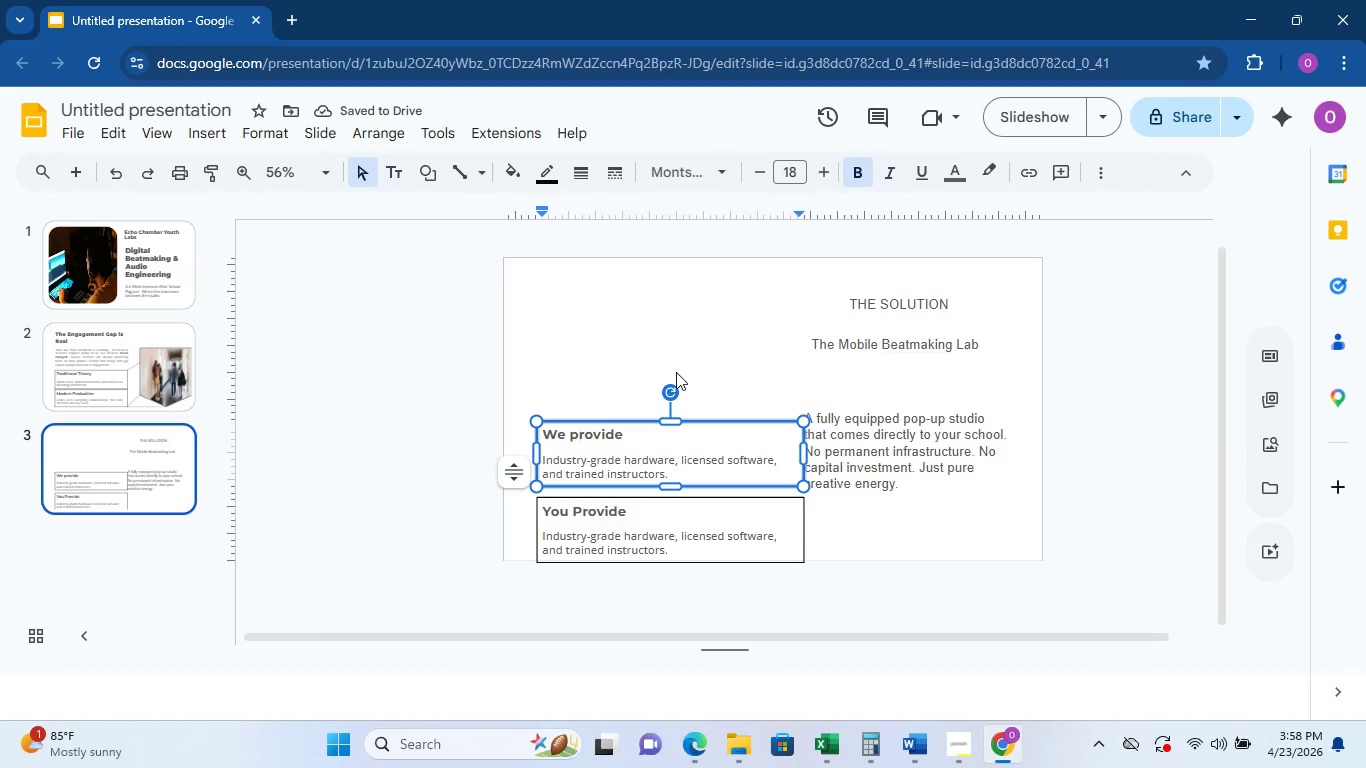 
key(Backspace)
 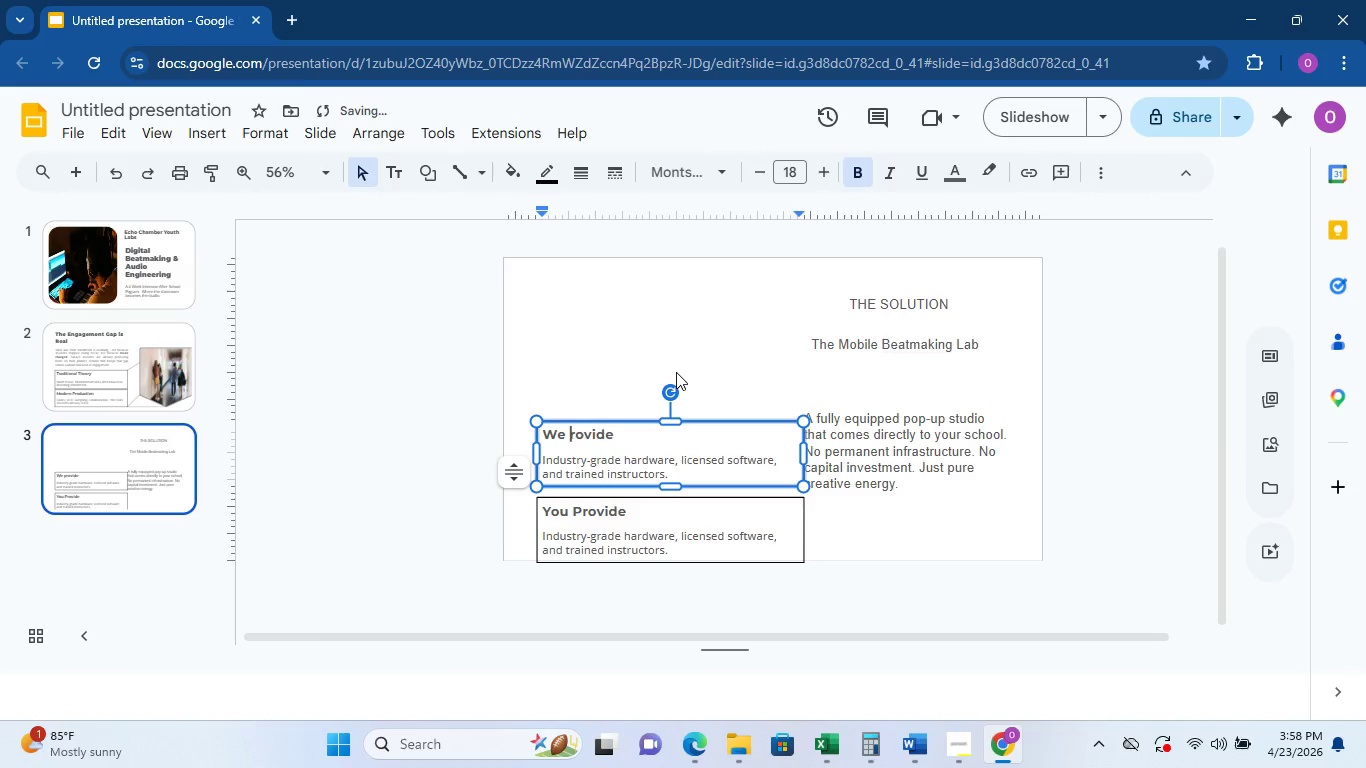 
key(Shift+ShiftLeft)
 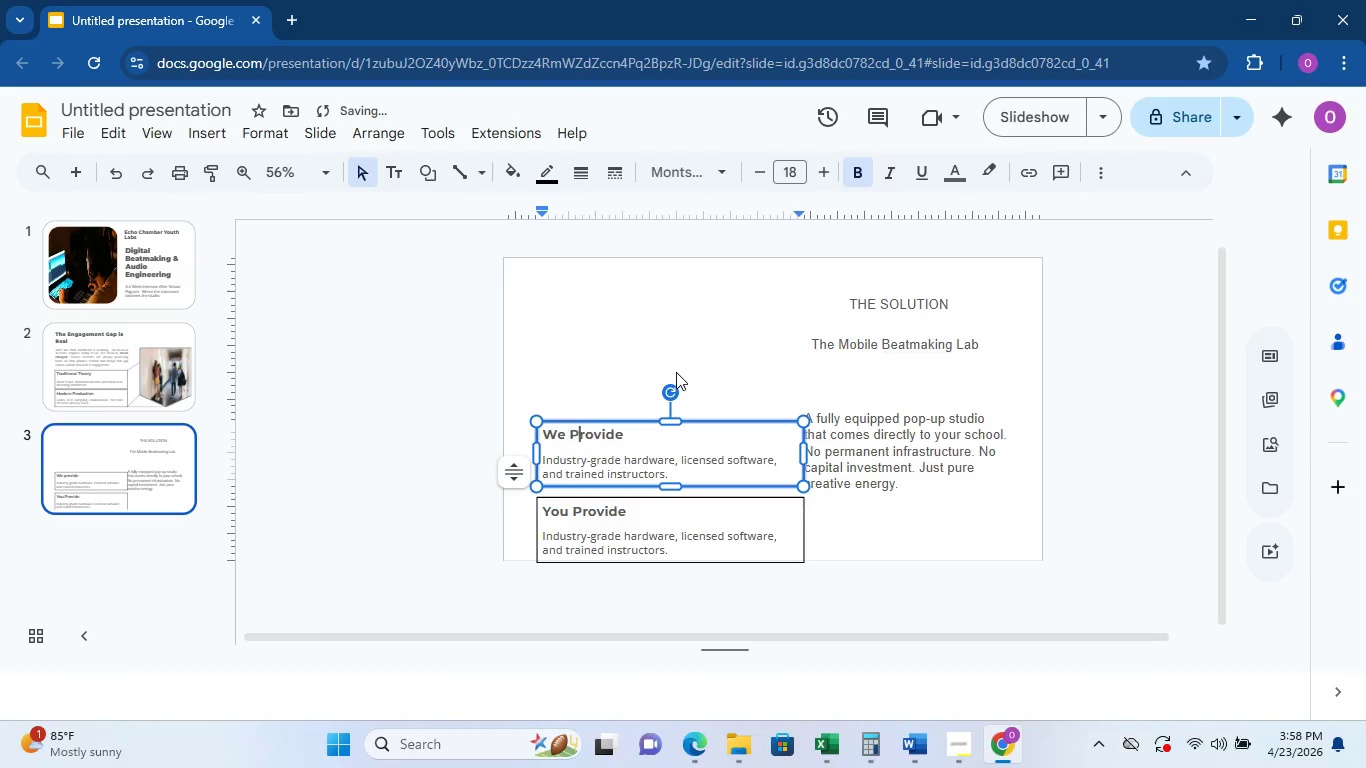 
key(Shift+P)
 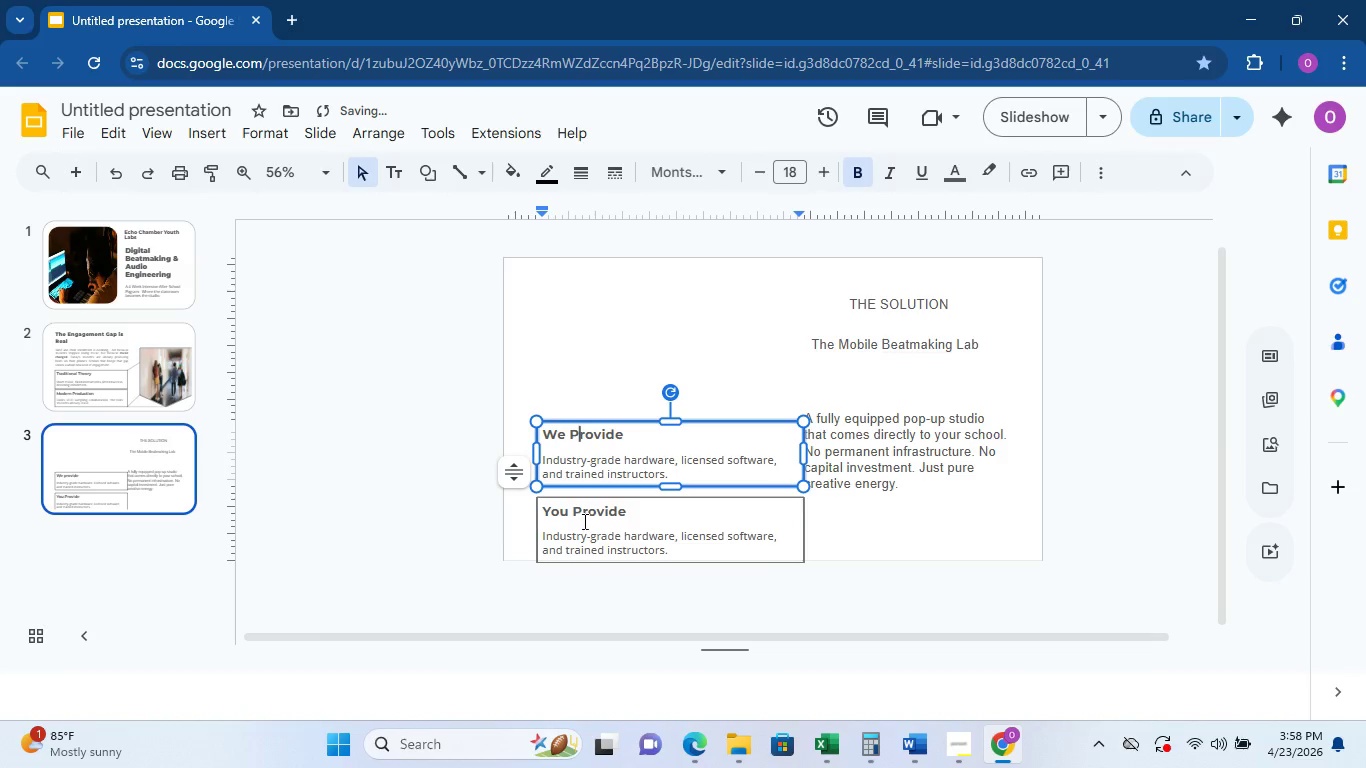 
left_click([635, 540])
 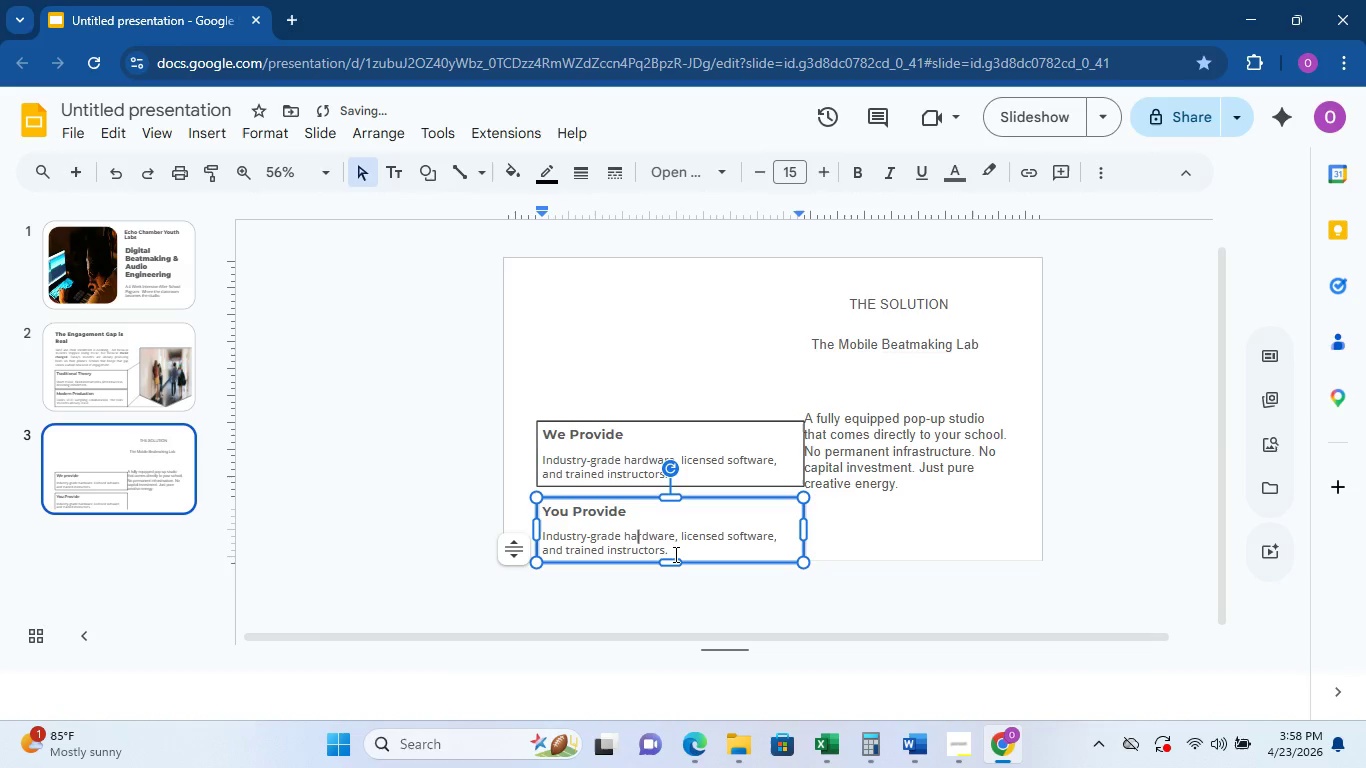 
left_click_drag(start_coordinate=[674, 554], to_coordinate=[523, 541])
 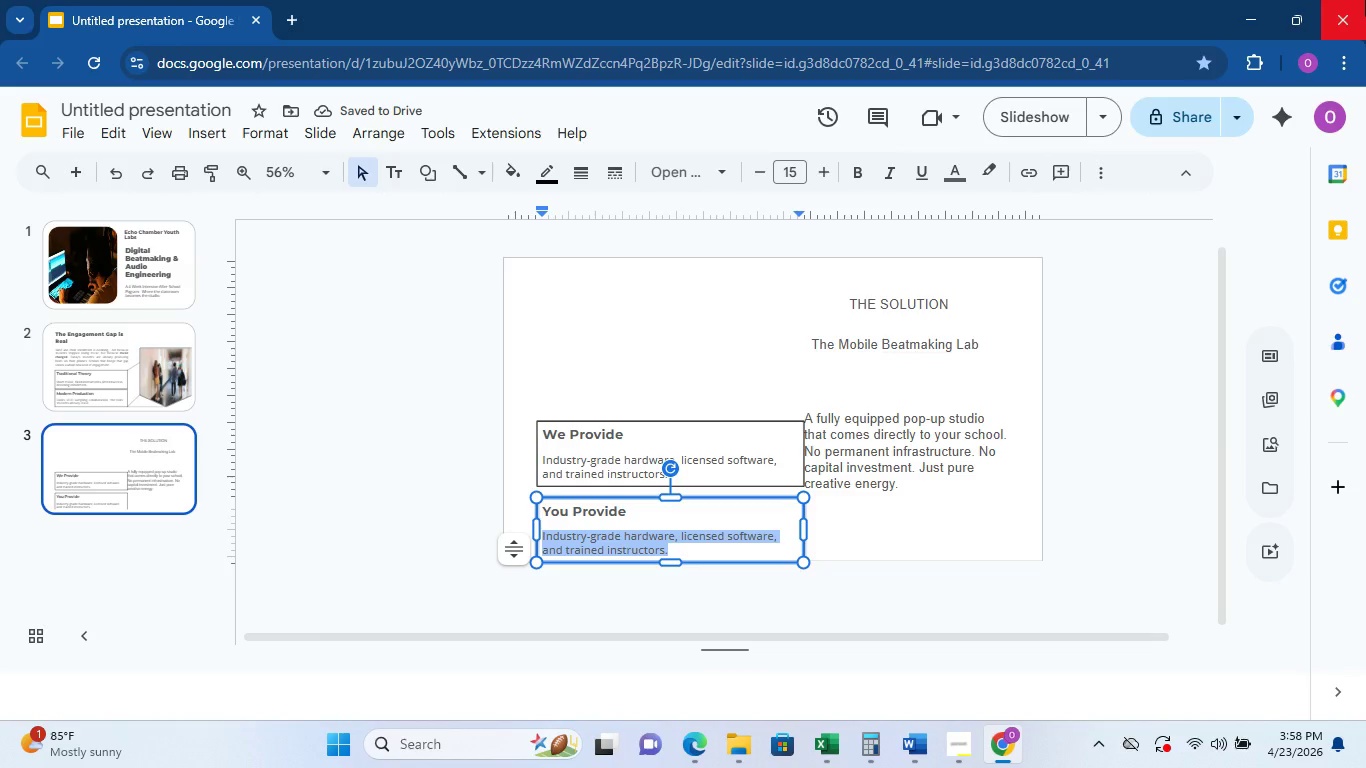 
type(a)
key(Backspace)
type(A standard Classroom and your student;s )
key(Backspace)
key(Backspace)
key(Backspace)
type(;s )
key(Backspace)
key(Backspace)
key(Backspace)
key(Backspace)
type(your students' curiosity)
 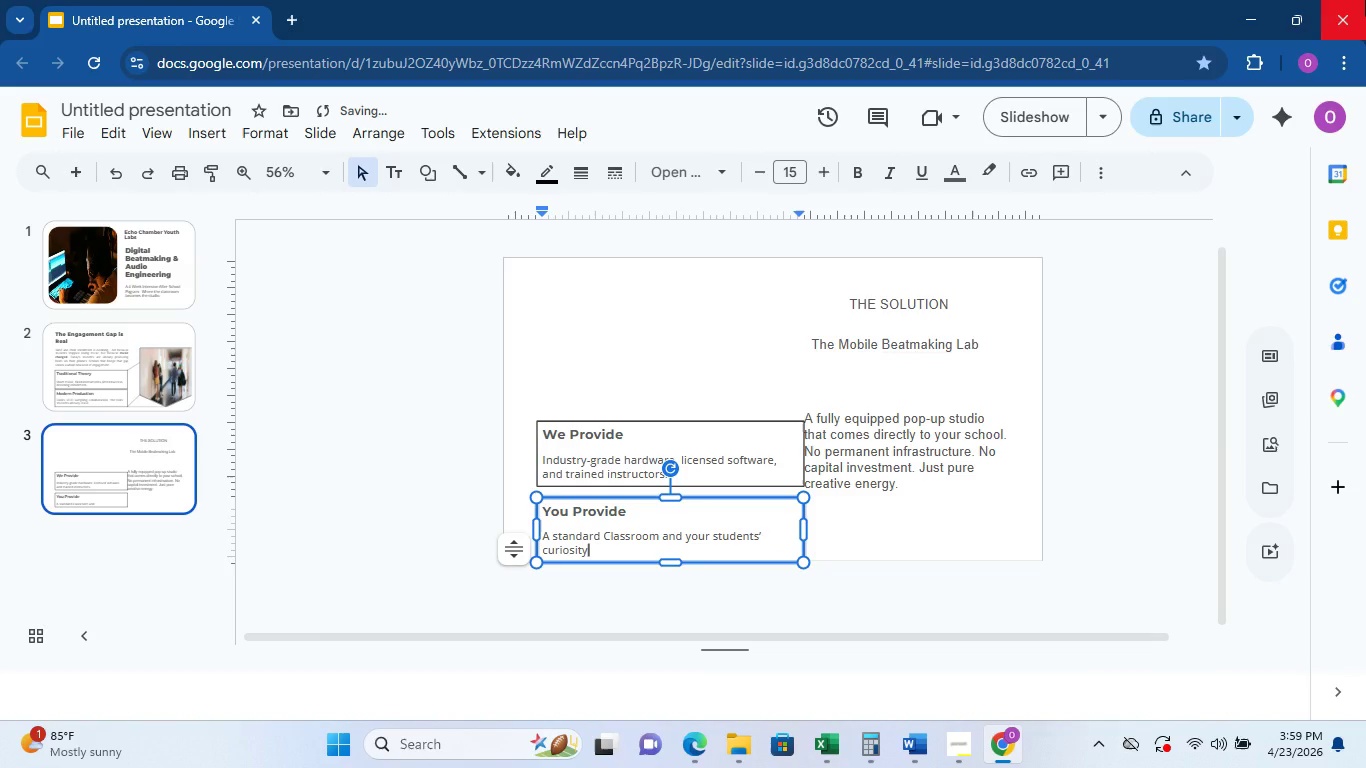 
left_click([754, 502])
 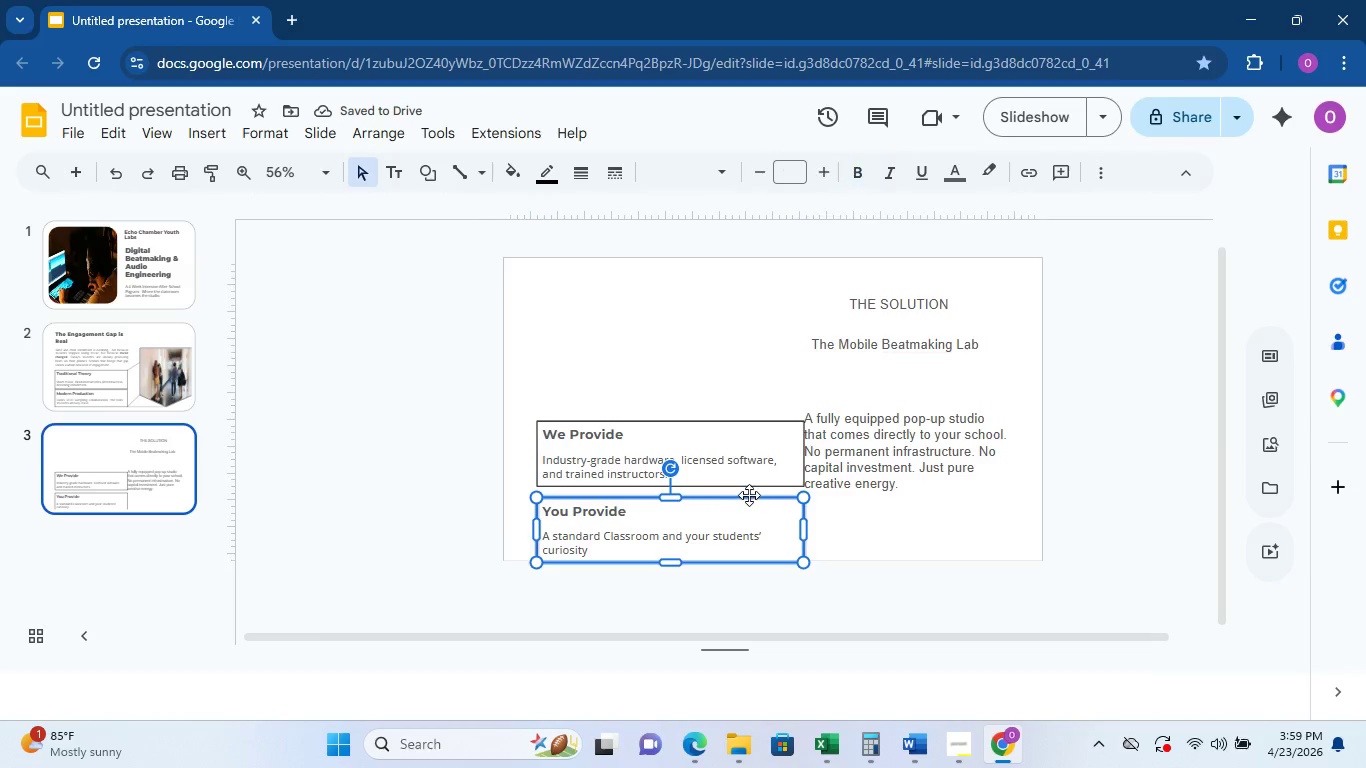 
left_click_drag(start_coordinate=[749, 495], to_coordinate=[1001, 490])
 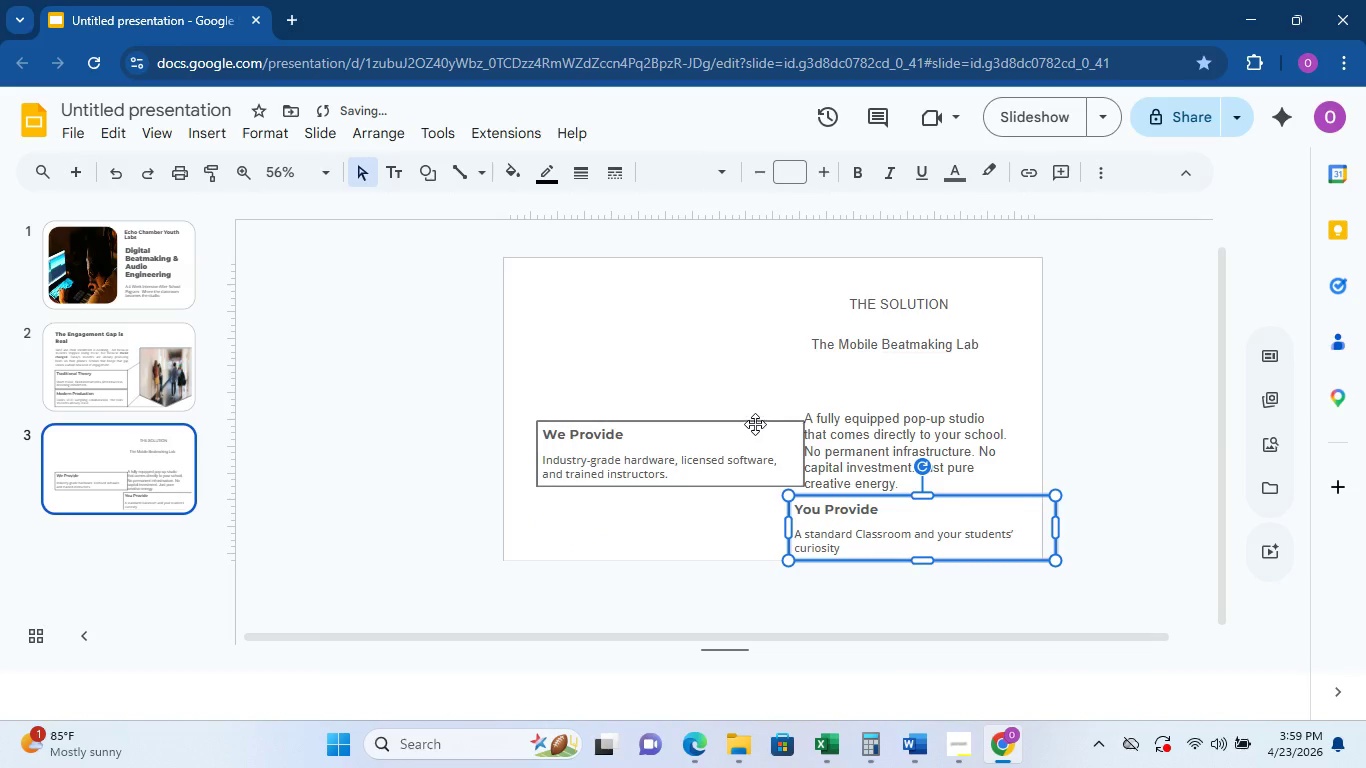 
left_click_drag(start_coordinate=[755, 424], to_coordinate=[741, 497])
 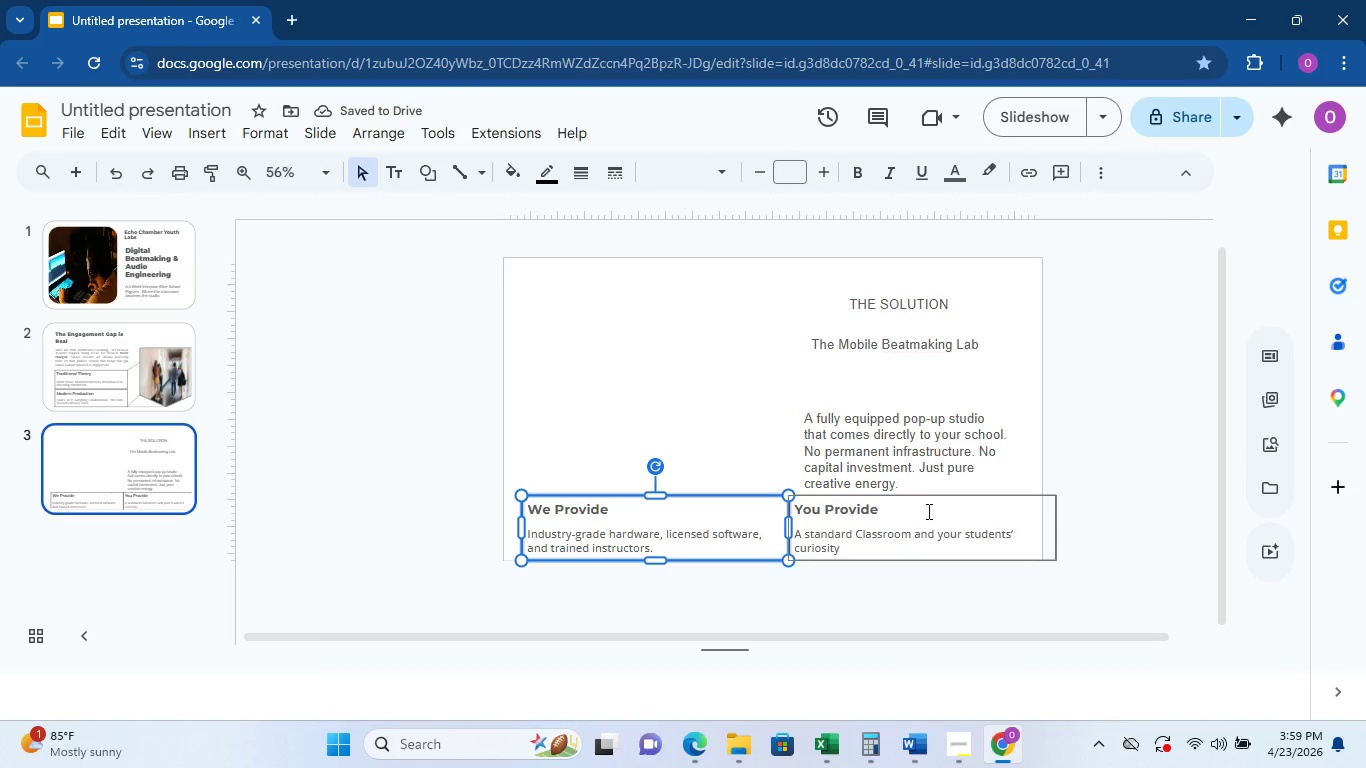 
left_click([935, 496])
 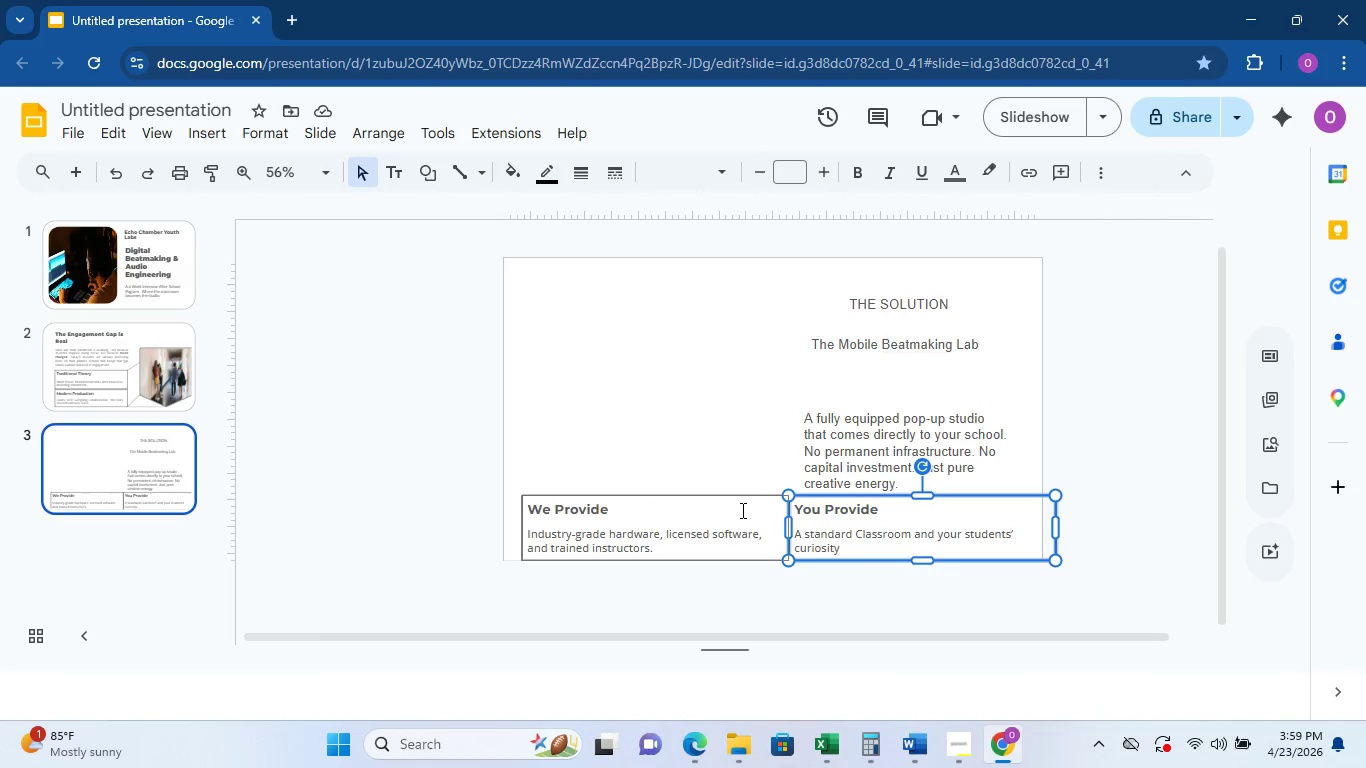 
left_click_drag(start_coordinate=[738, 498], to_coordinate=[729, 501])
 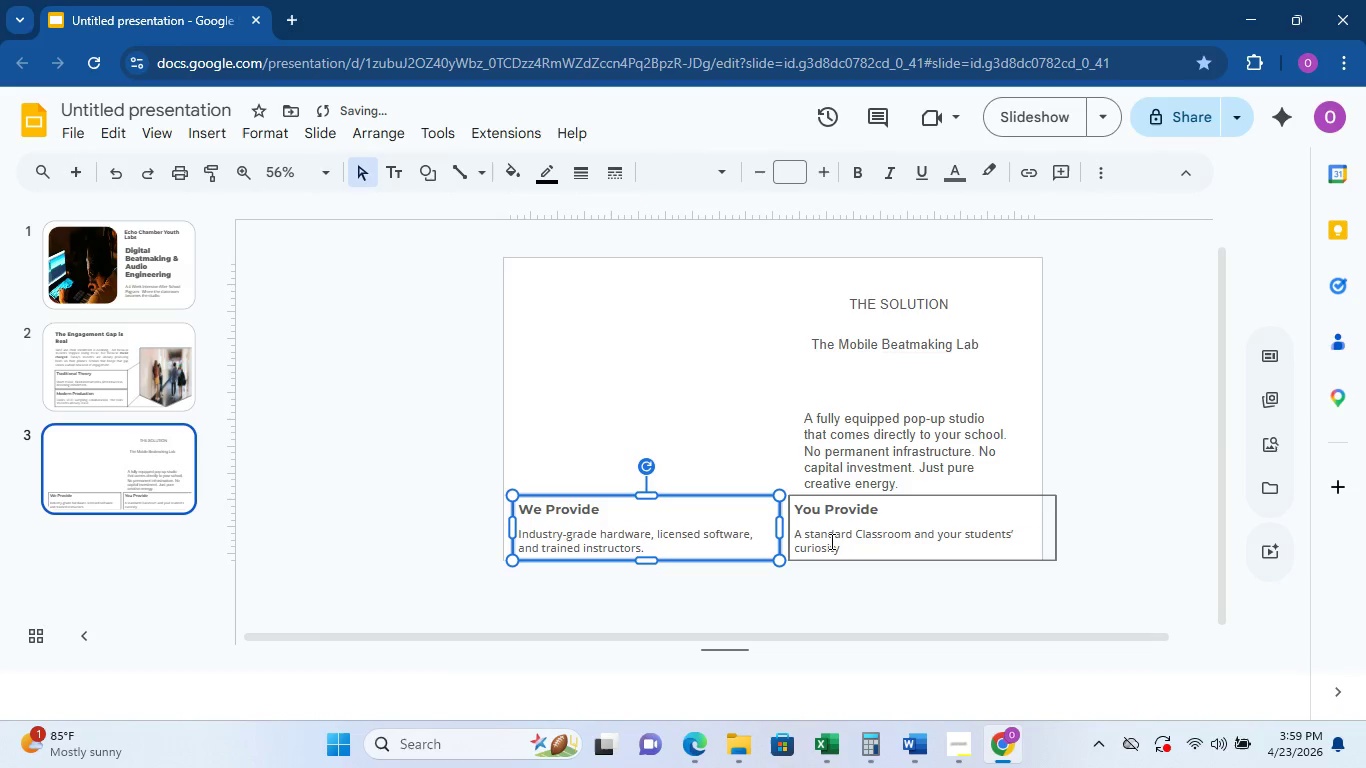 
hold_key(key=ControlLeft, duration=1.48)
left_click([884, 501])
 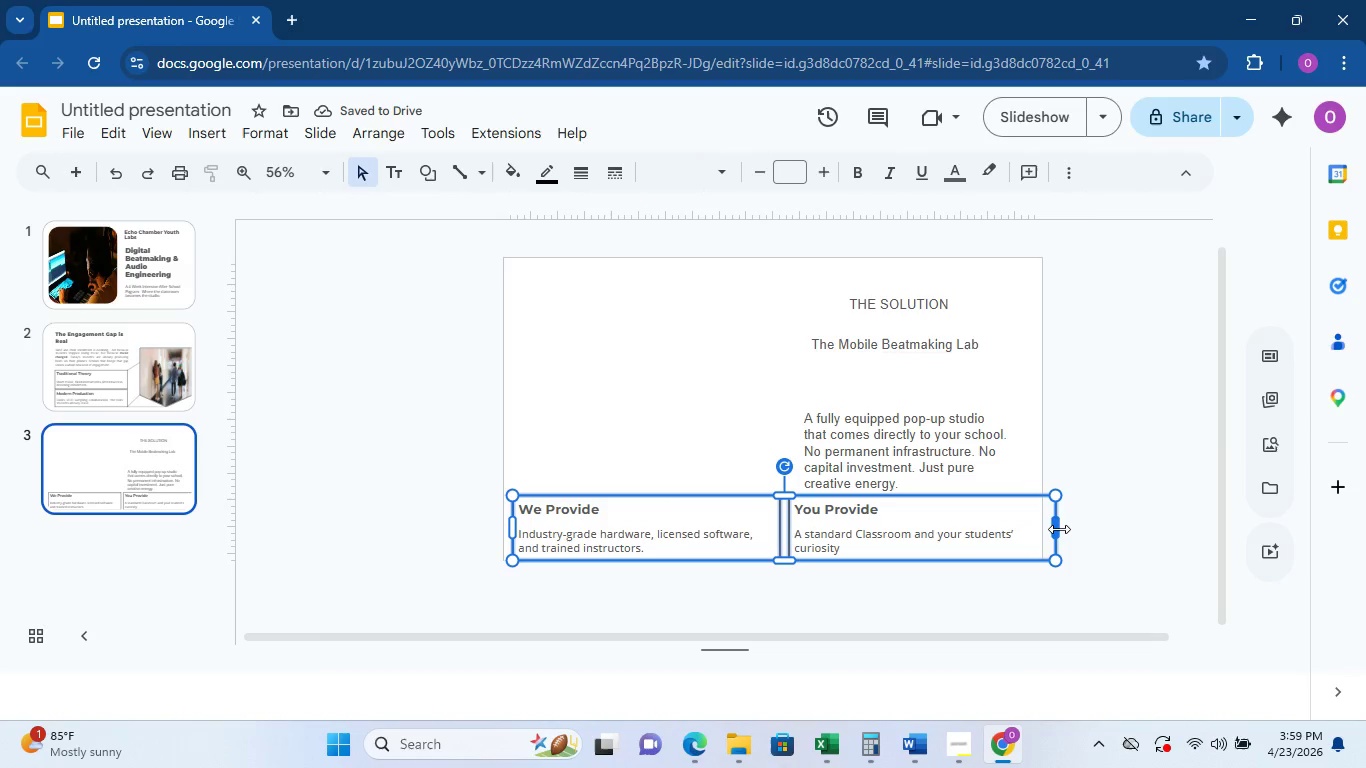 
left_click_drag(start_coordinate=[1059, 529], to_coordinate=[1015, 530])
 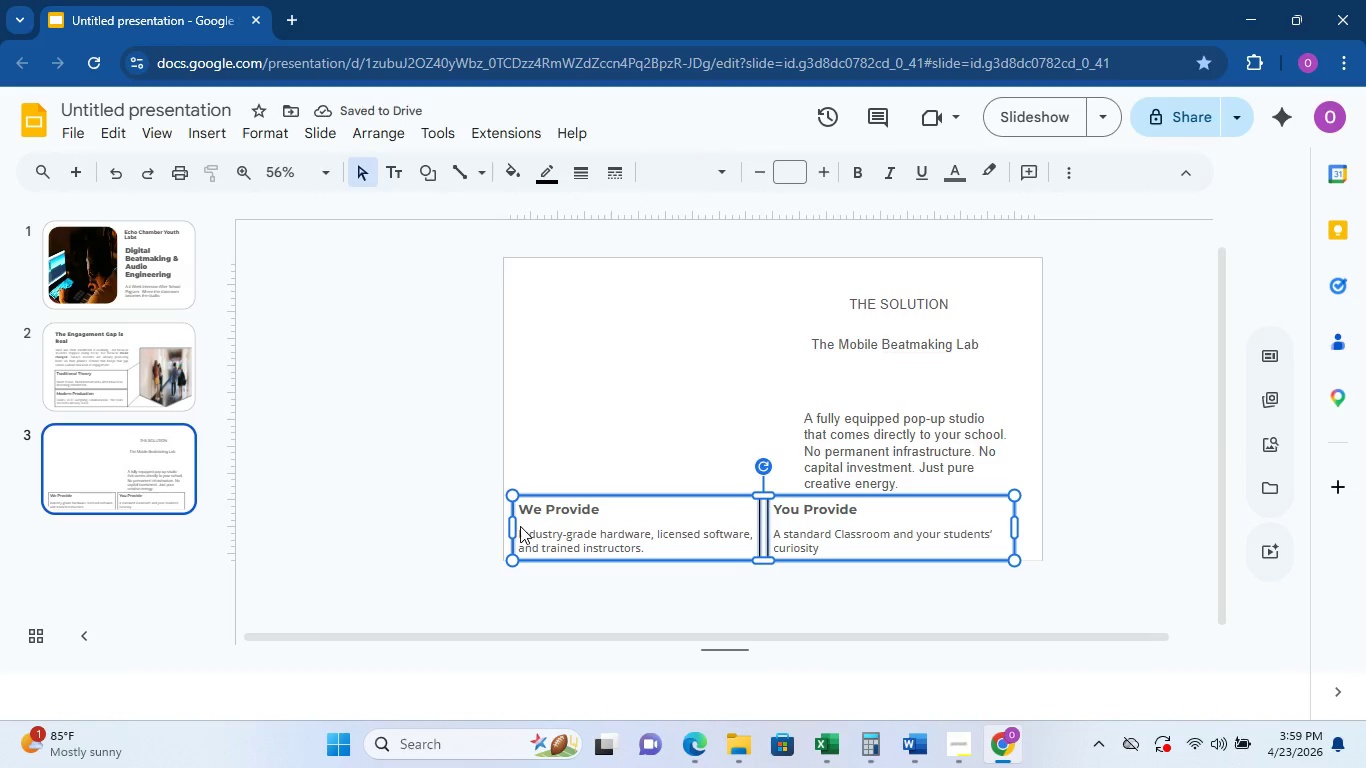 
left_click_drag(start_coordinate=[513, 527], to_coordinate=[545, 524])
 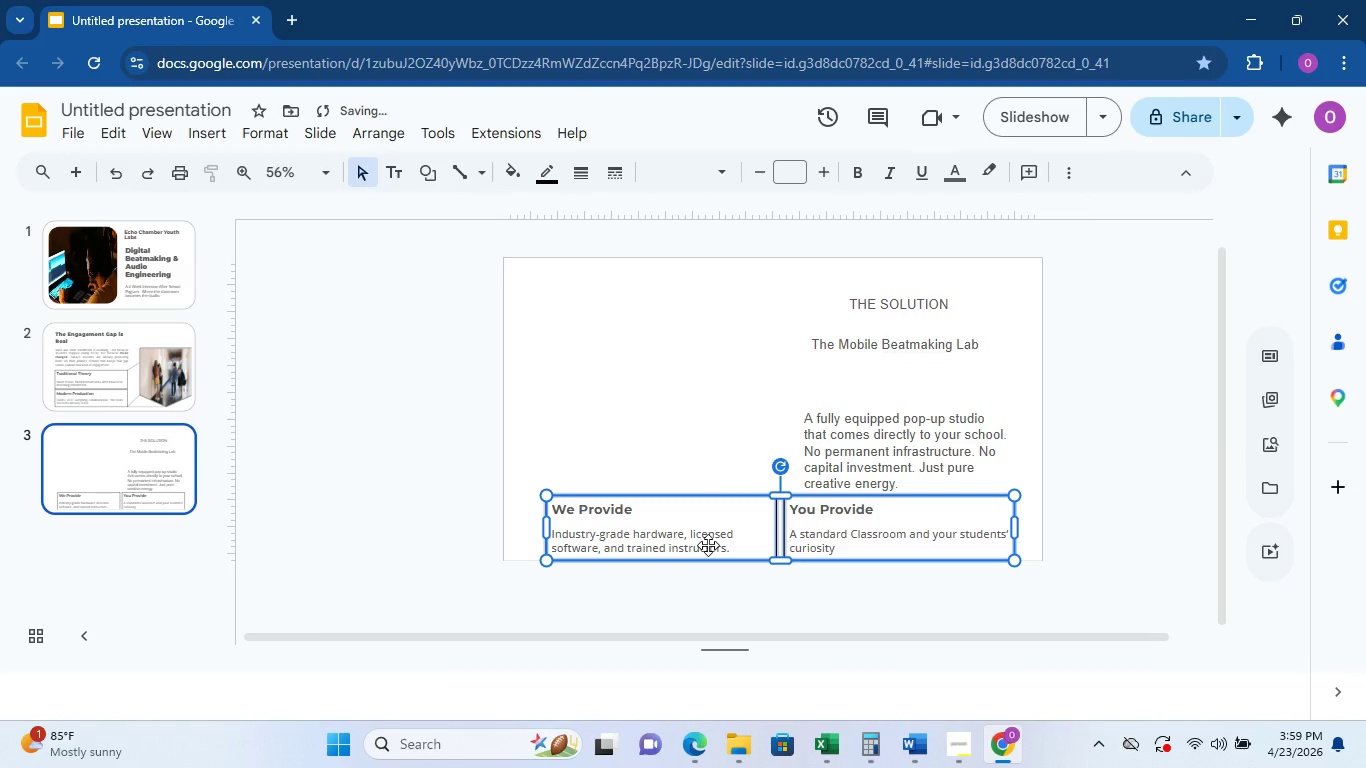 
left_click([662, 486])
 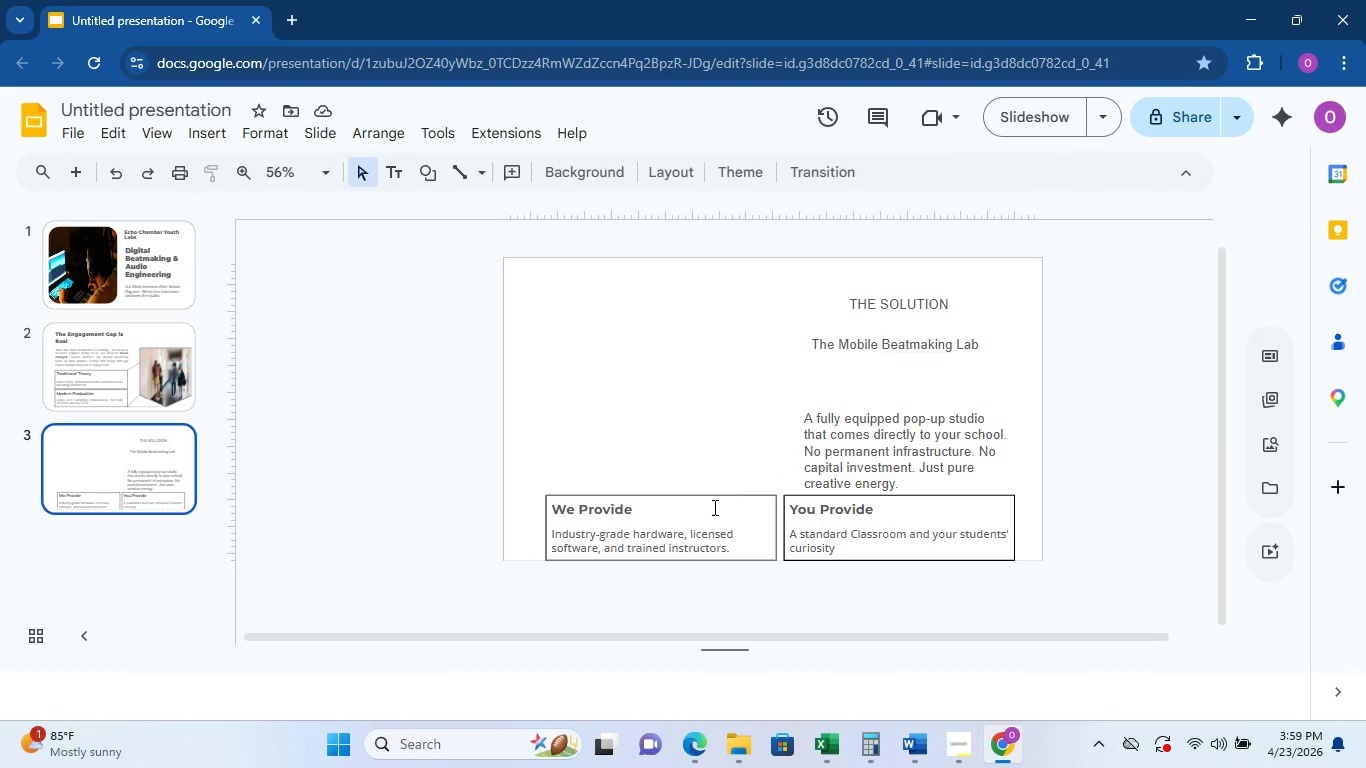 
left_click([709, 532])
 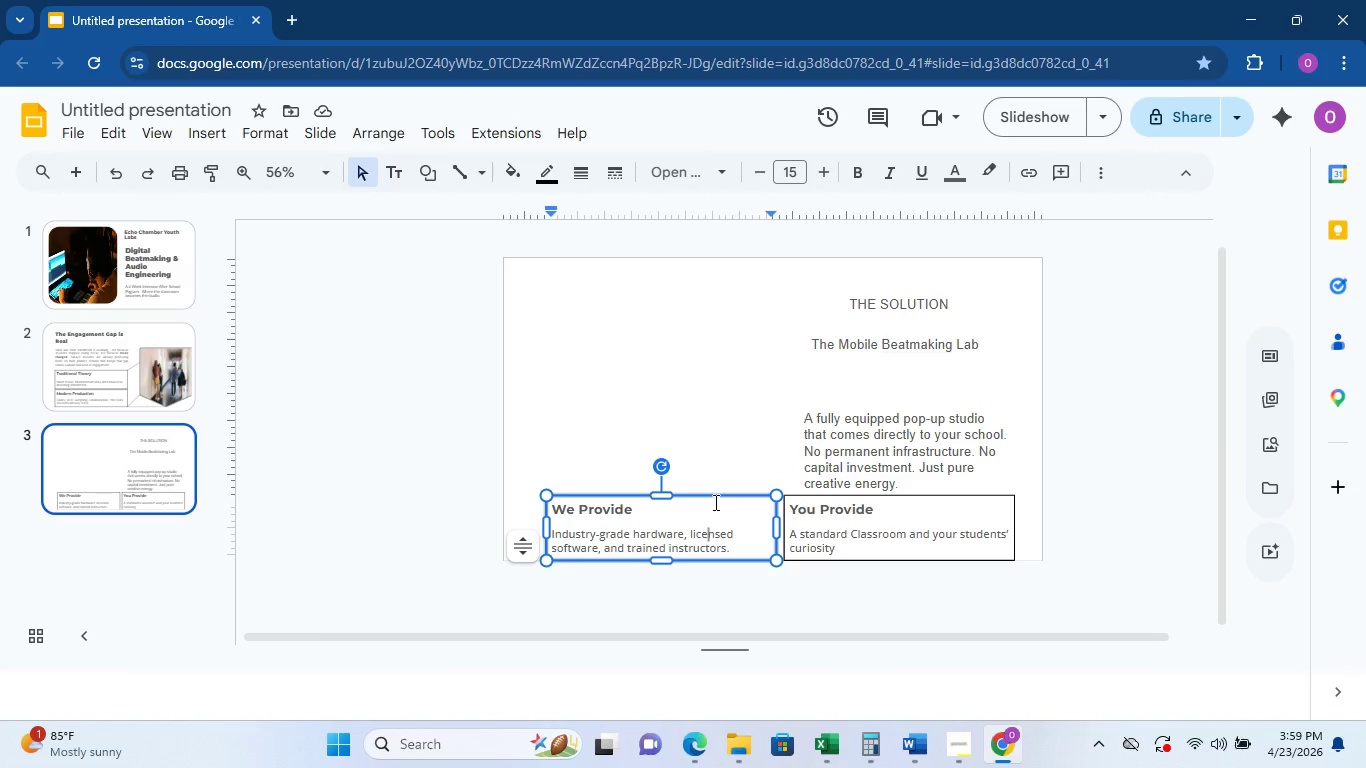 
left_click([719, 498])
 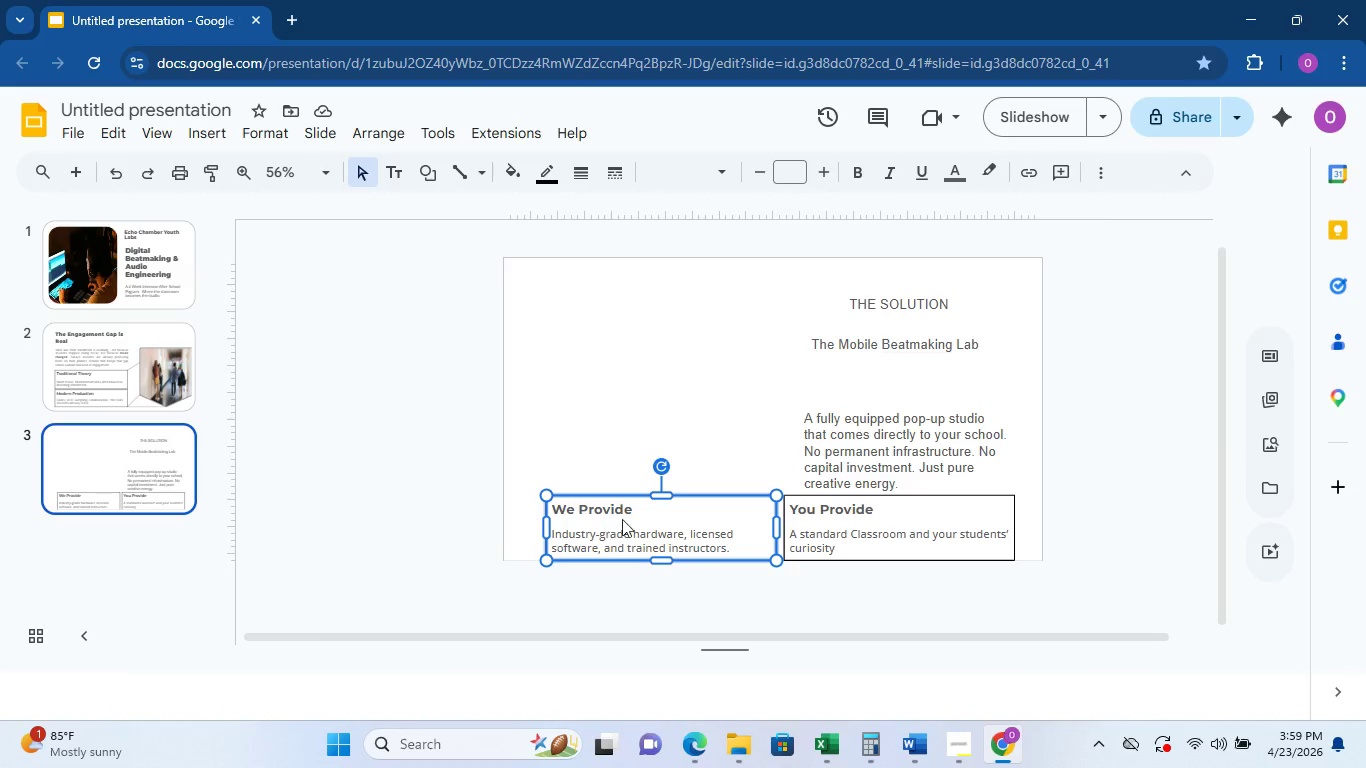 
hold_key(key=ControlLeft, duration=0.59)
left_click([803, 509])
 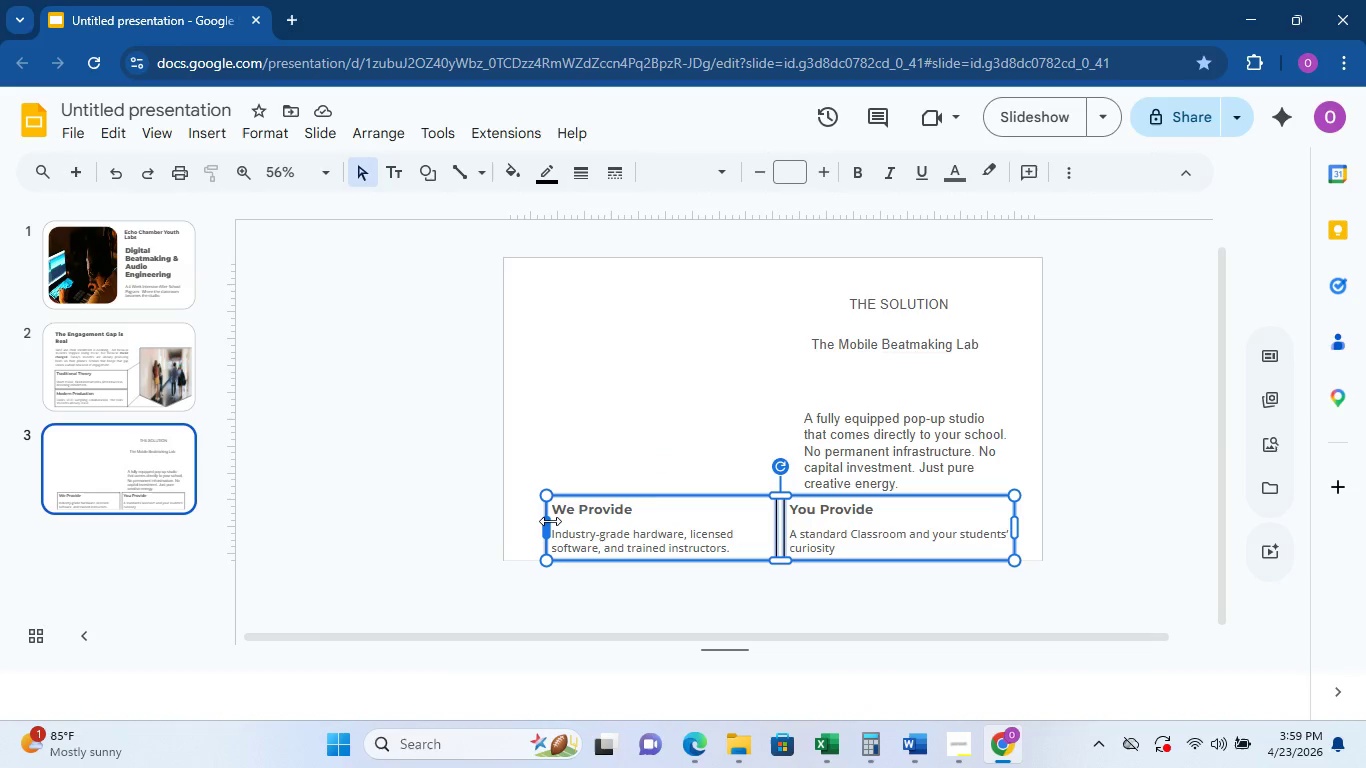 
left_click_drag(start_coordinate=[550, 521], to_coordinate=[532, 521])
 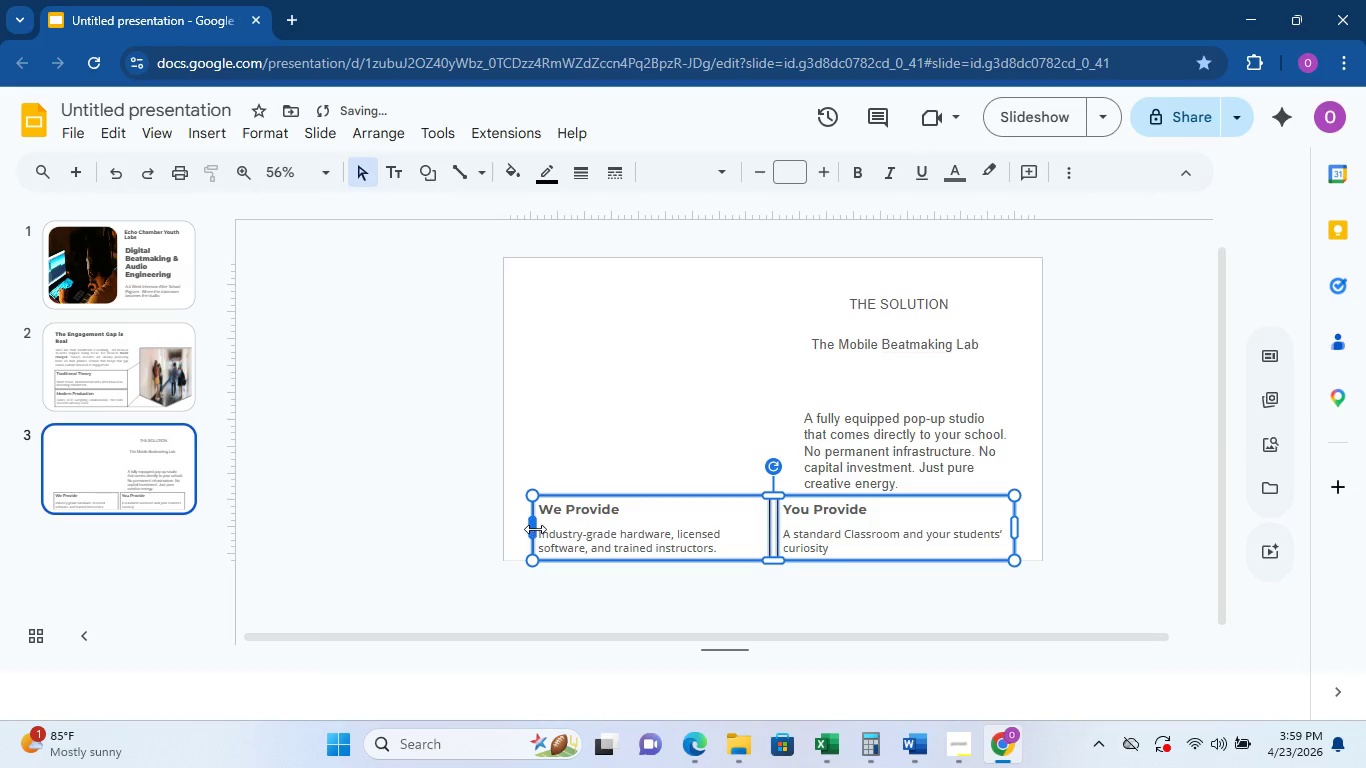 
left_click_drag(start_coordinate=[535, 529], to_coordinate=[530, 532])
 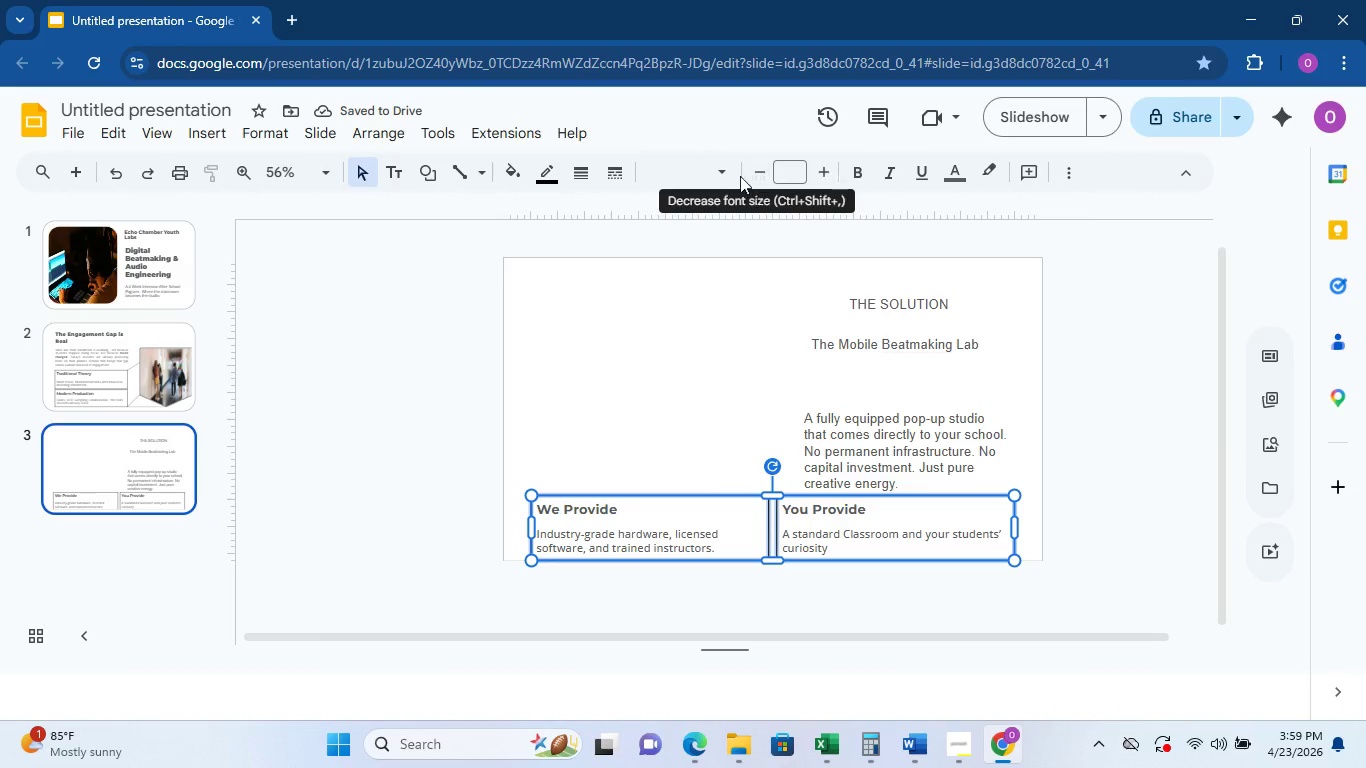 
wait(6.39)
 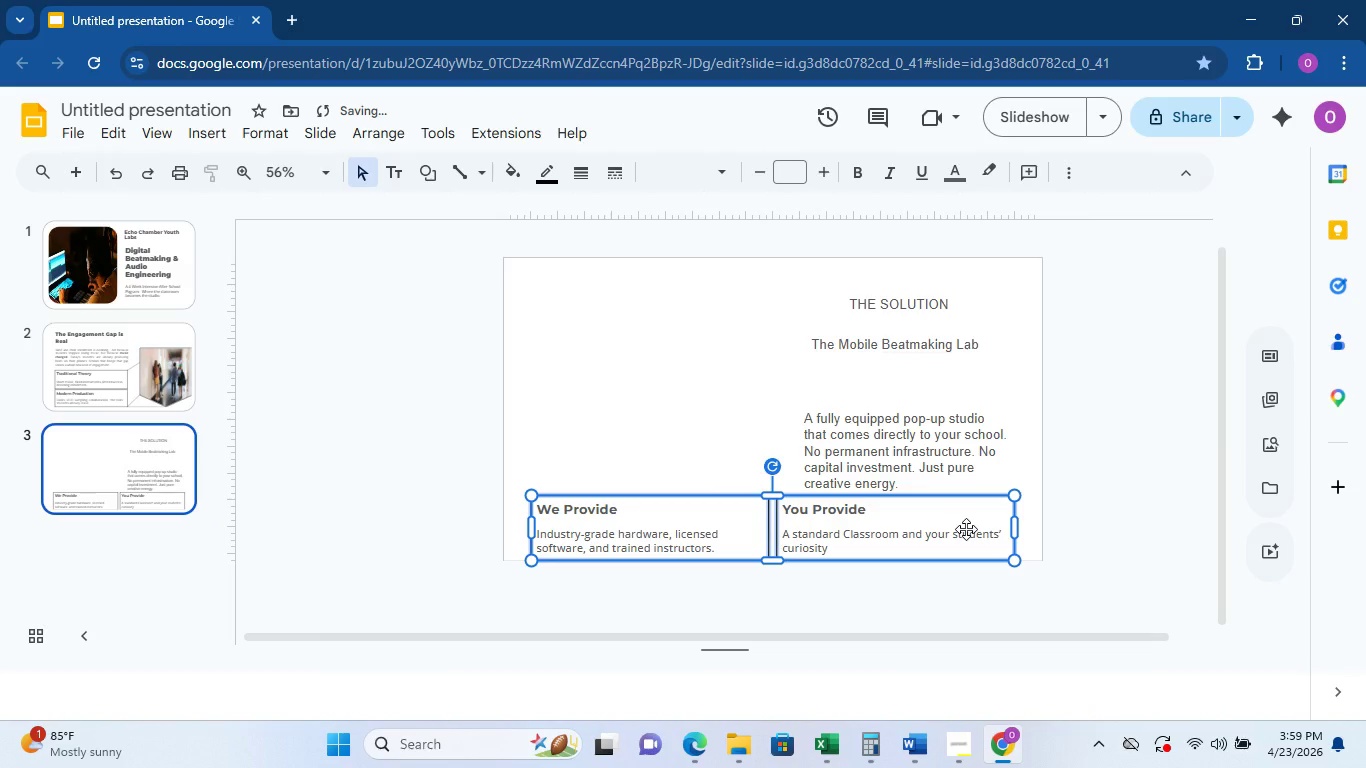 
left_click([669, 275])
 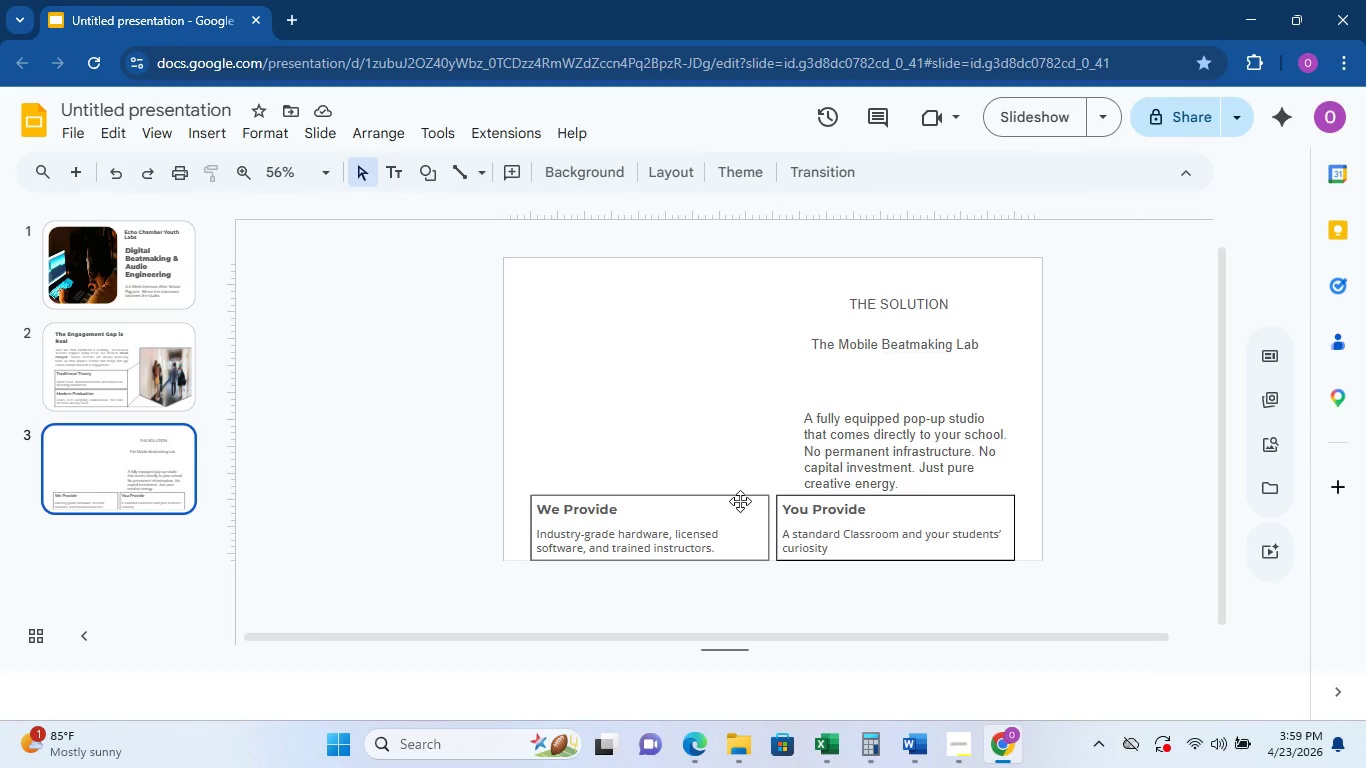 
left_click([742, 499])
 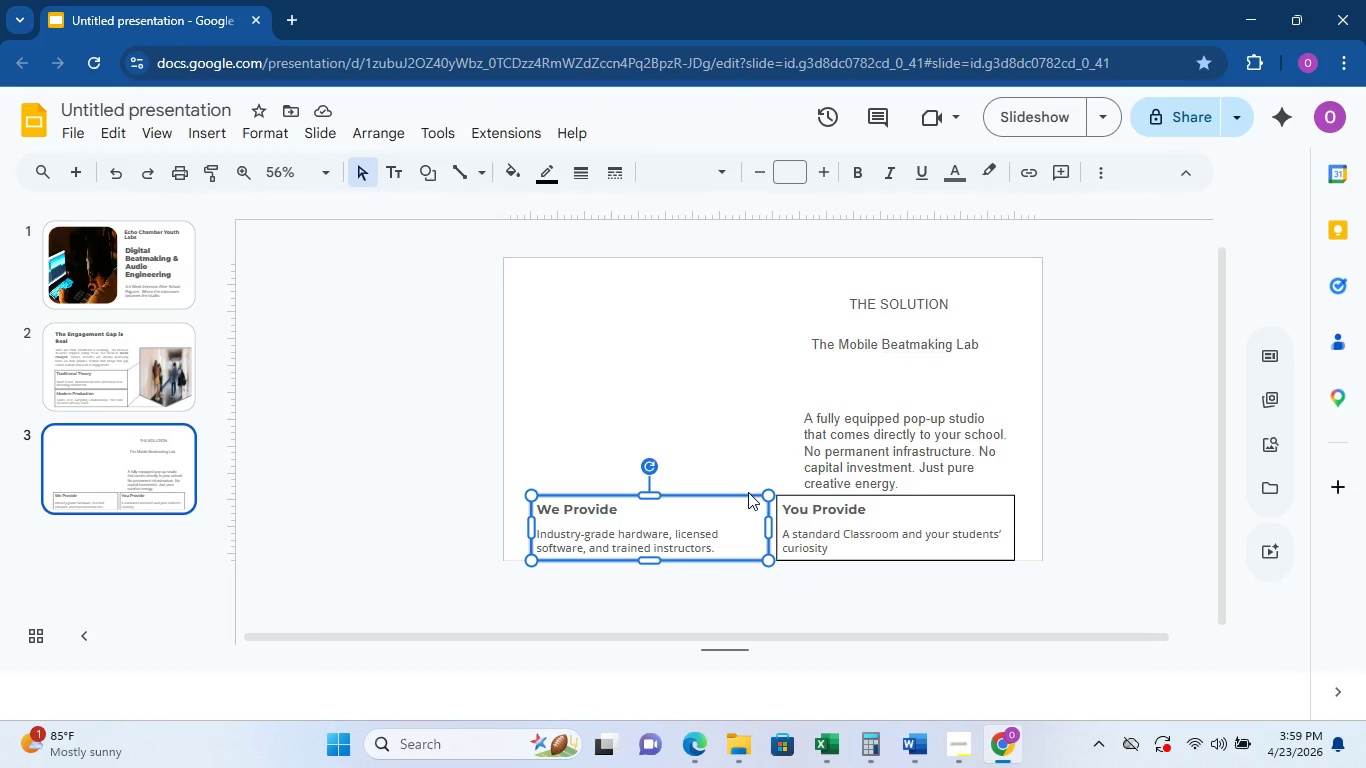 
mouse_move([727, 486])
 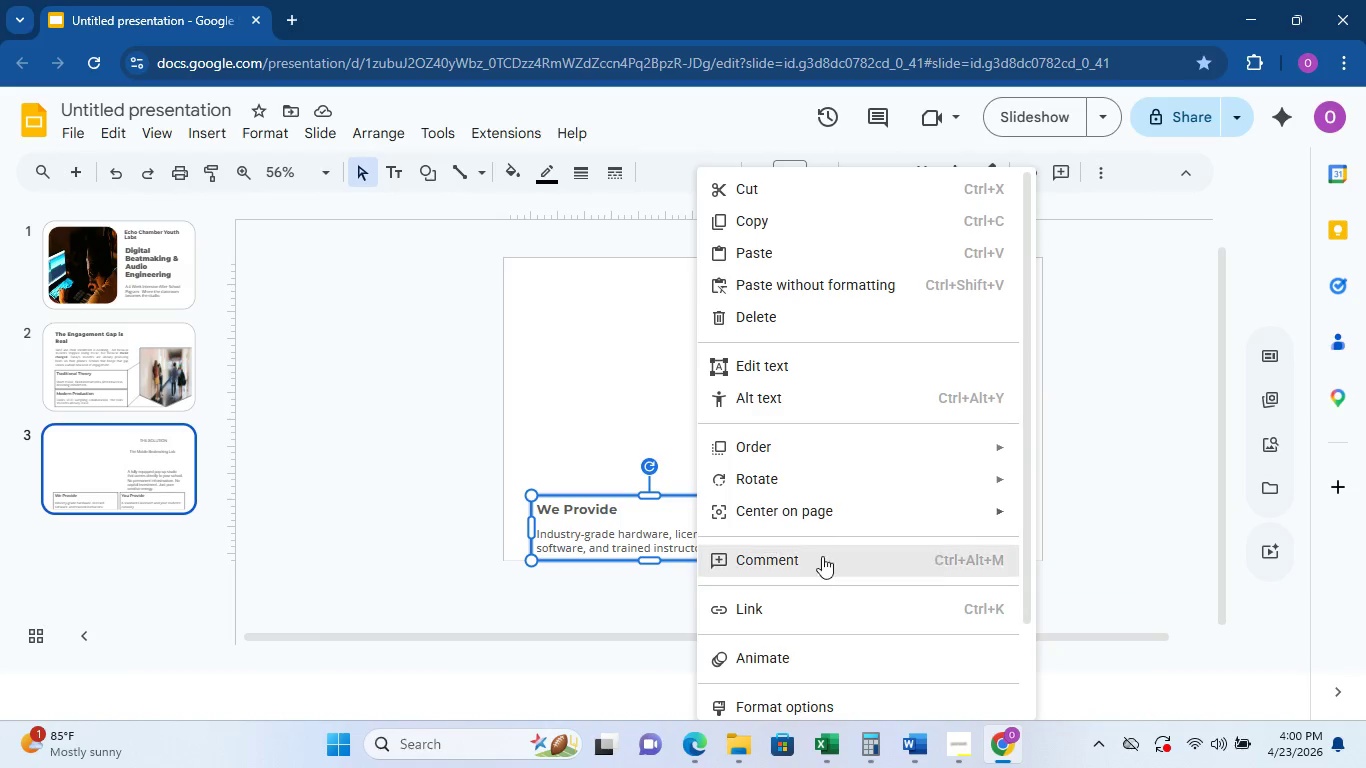 
left_click([820, 710])
 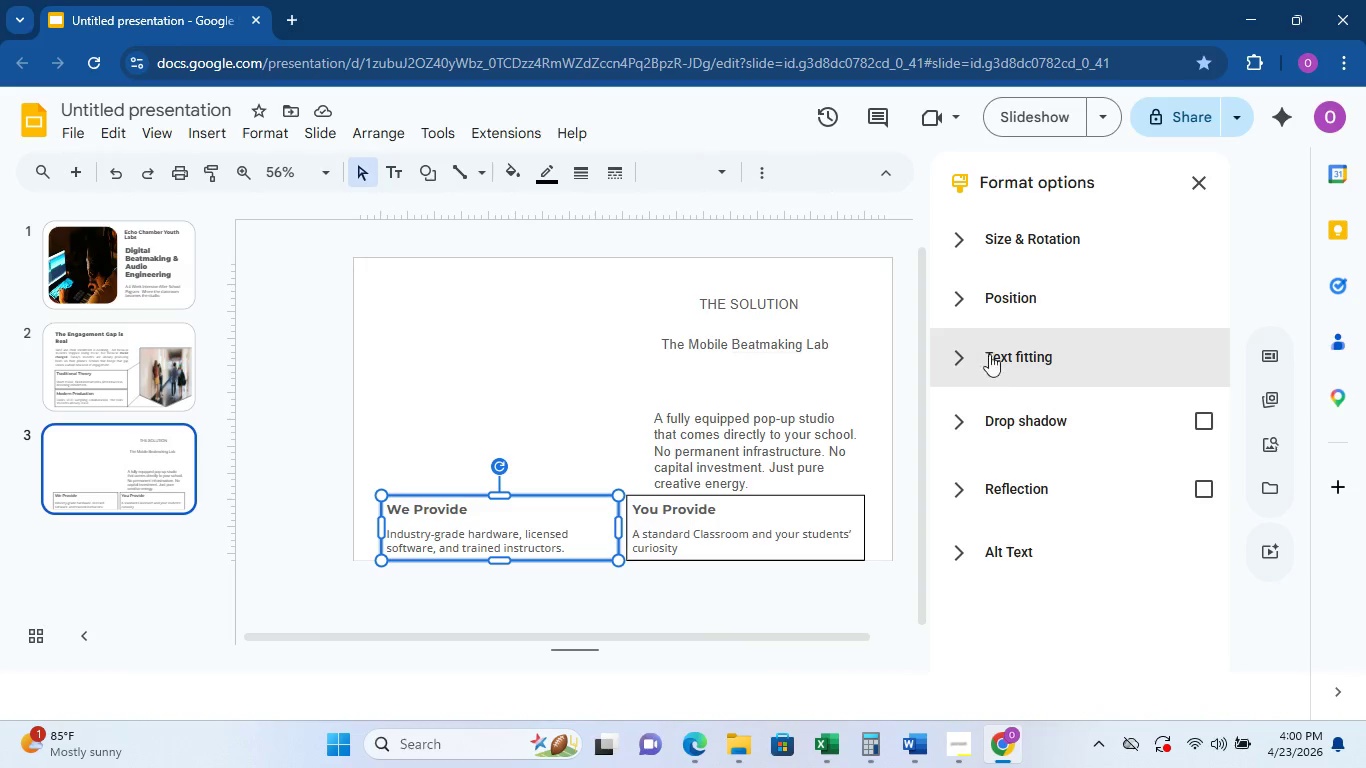 
scroll: coordinate [1009, 519], scroll_direction: down, amount: 2.0
 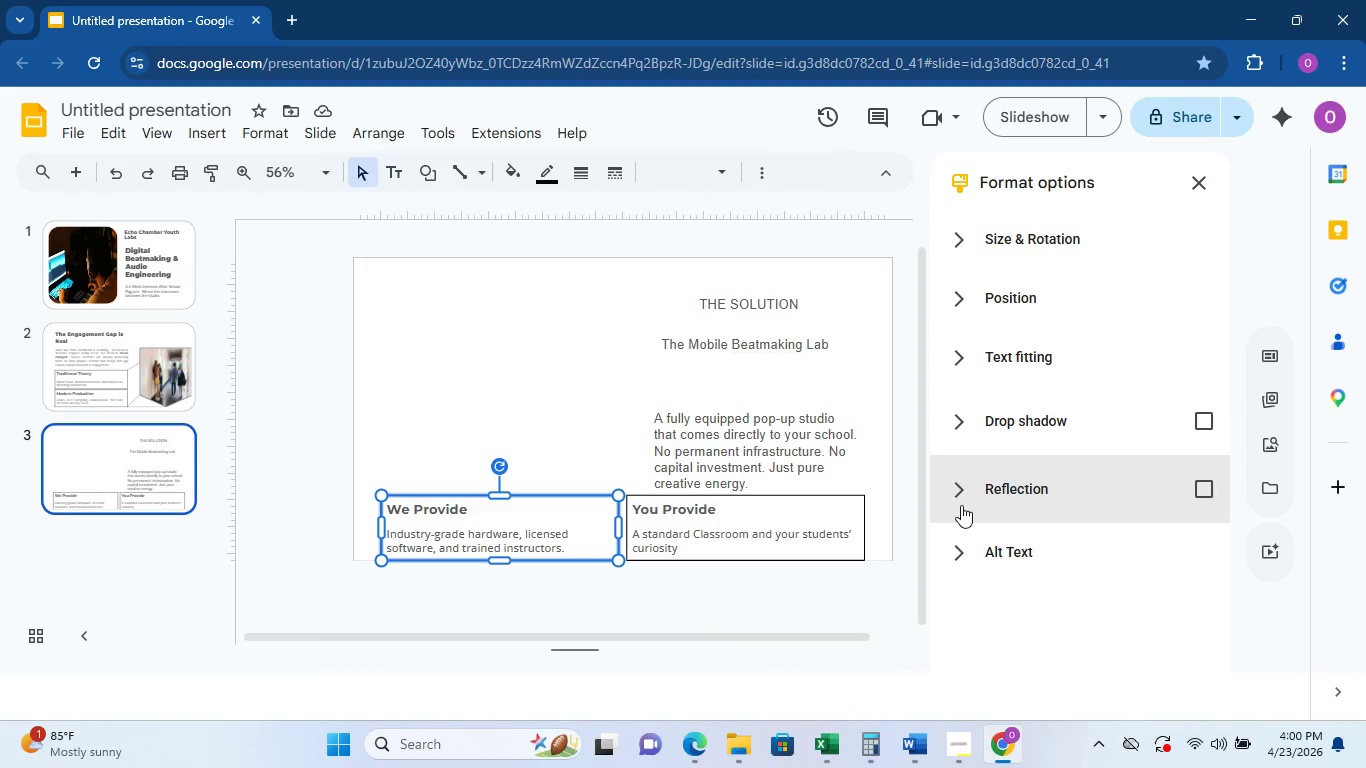 
left_click([961, 505])
 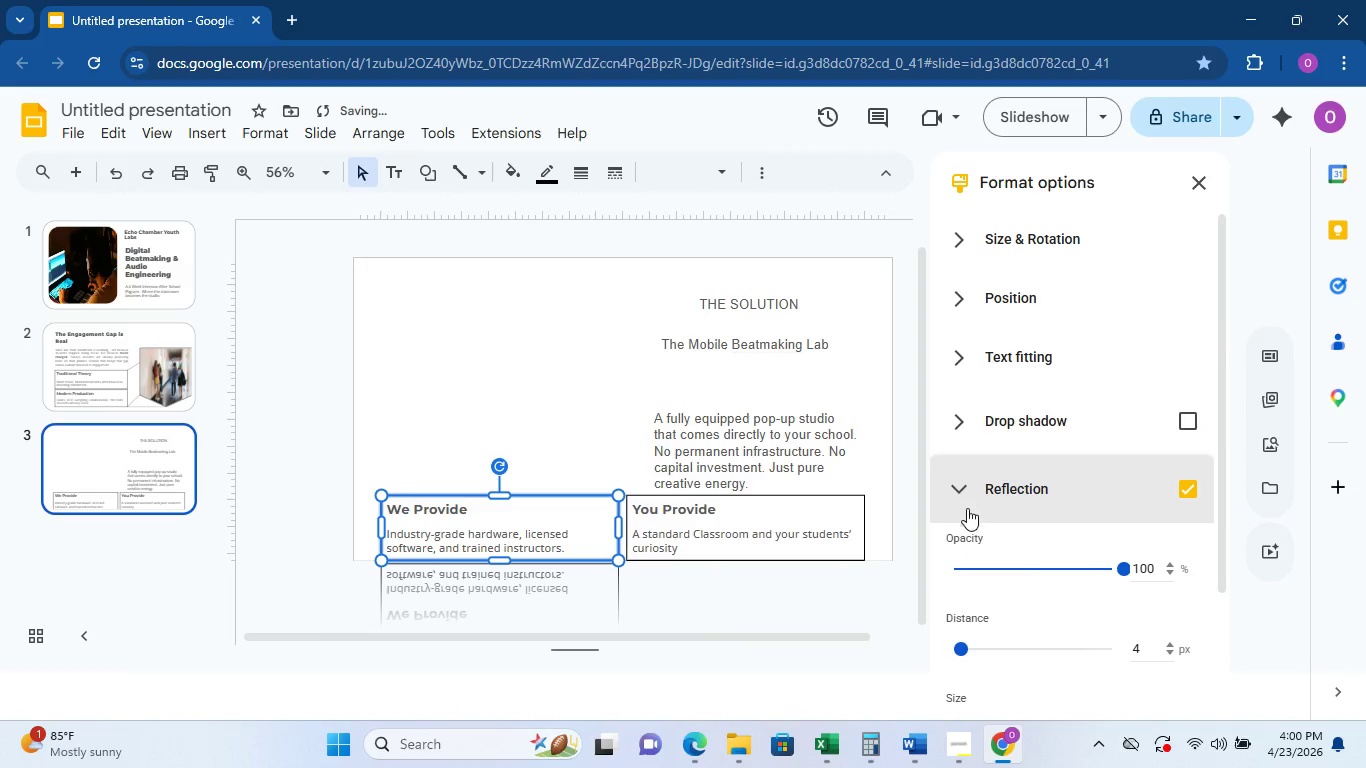 
scroll: coordinate [1021, 521], scroll_direction: down, amount: 4.0
 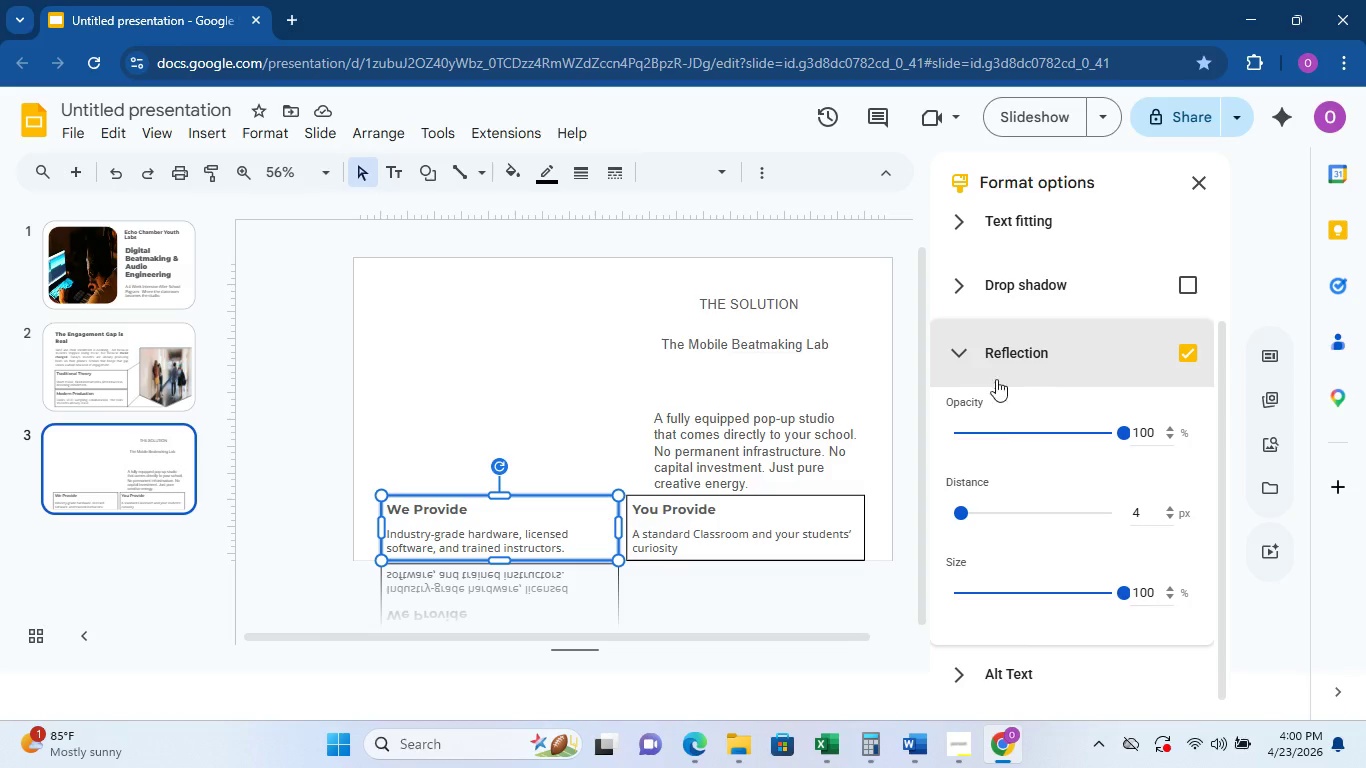 
left_click([950, 353])
 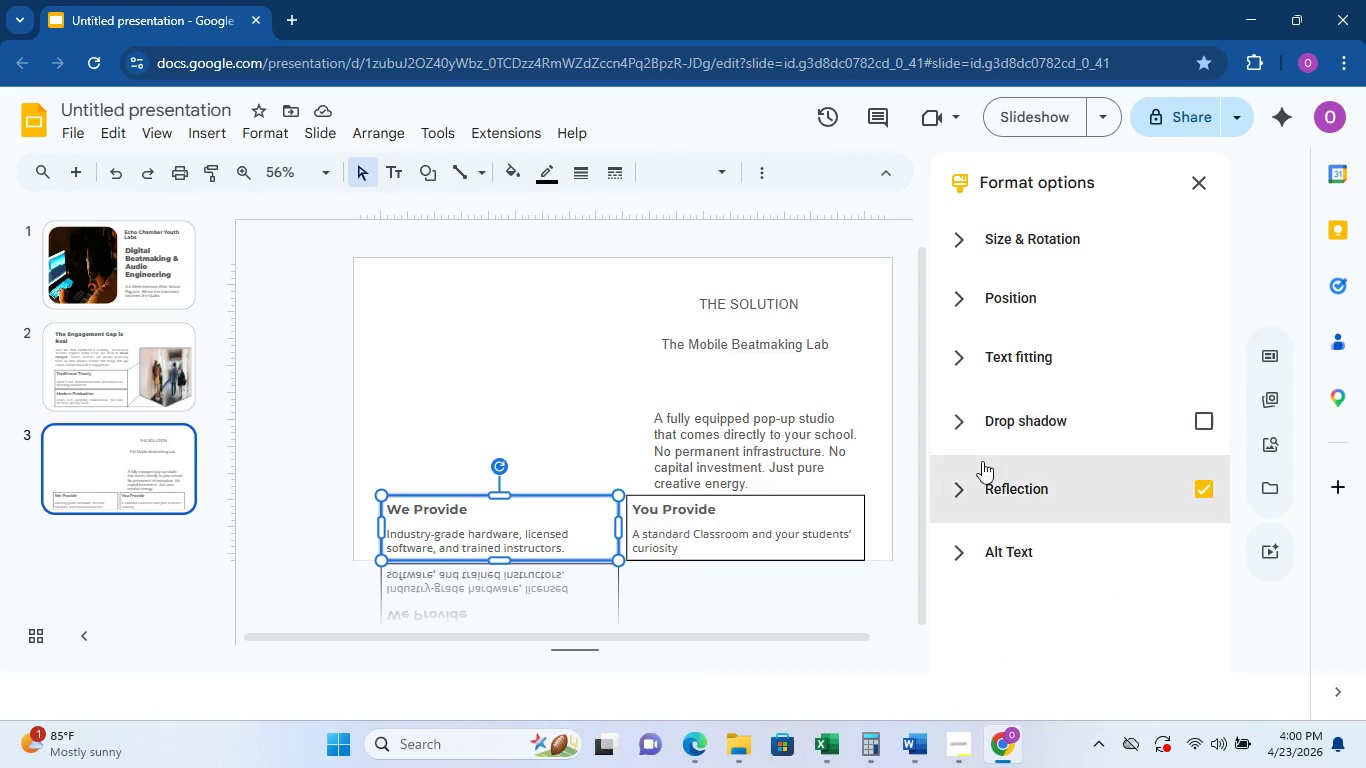 
left_click([1203, 494])
 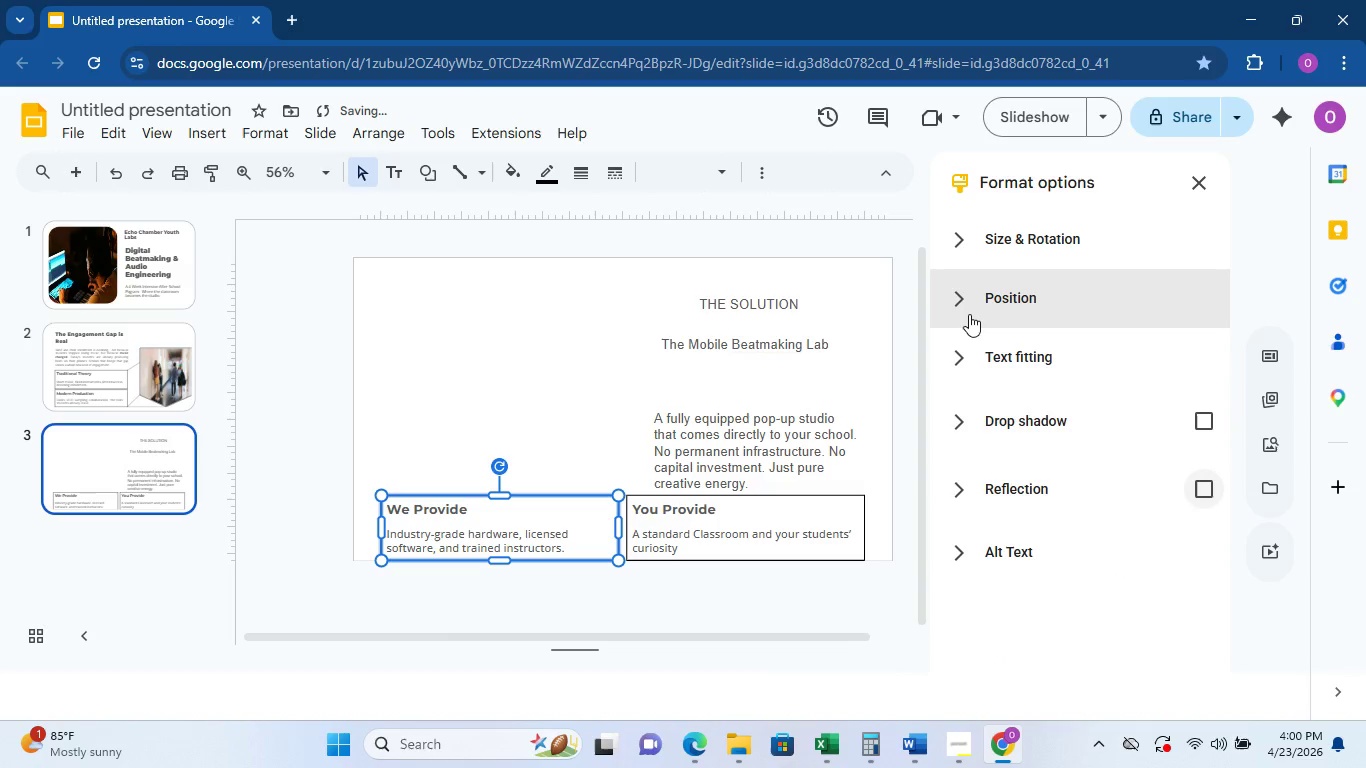 
left_click([957, 262])
 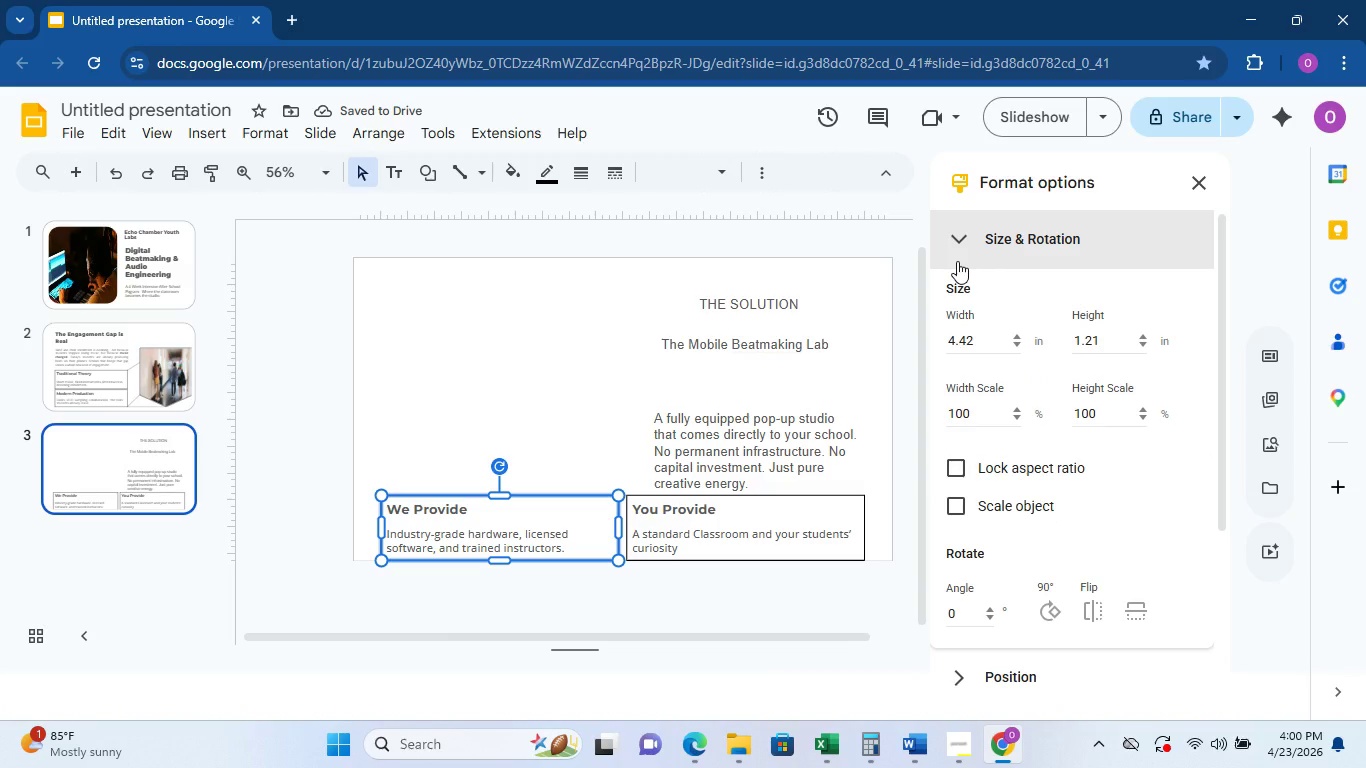 
left_click([957, 261])
 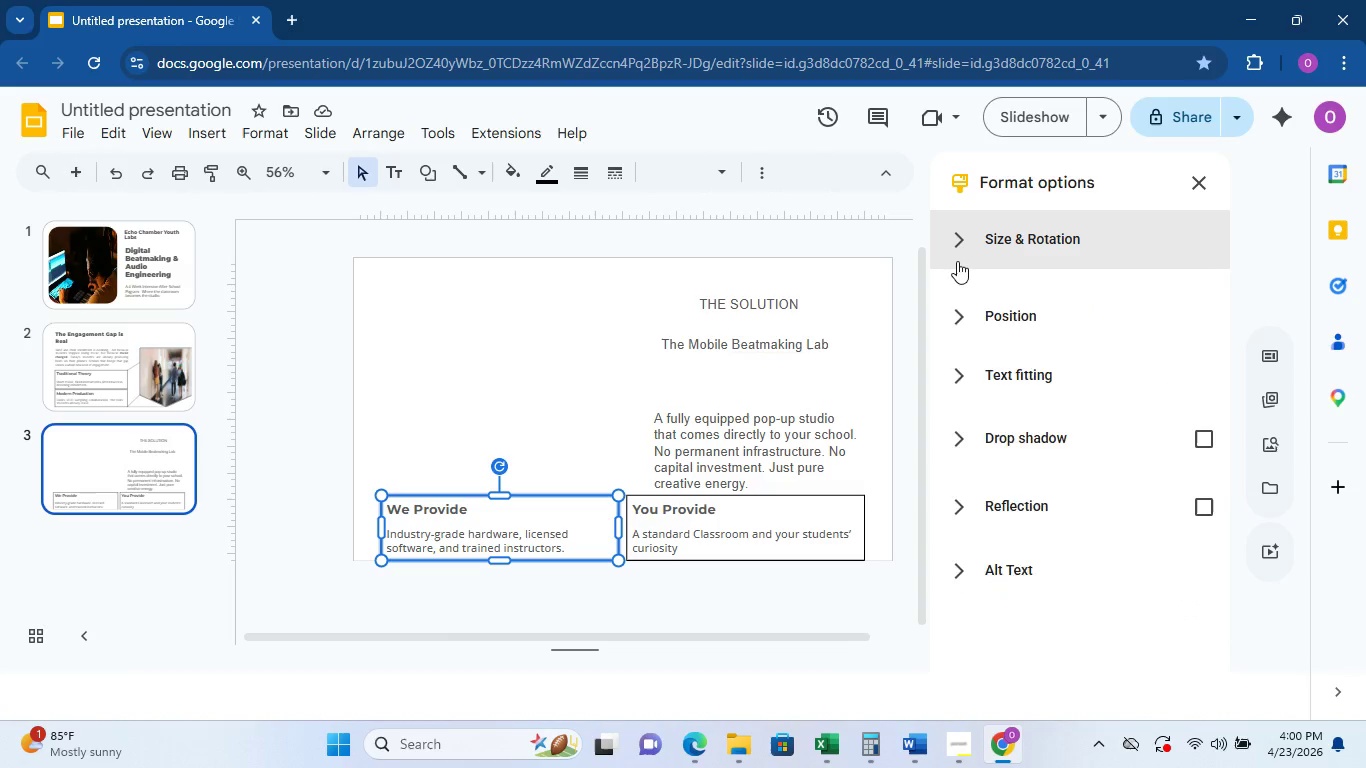 
left_click([957, 261])
 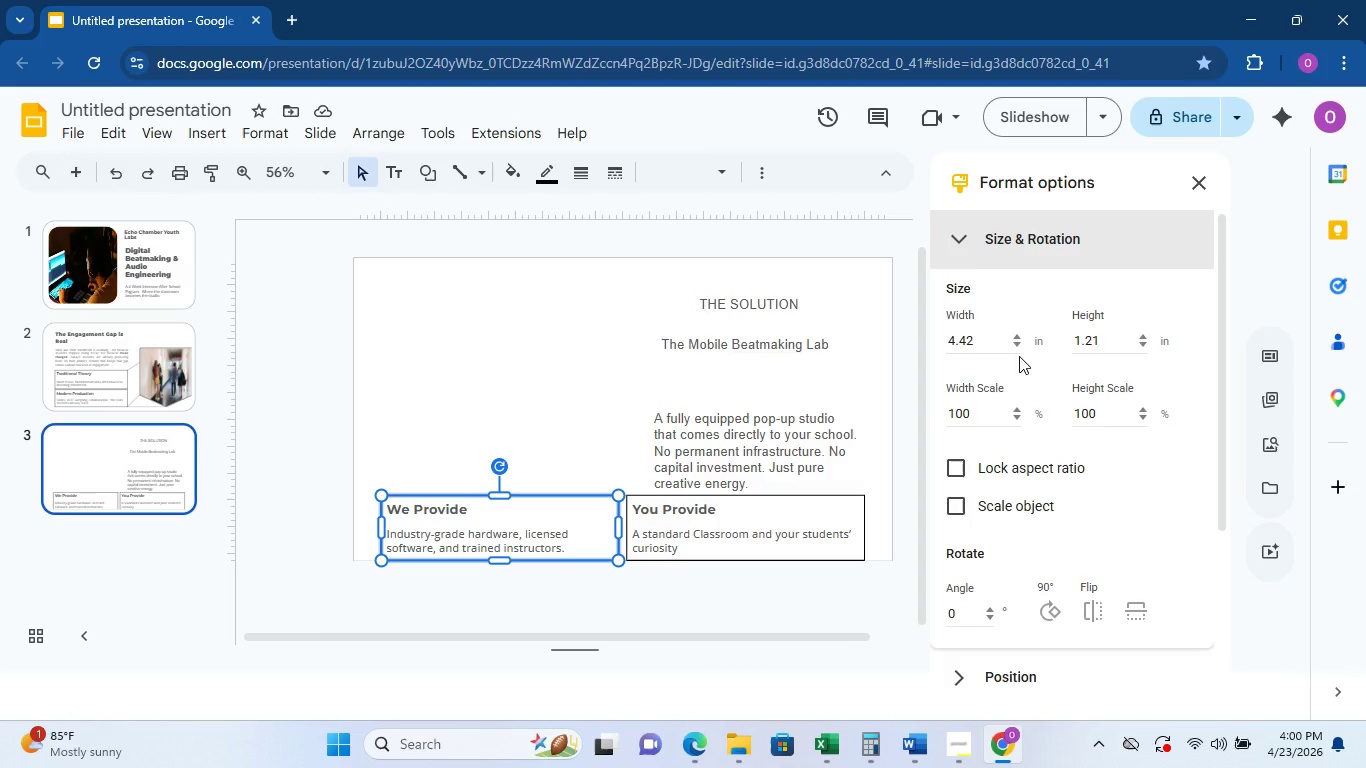 
double_click([1015, 344])
 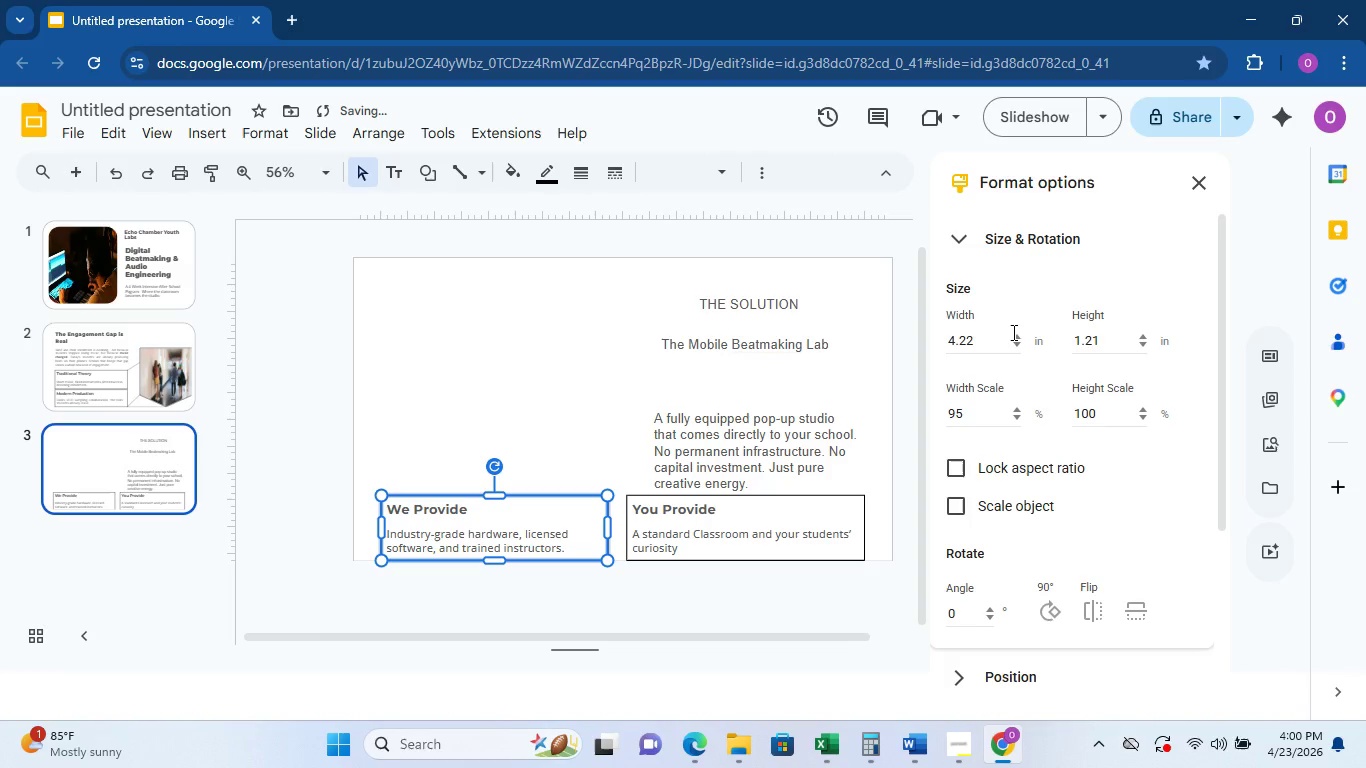 
double_click([1012, 332])
 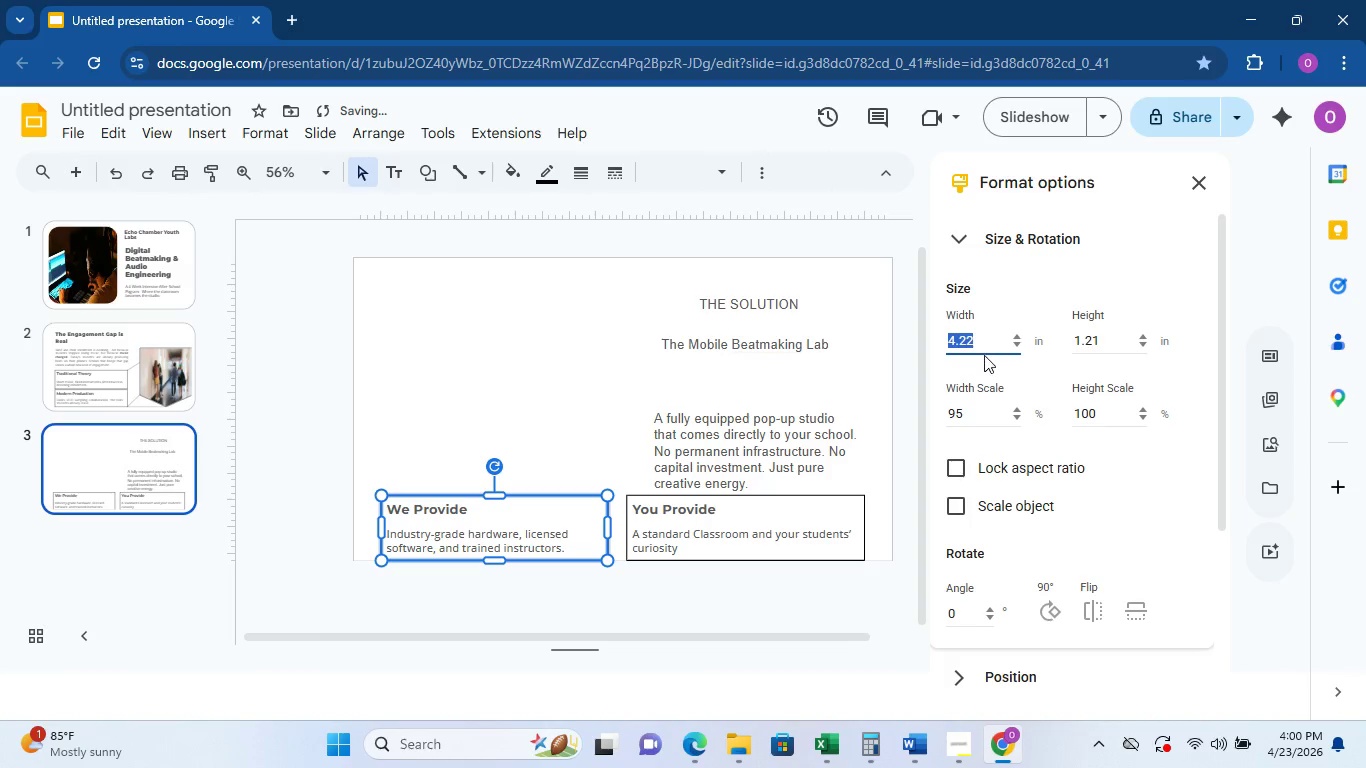 
key(Control+Z)
 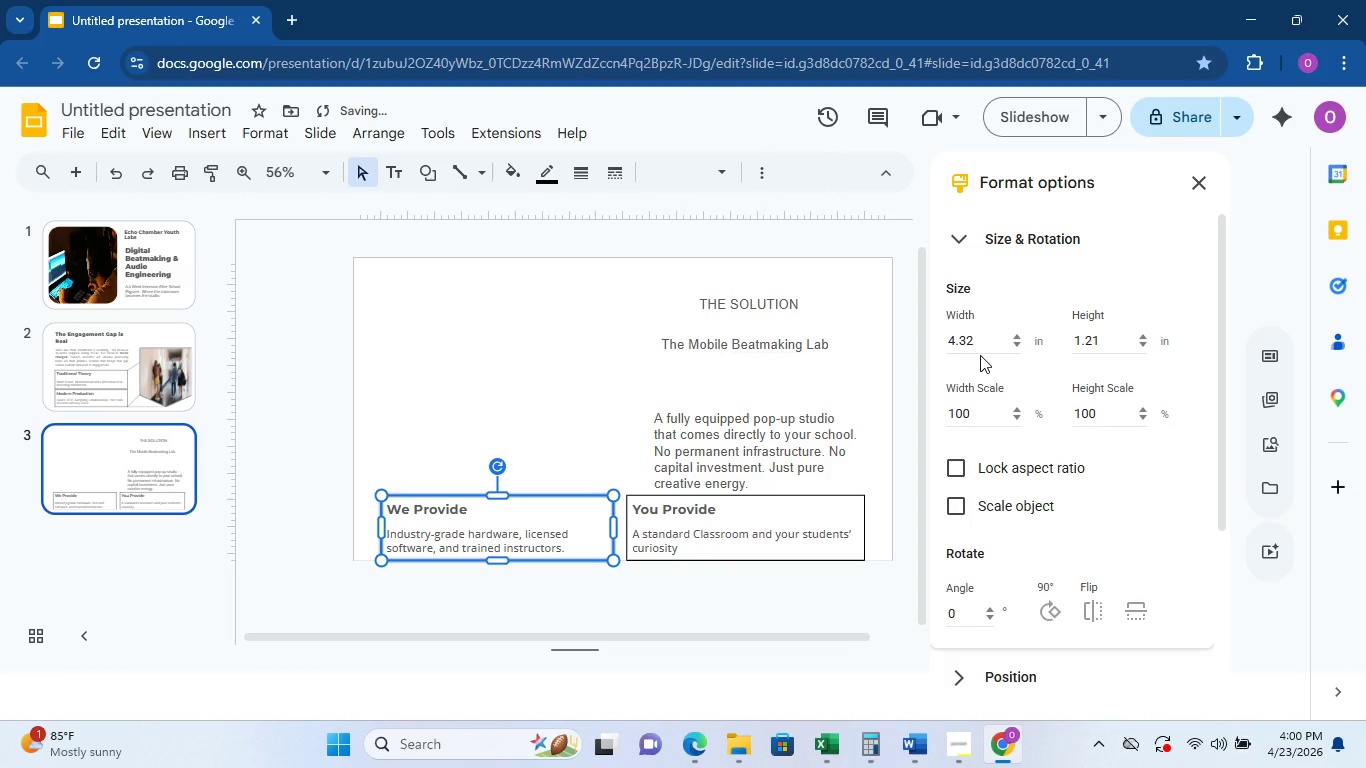 
key(Control+Z)
 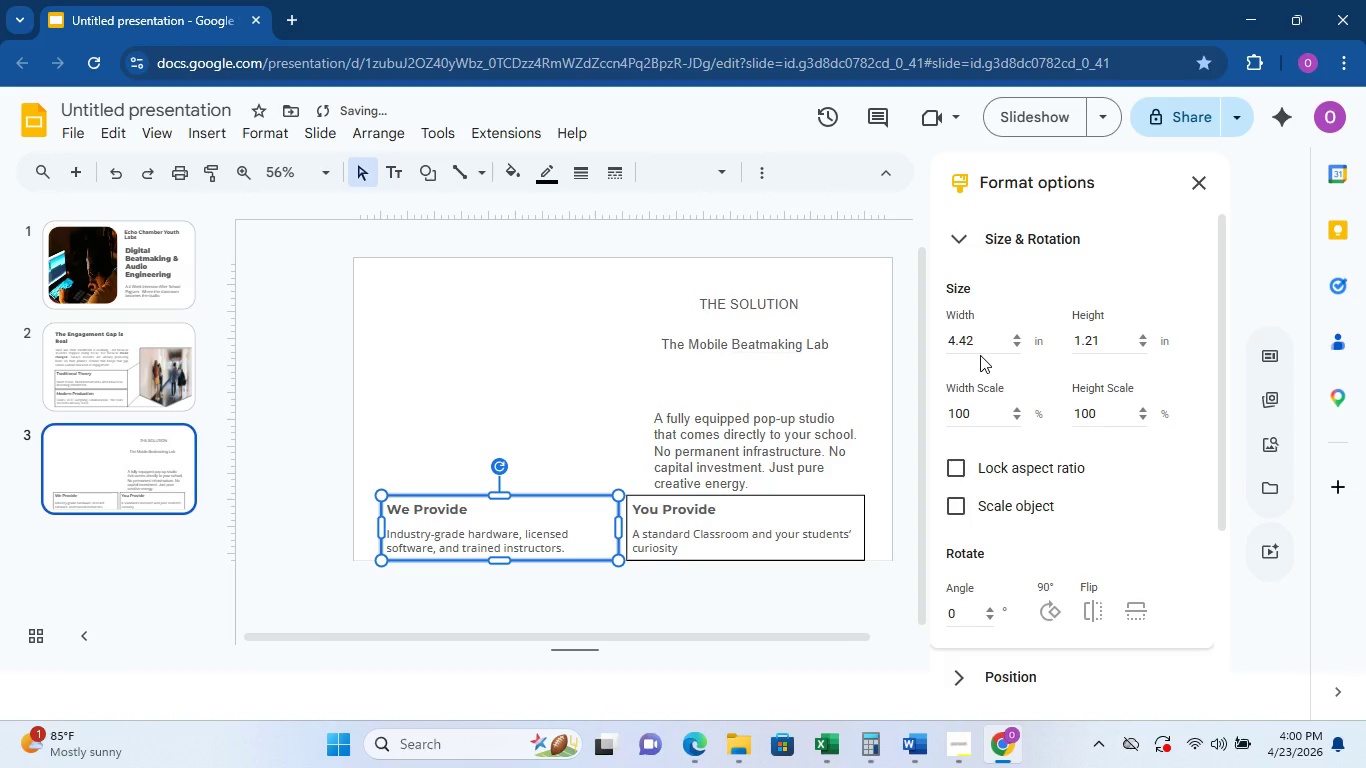 
key(Control+Z)
 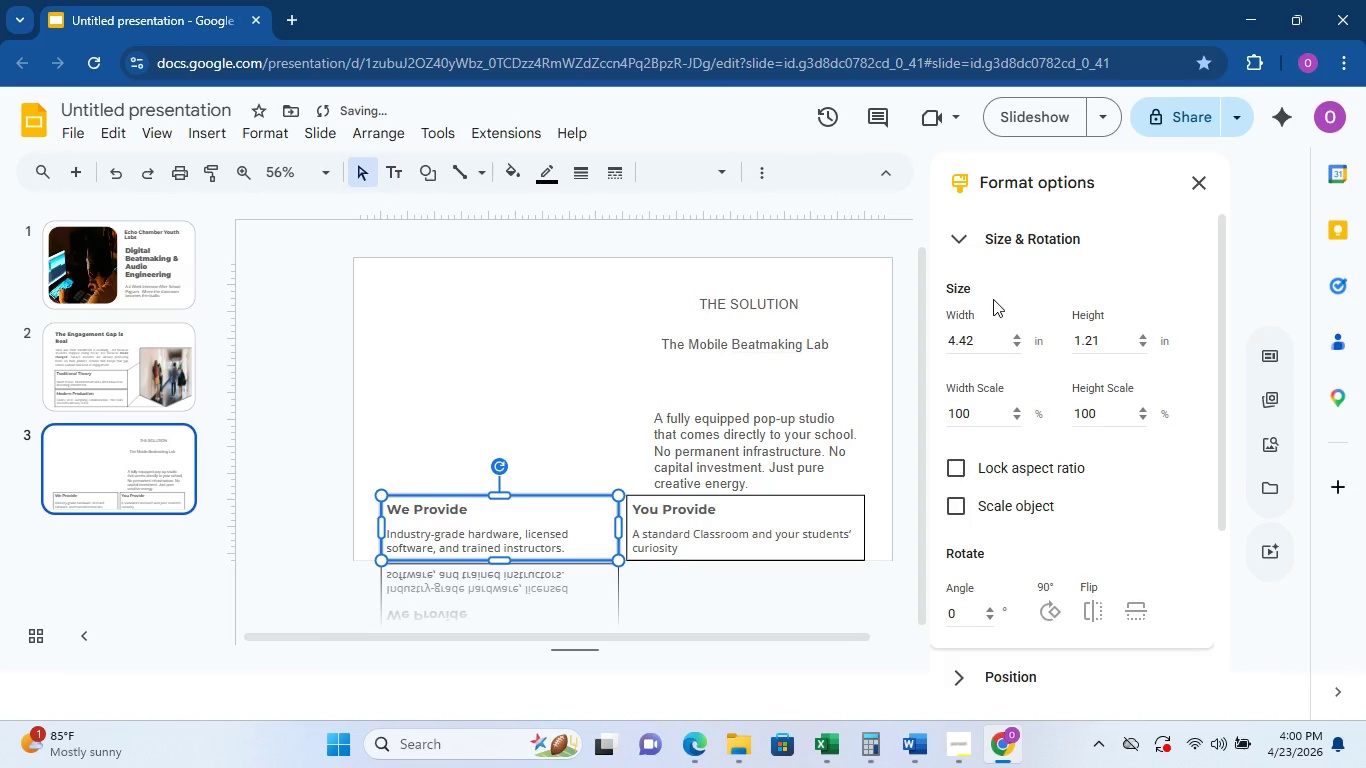 
key(Control+H)
 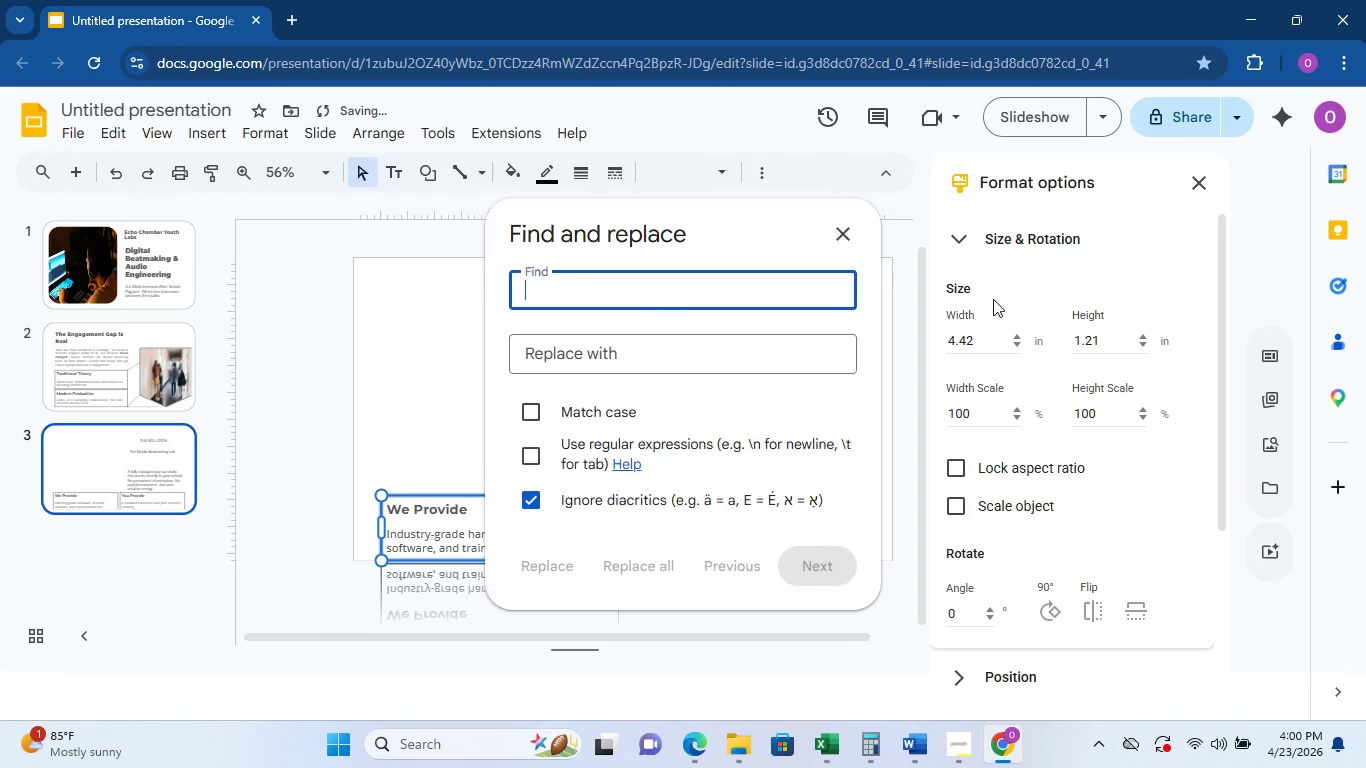 
key(Control+Y)
 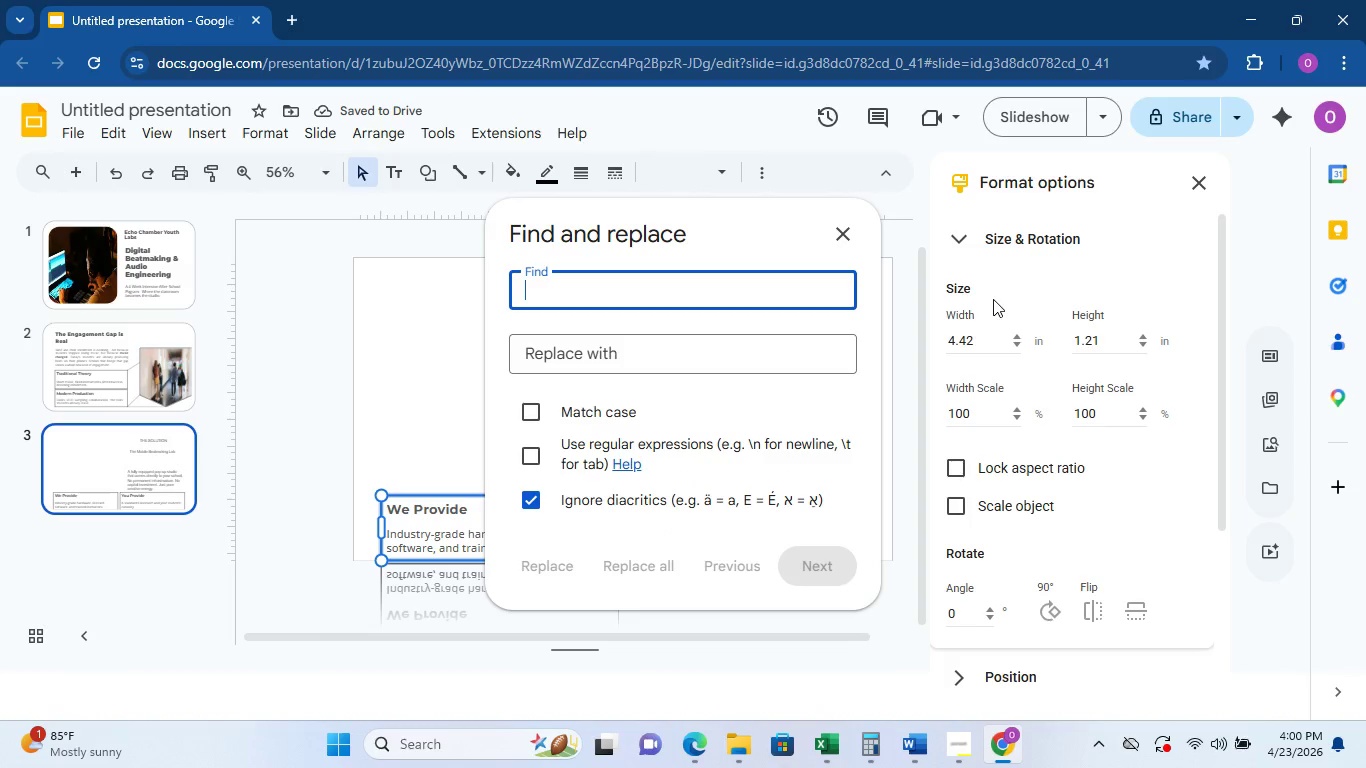 
key(Escape)
 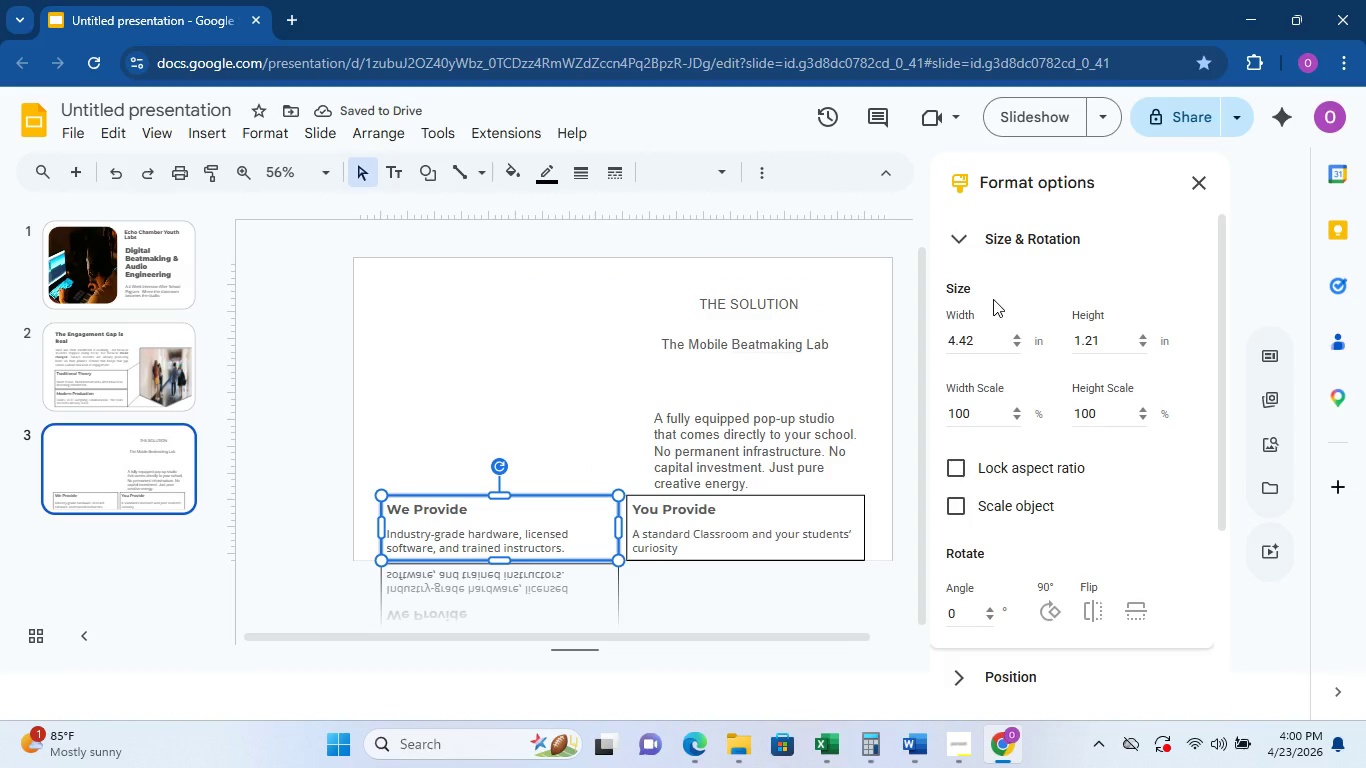 
key(Control+Y)
 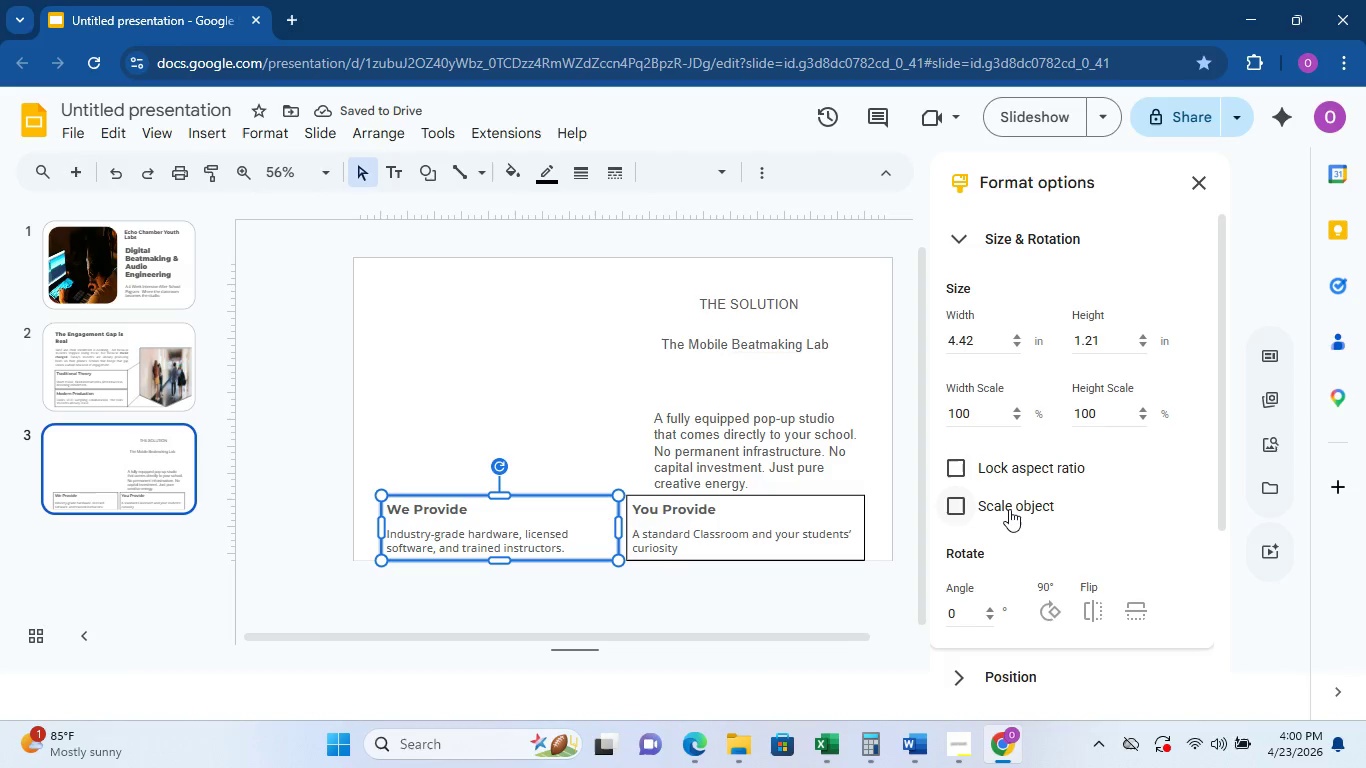 
left_click([1009, 509])
 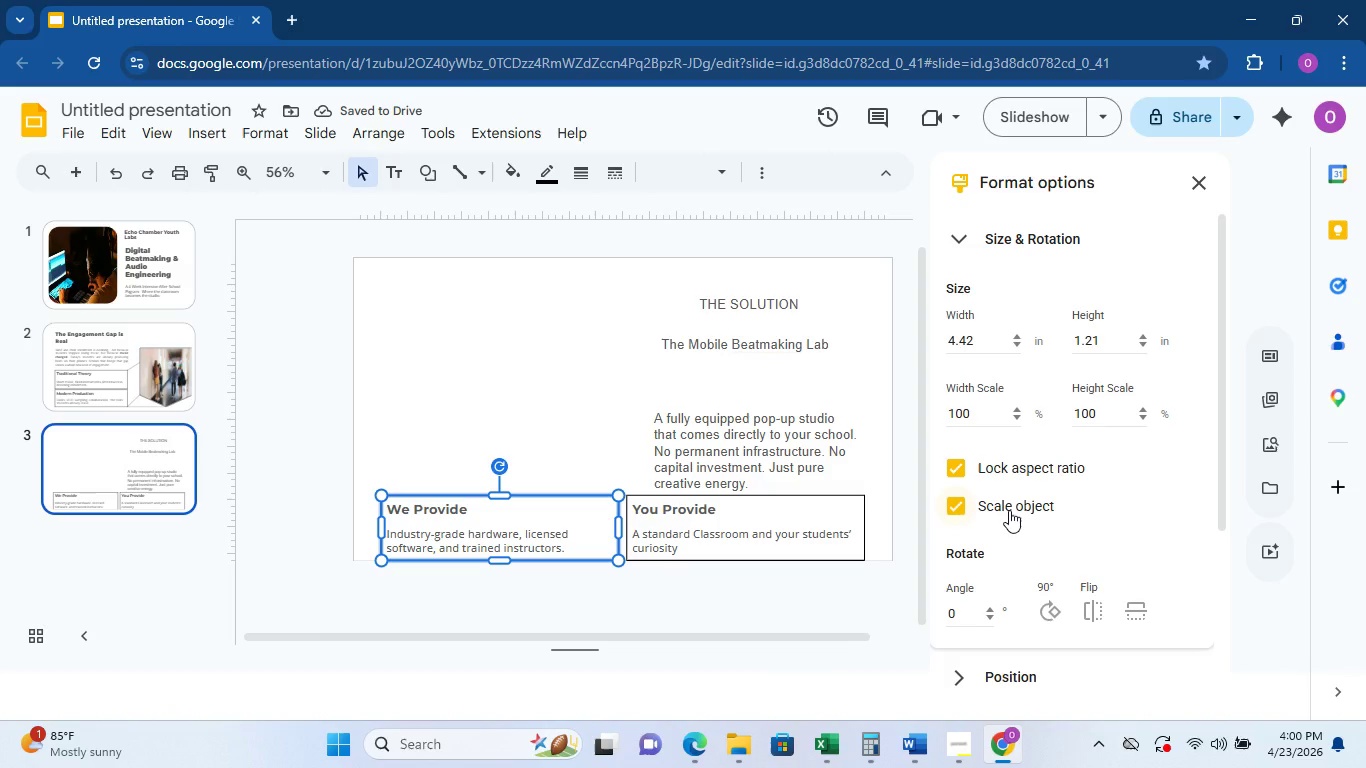 
left_click([1009, 510])
 